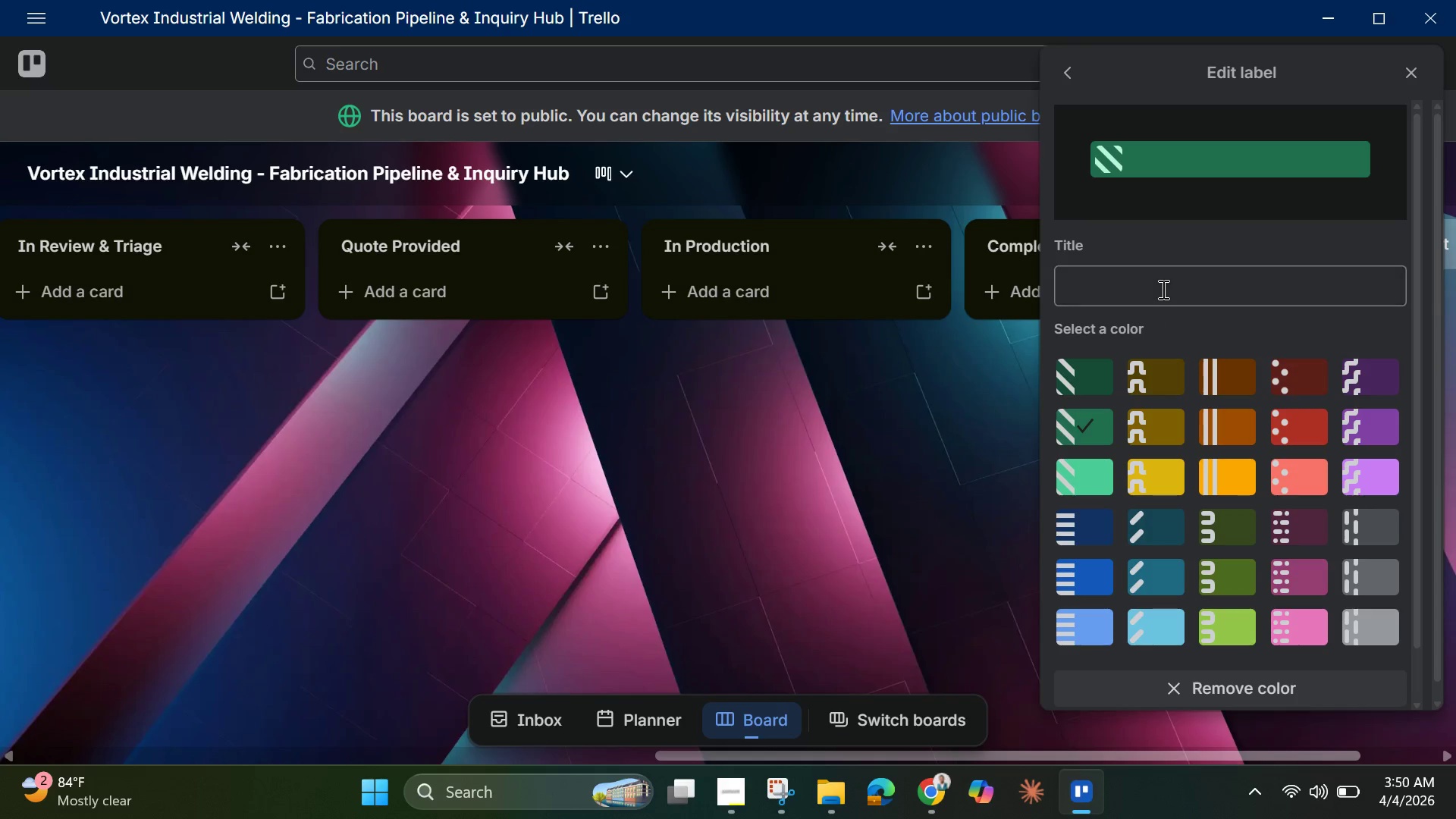 
left_click([1162, 289])
 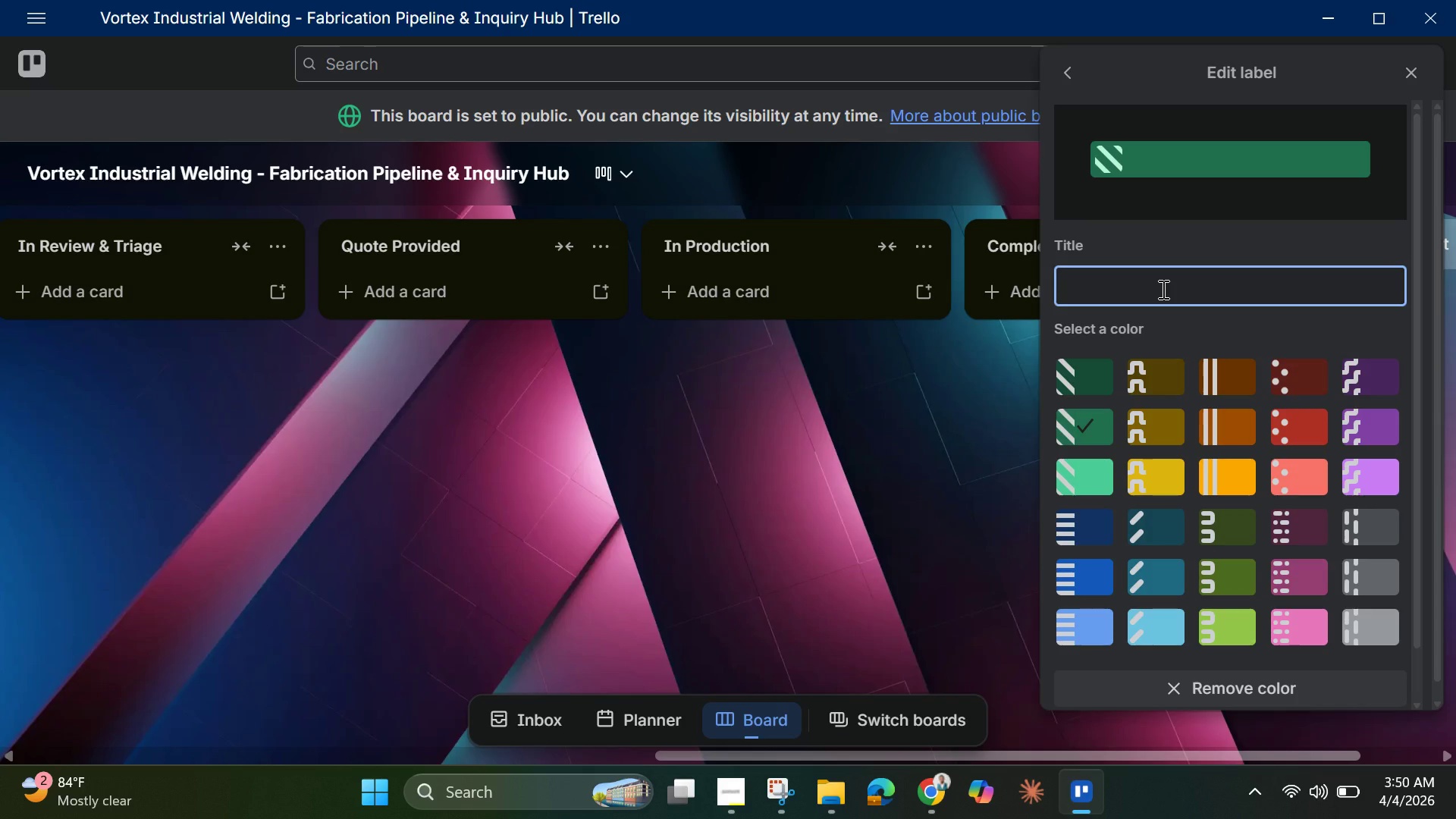 
type(Aluminum Specialty)
 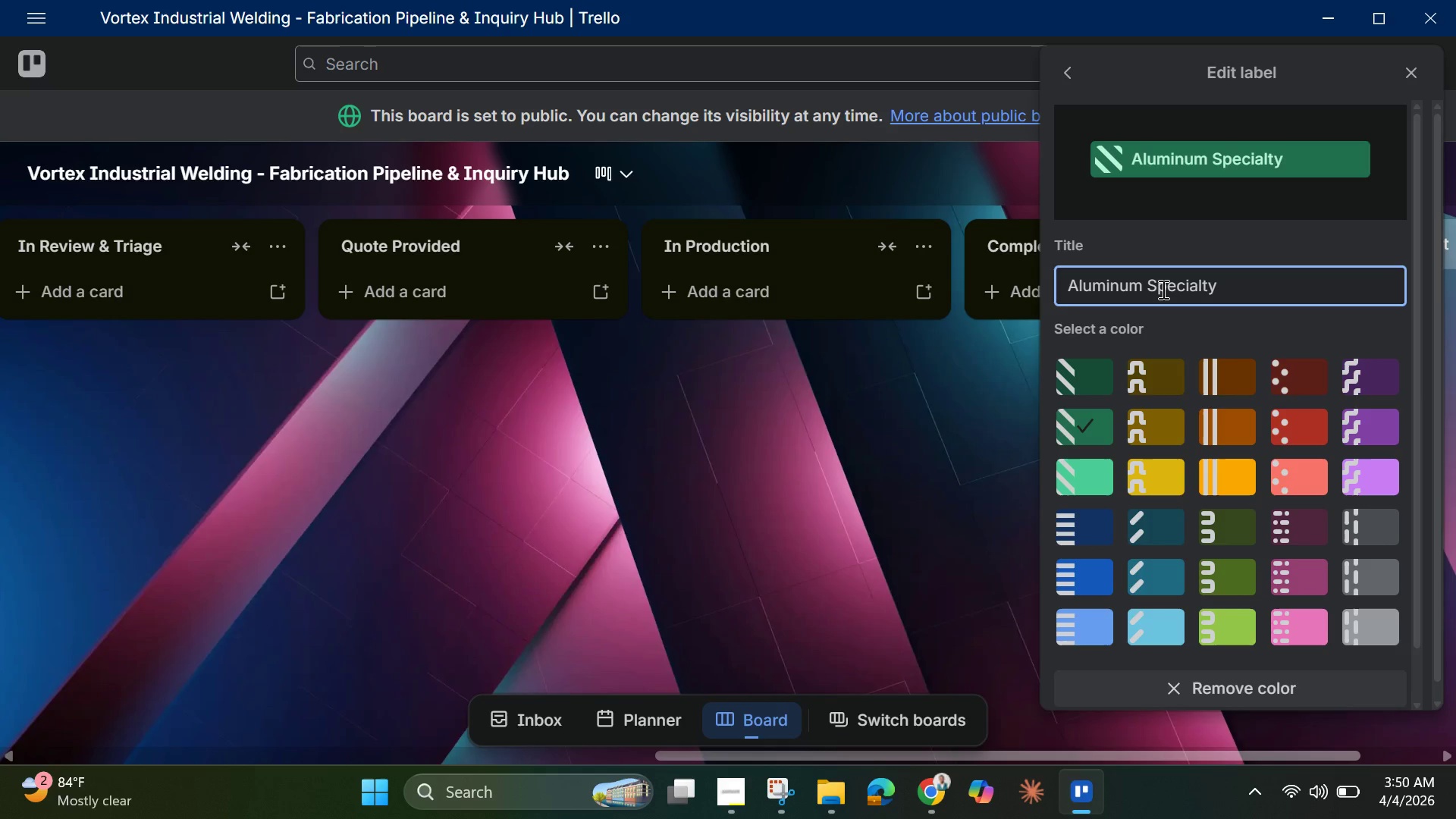 
key(Enter)
 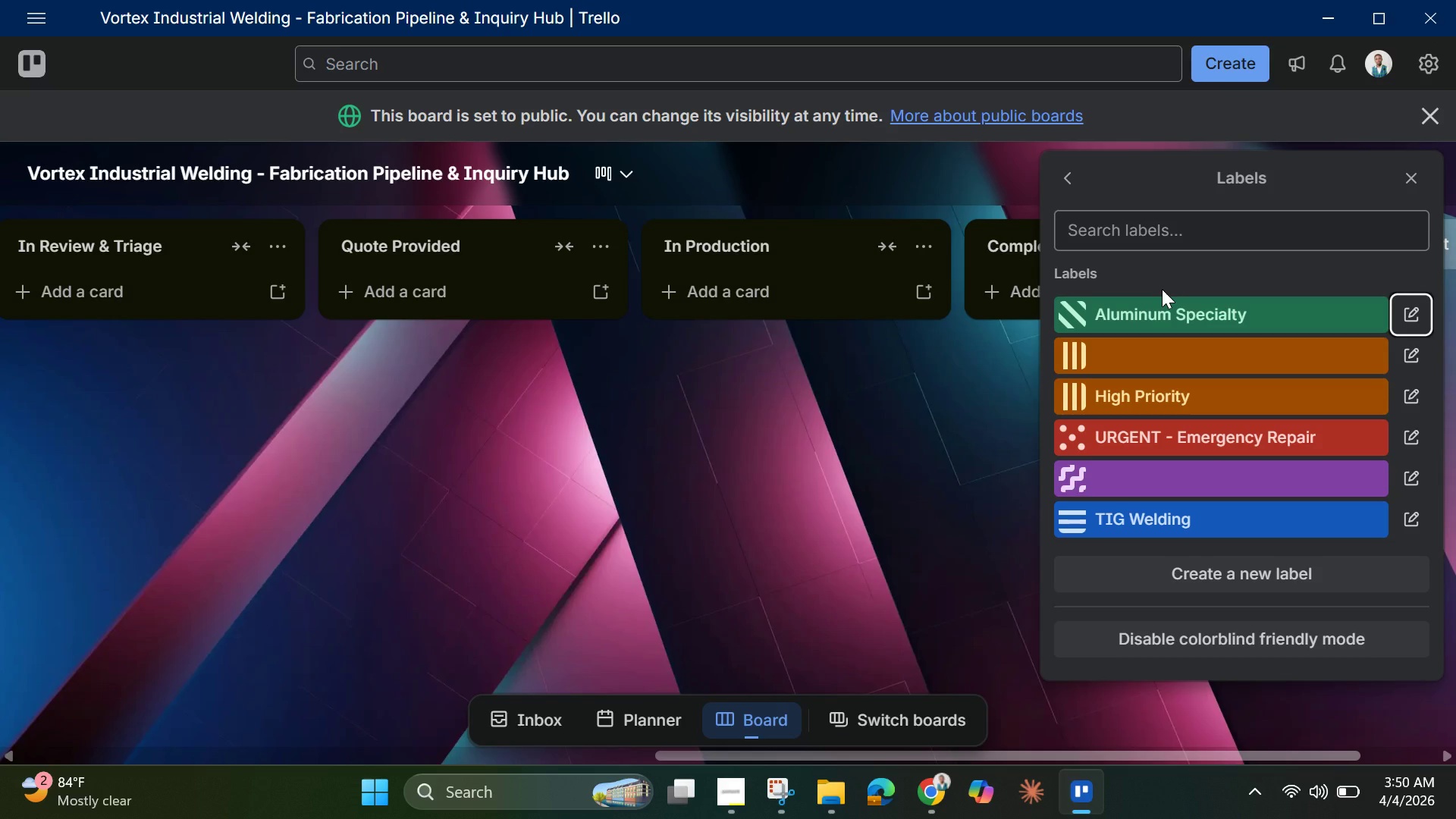 
wait(9.81)
 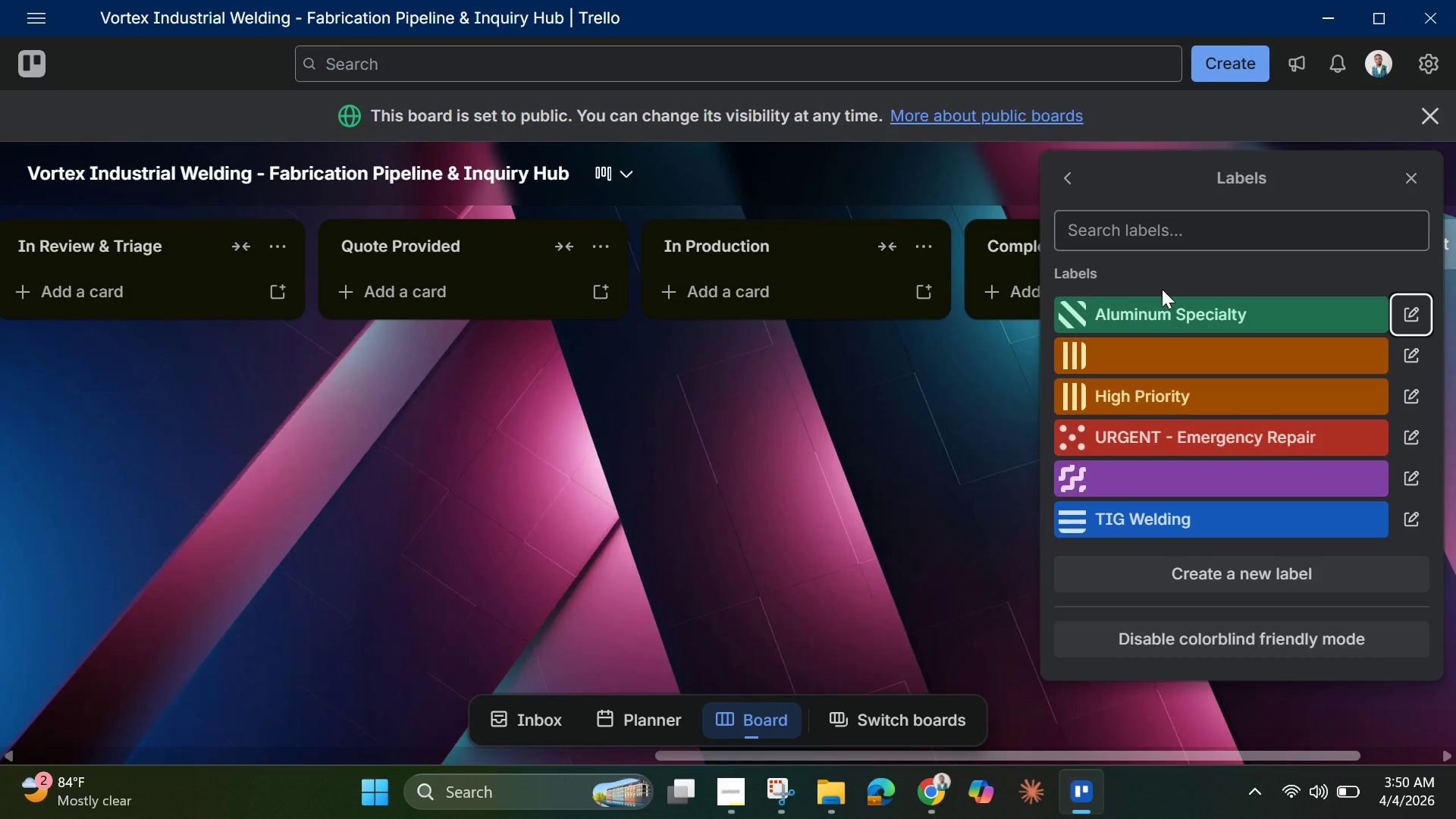 
left_click([1149, 479])
 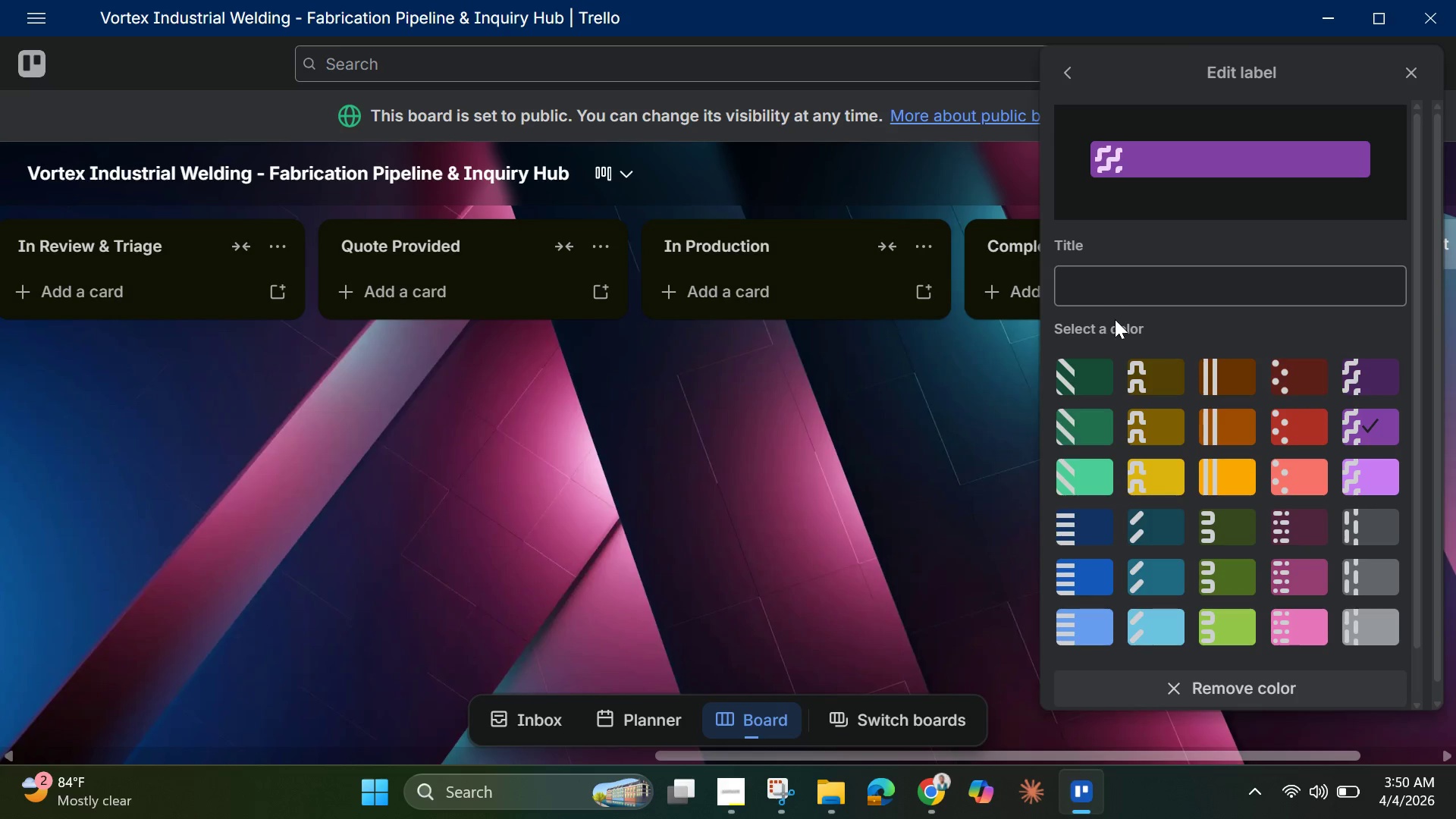 
left_click([1119, 275])
 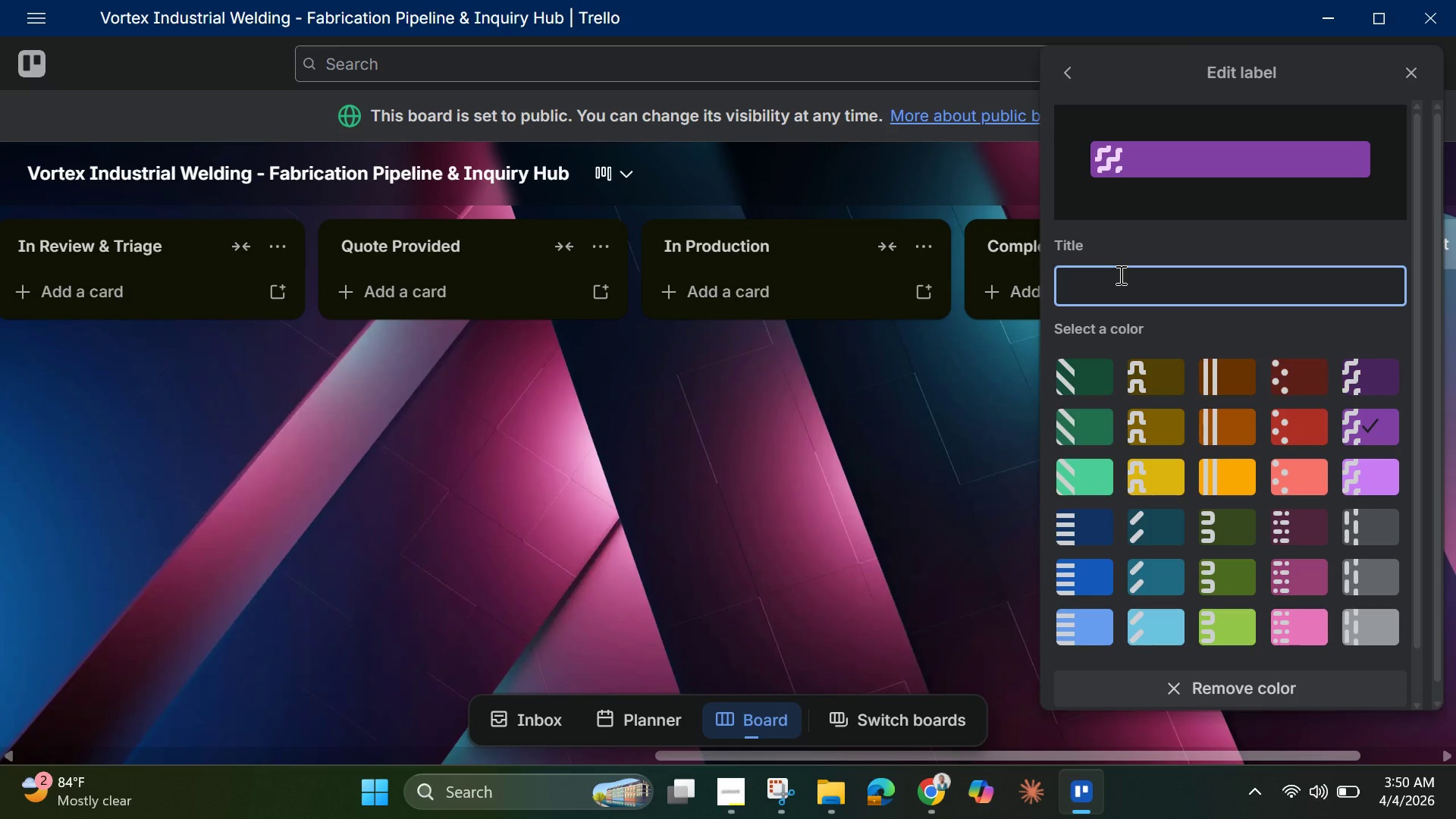 
type(Marine/Saltwater)
 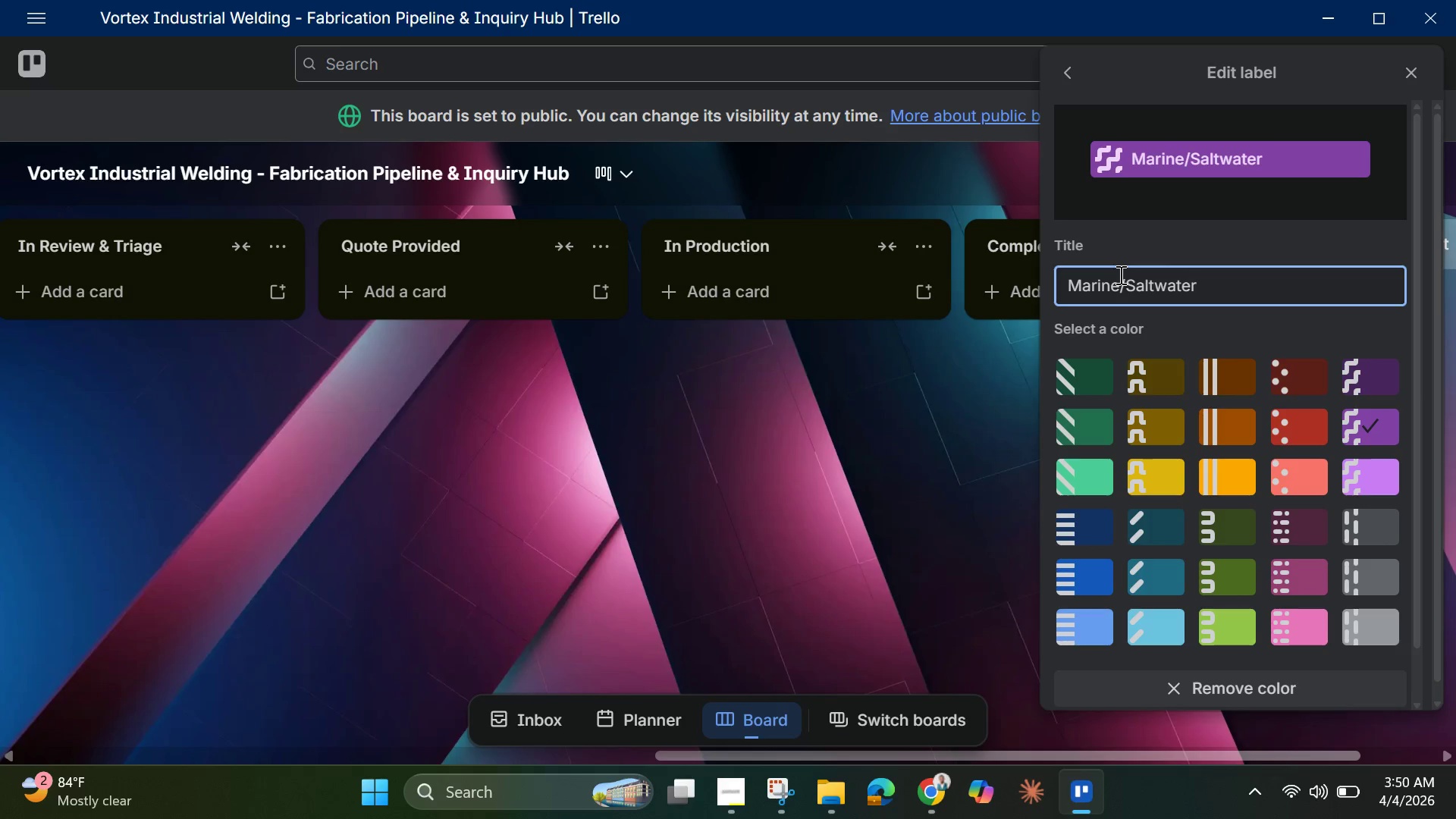 
key(Enter)
 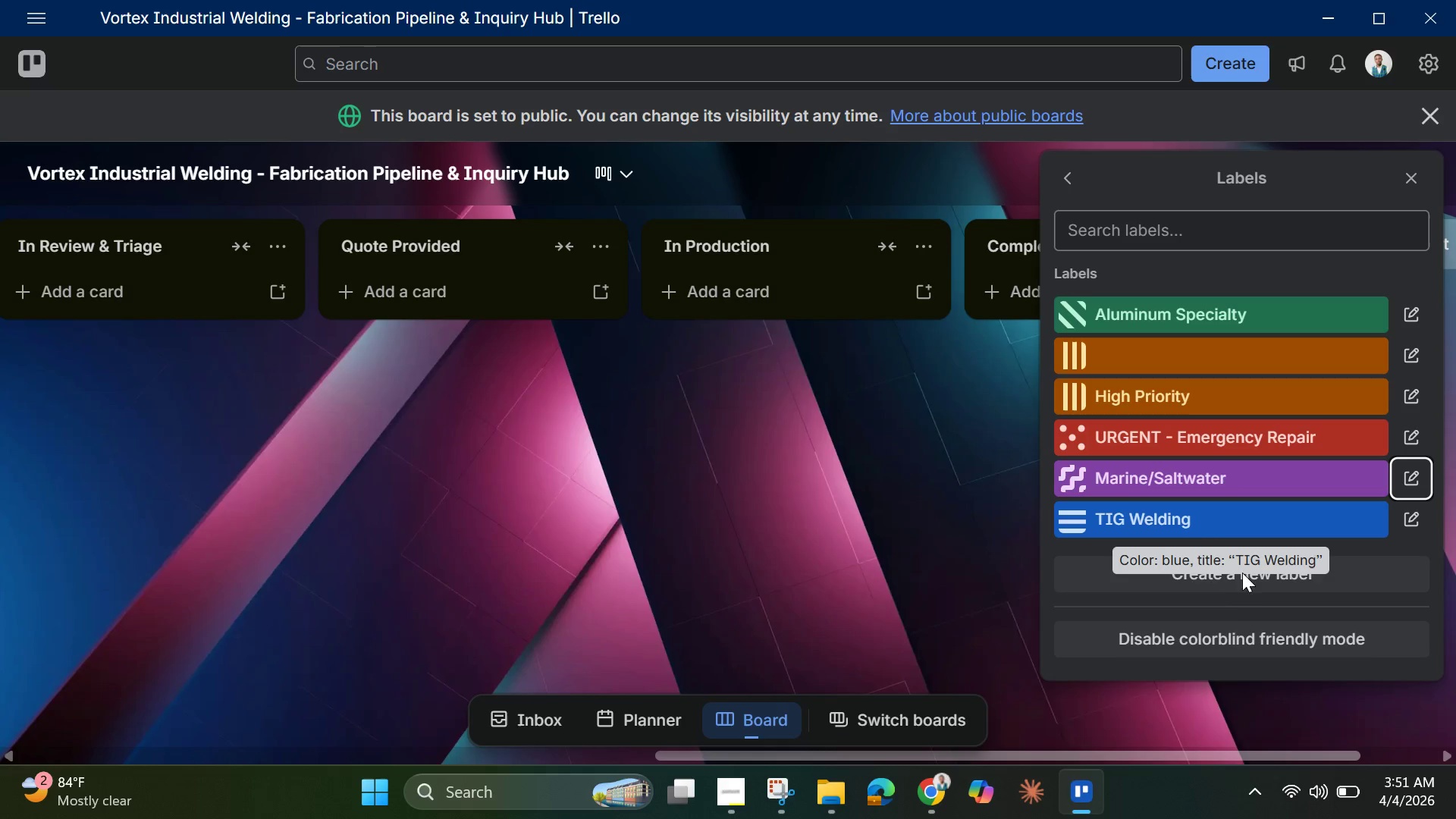 
wait(7.28)
 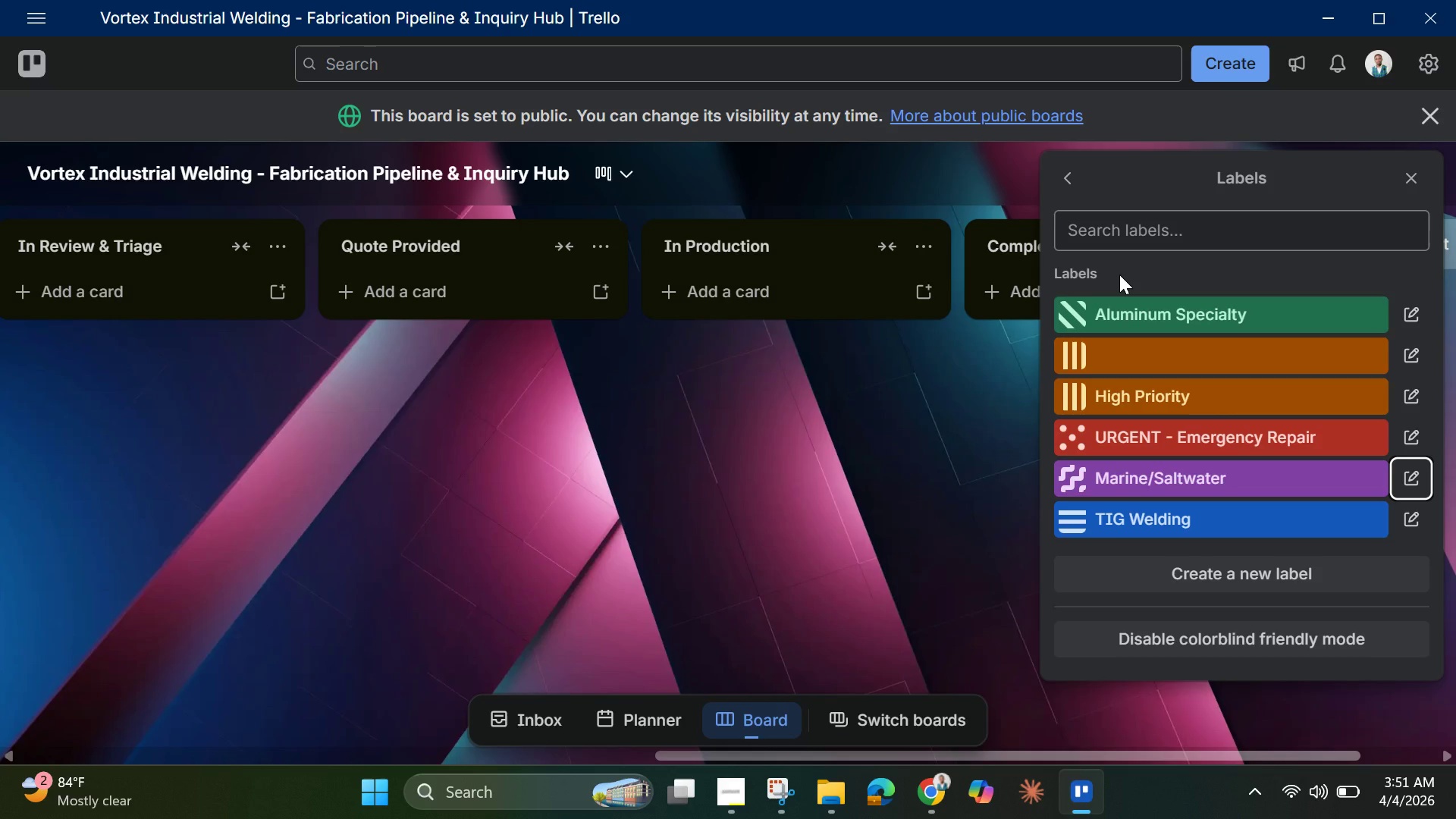 
left_click([1235, 571])
 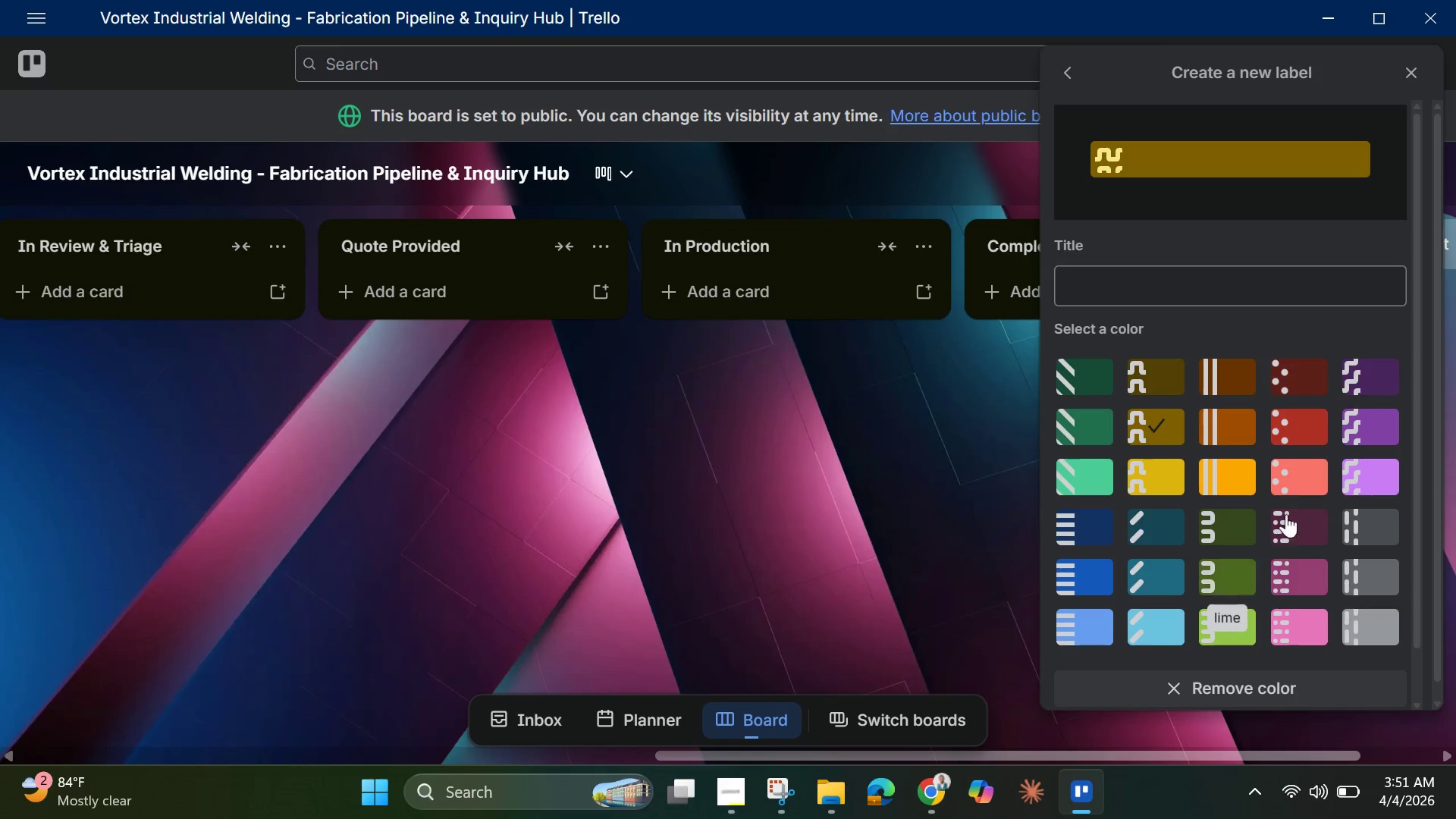 
scroll: coordinate [1291, 504], scroll_direction: down, amount: 1.0
 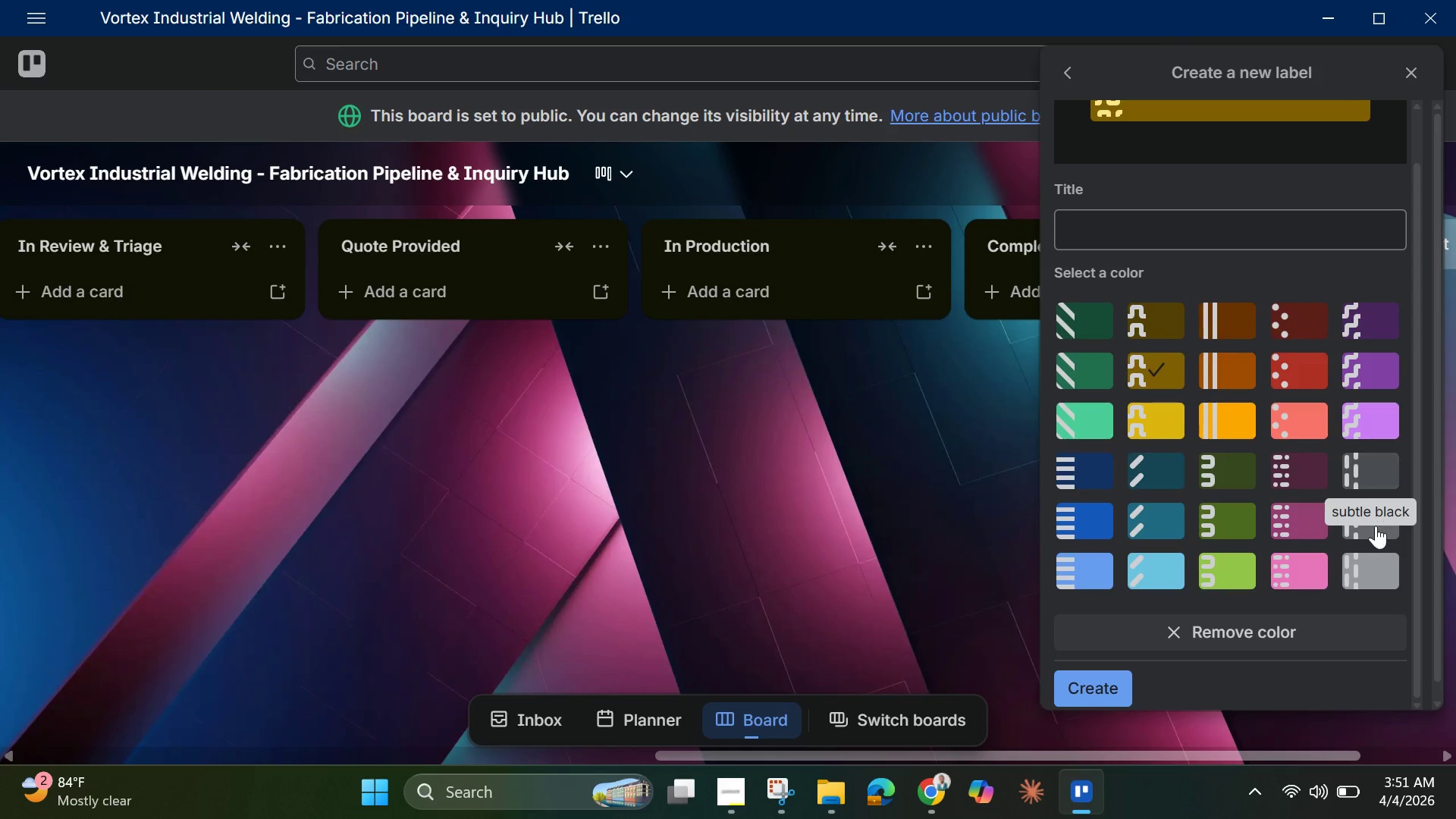 
left_click([1376, 526])
 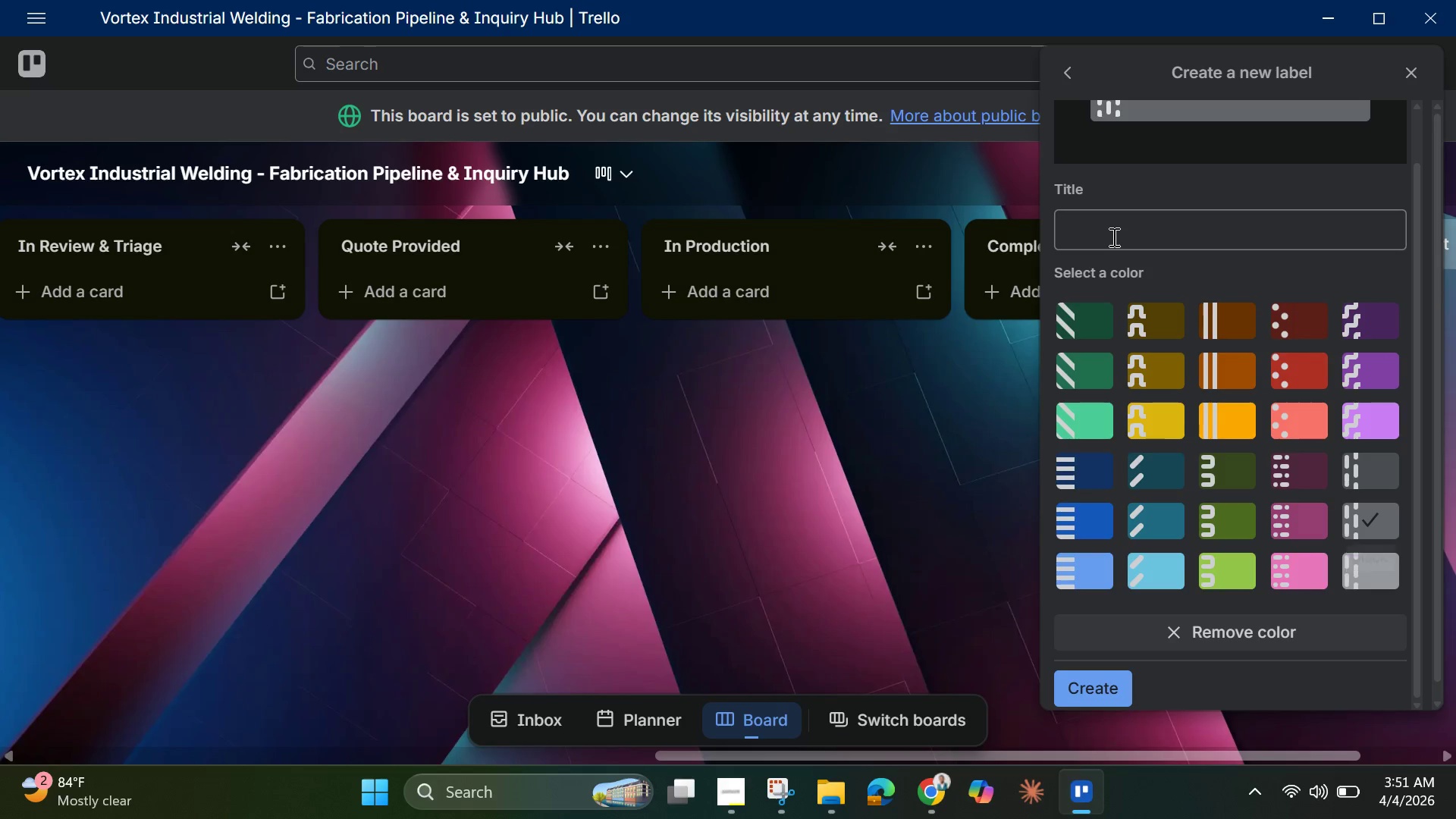 
left_click([1112, 237])
 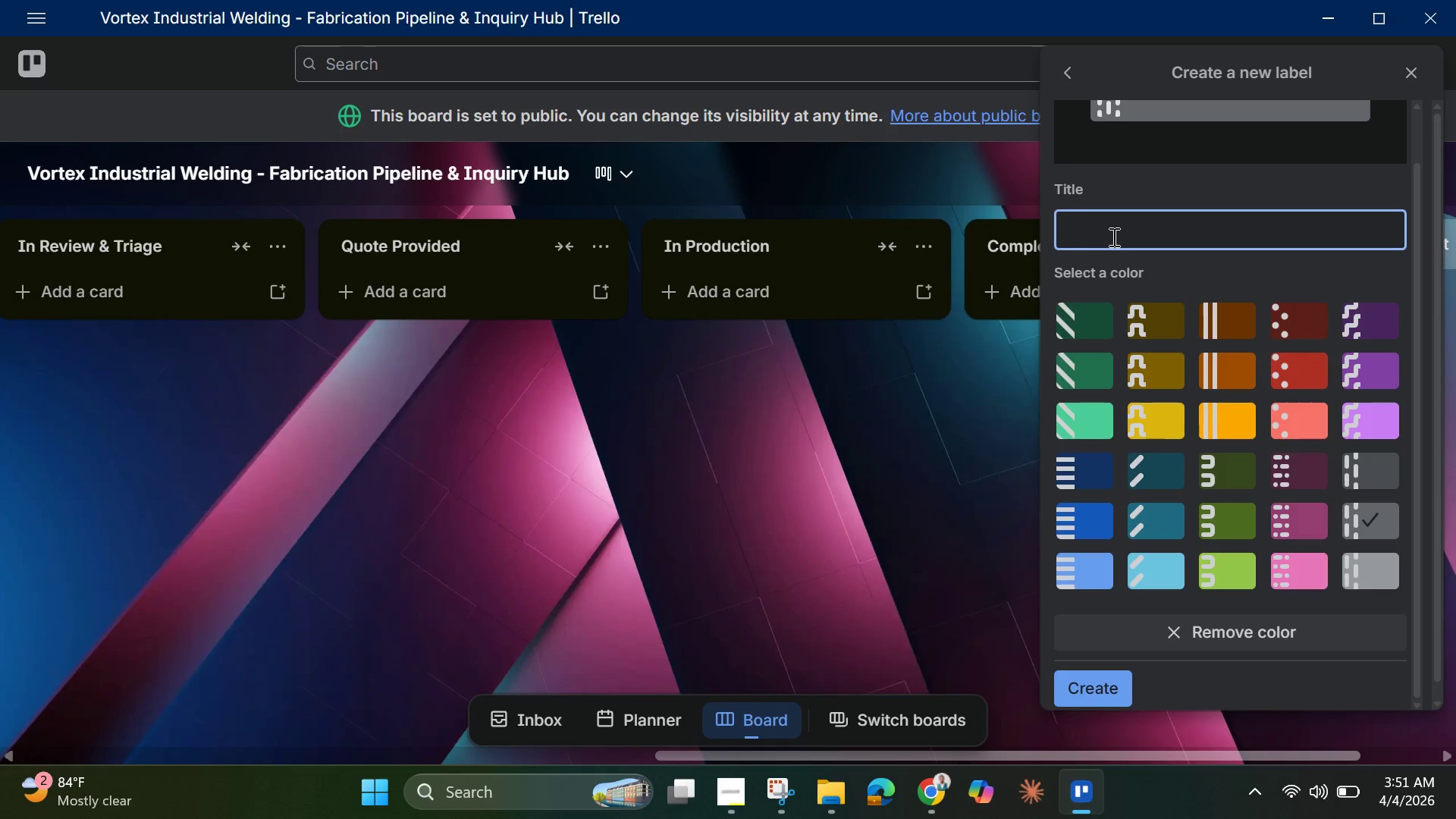 
type(Structural Steel)
 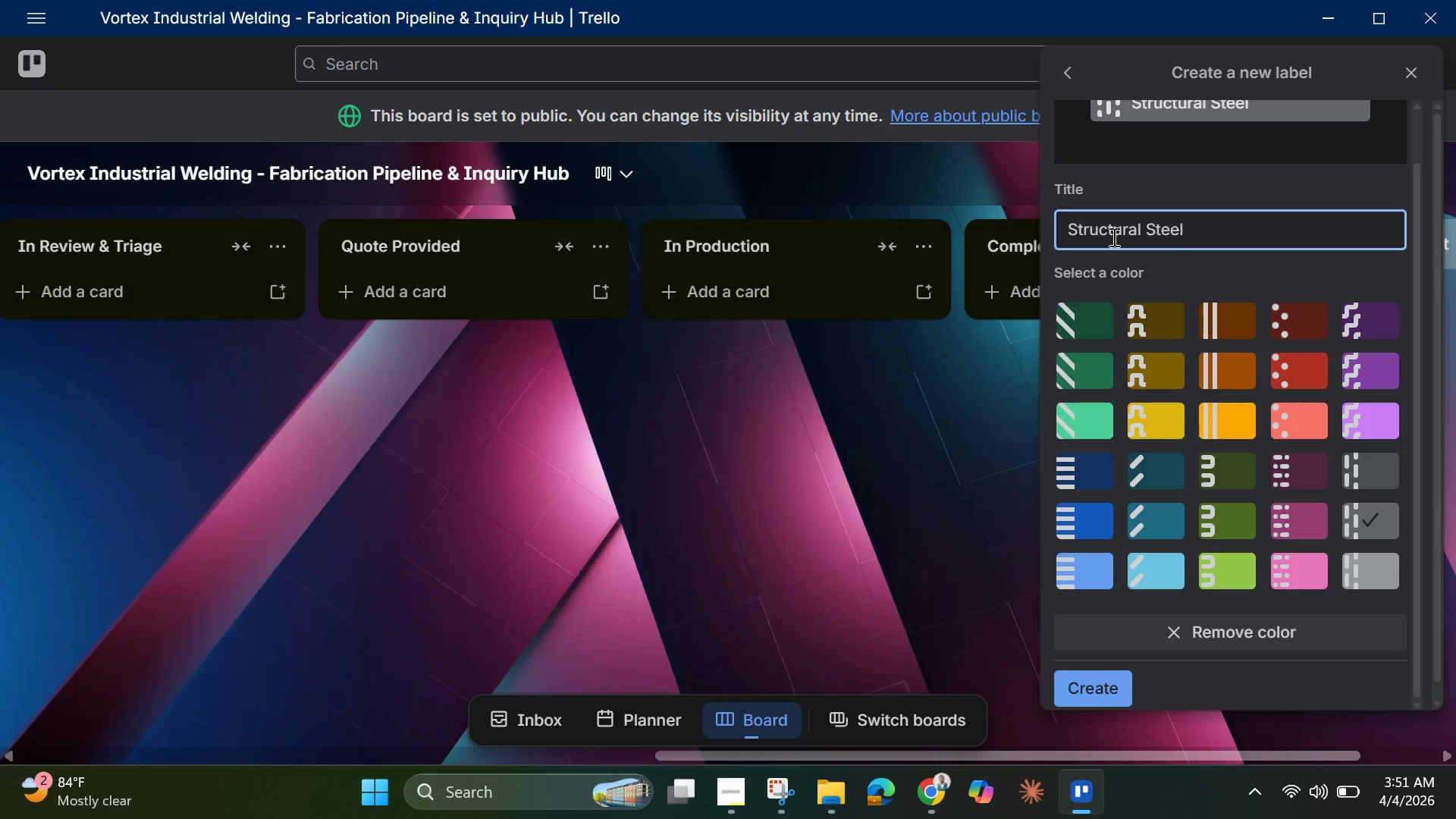 
wait(7.64)
 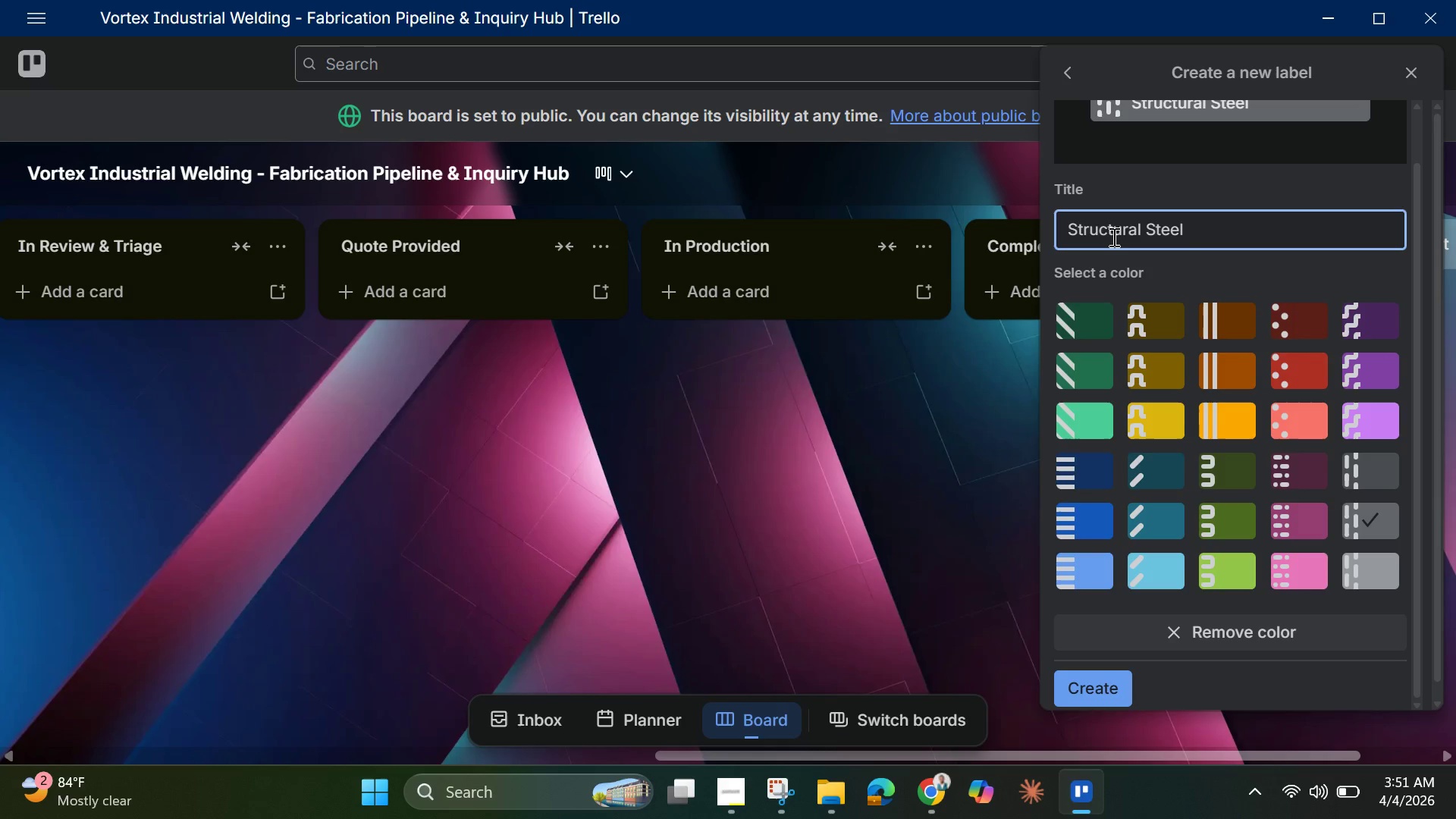 
key(Enter)
 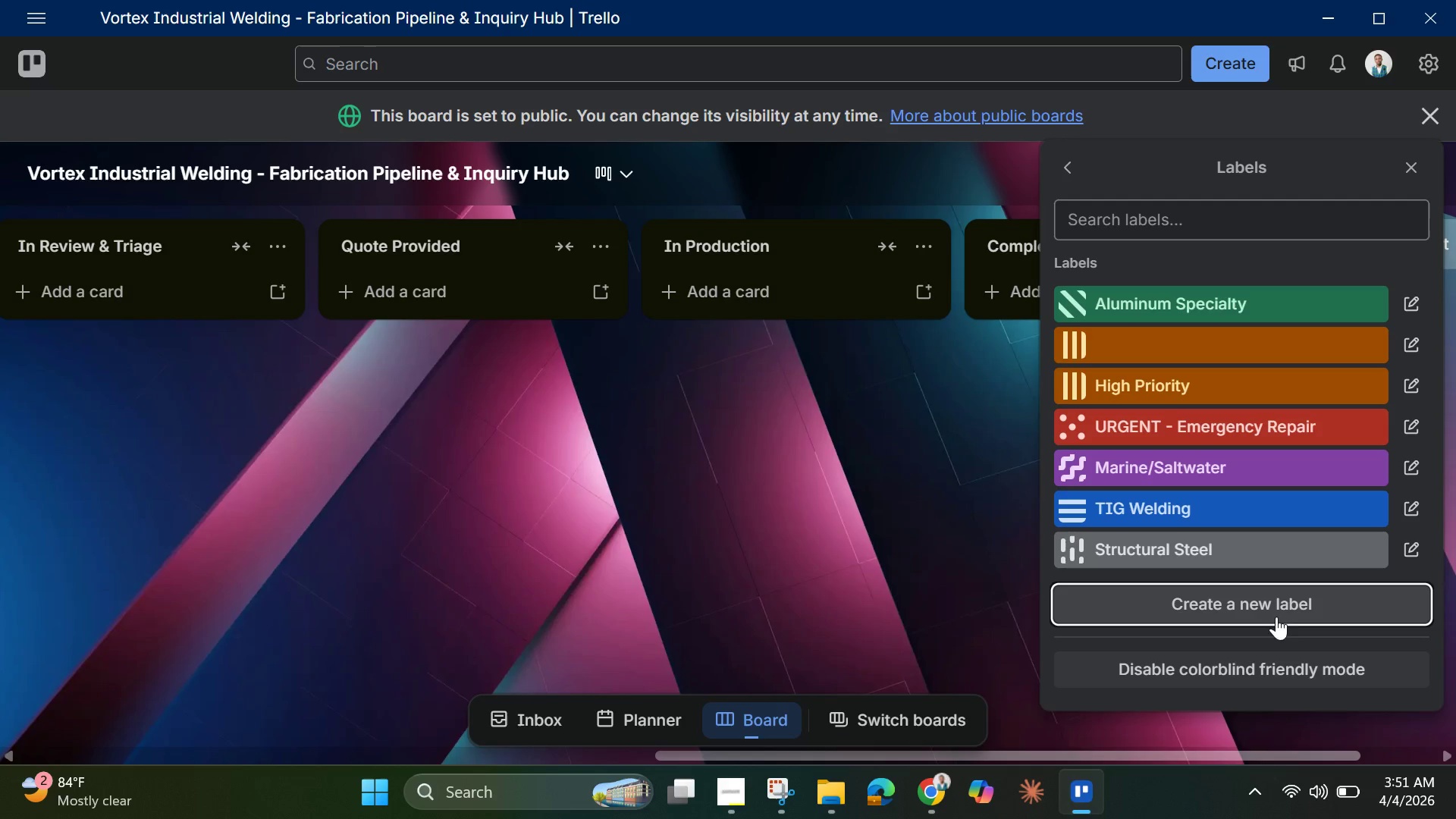 
wait(5.33)
 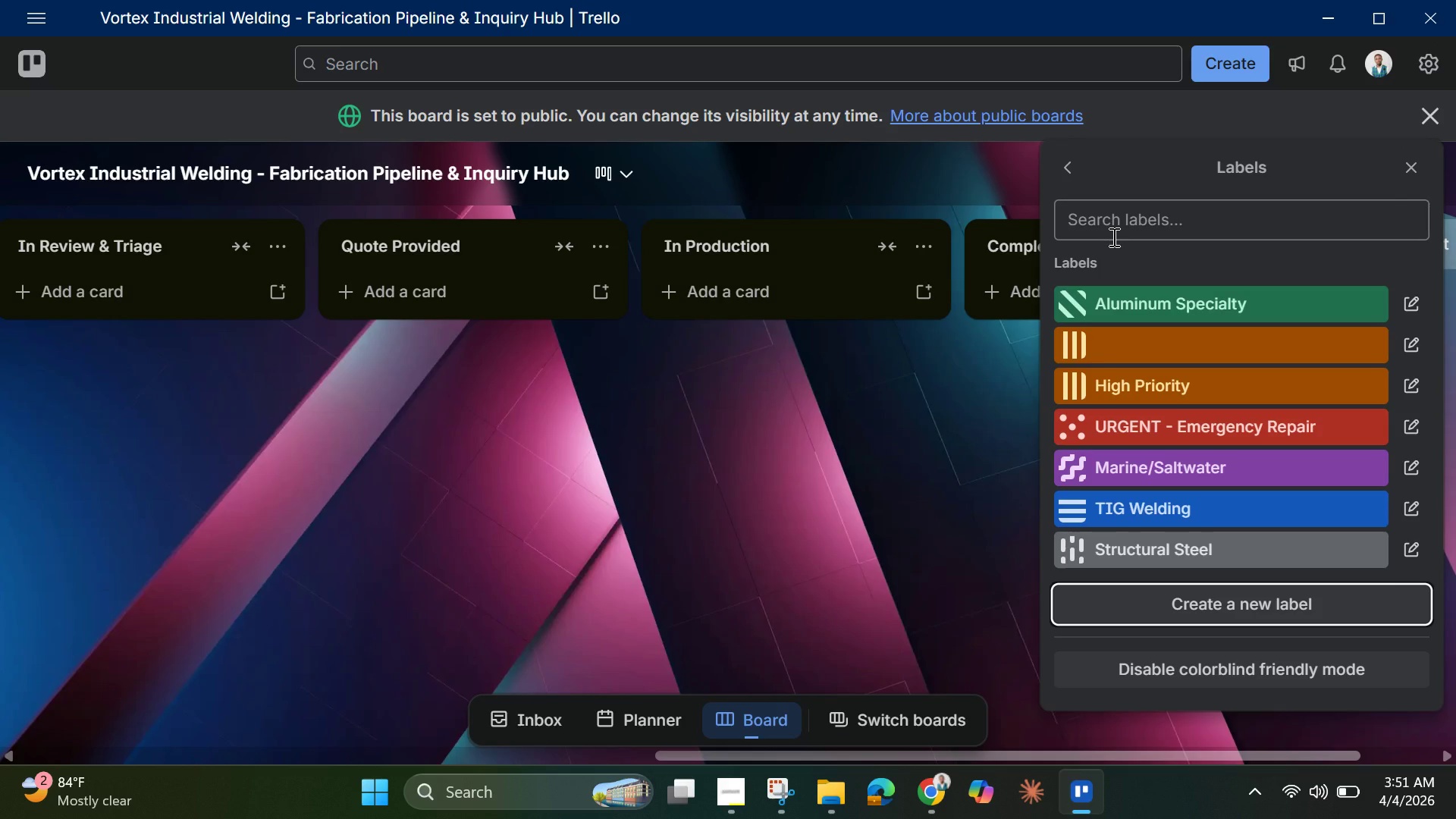 
left_click([1190, 345])
 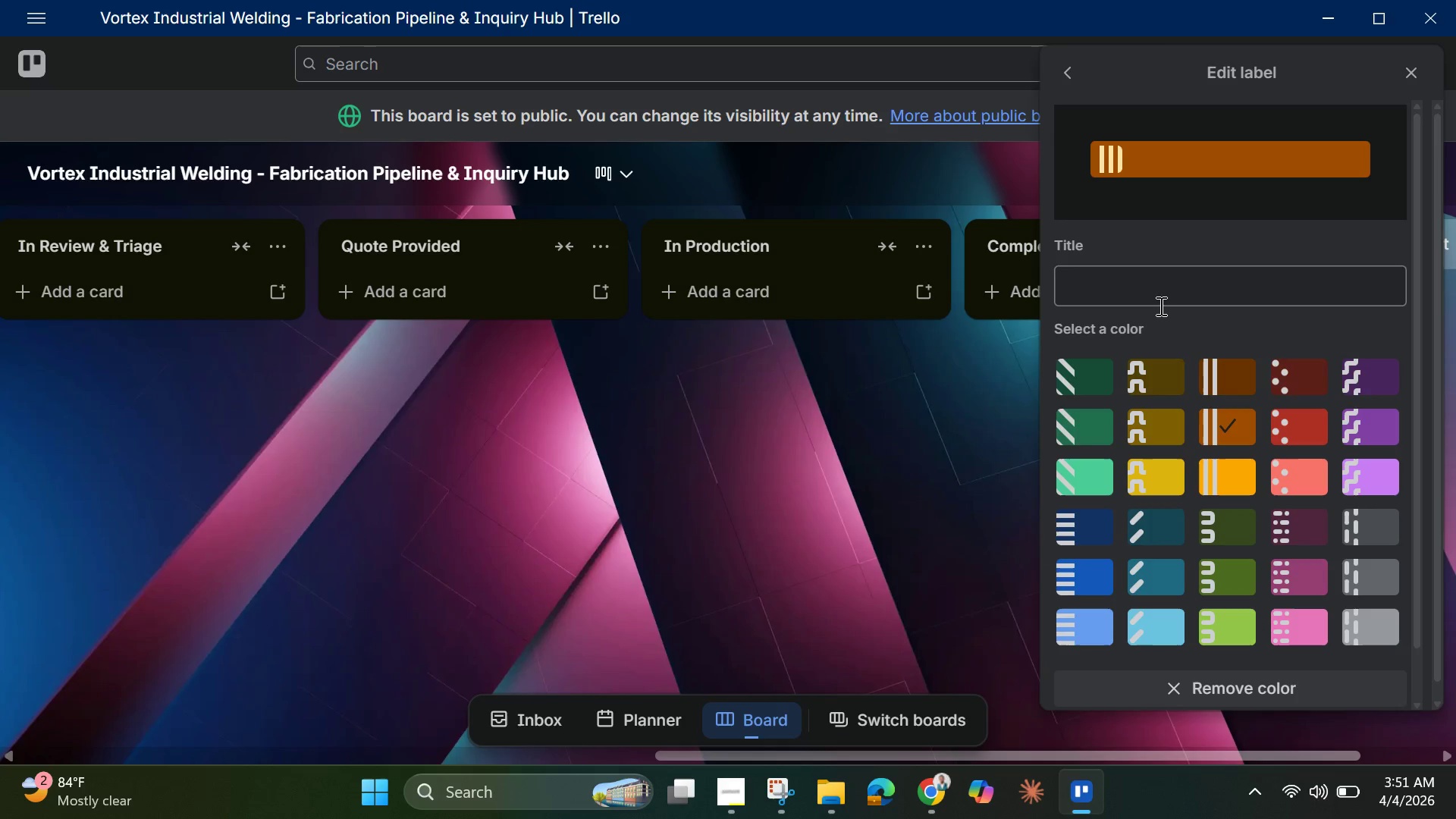 
mouse_move([1207, 423])
 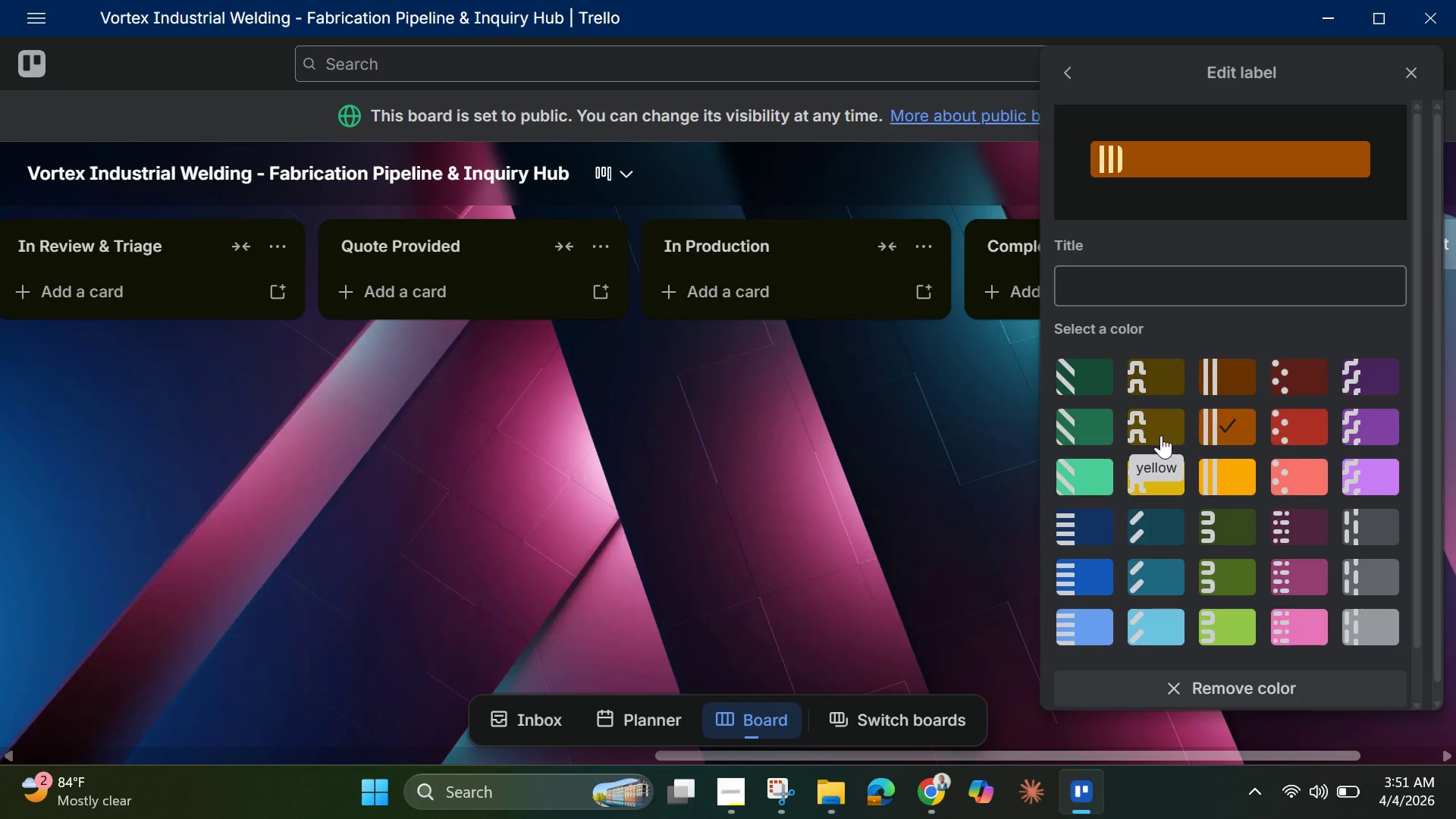 
left_click([1159, 435])
 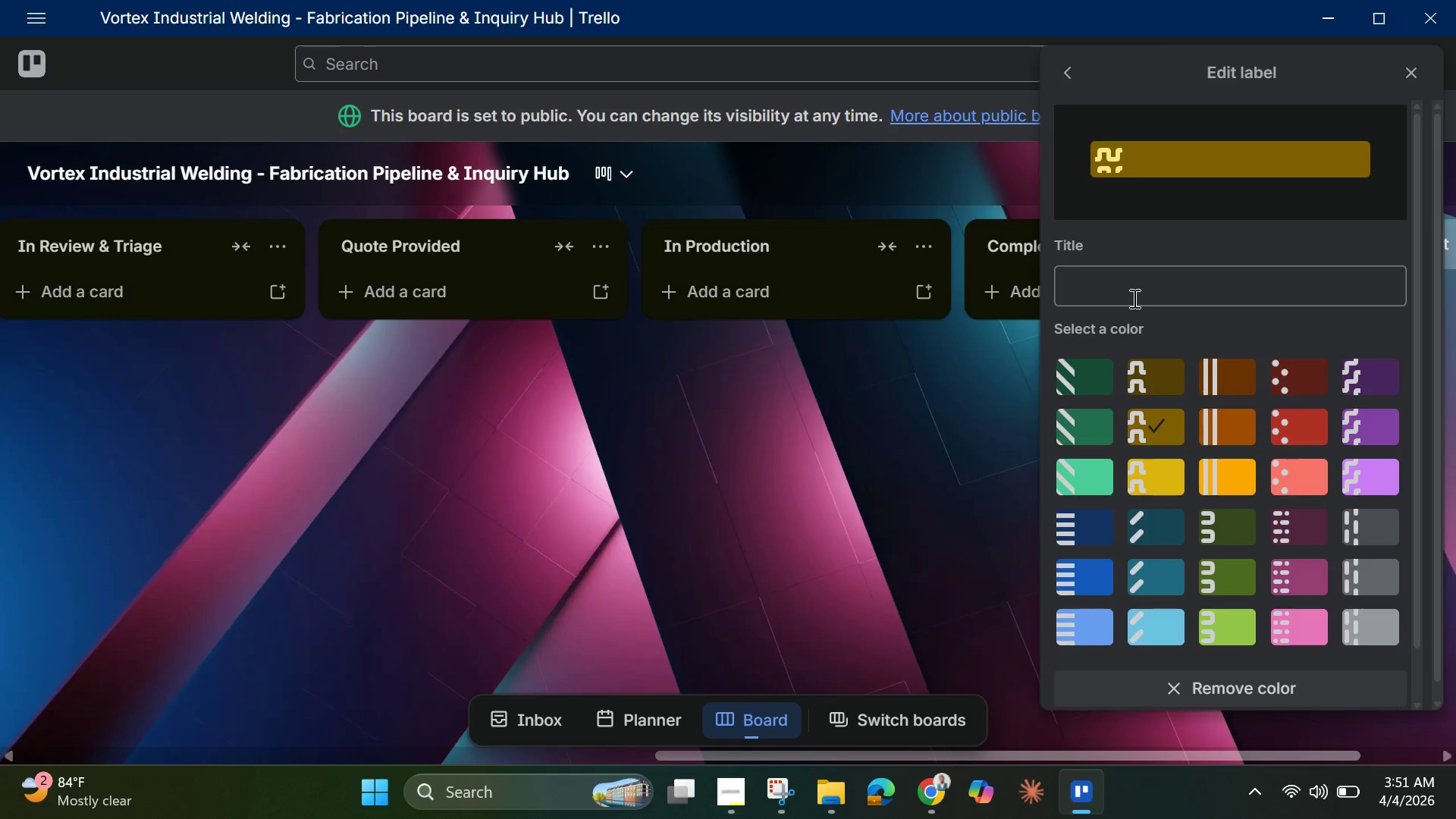 
left_click([1133, 298])
 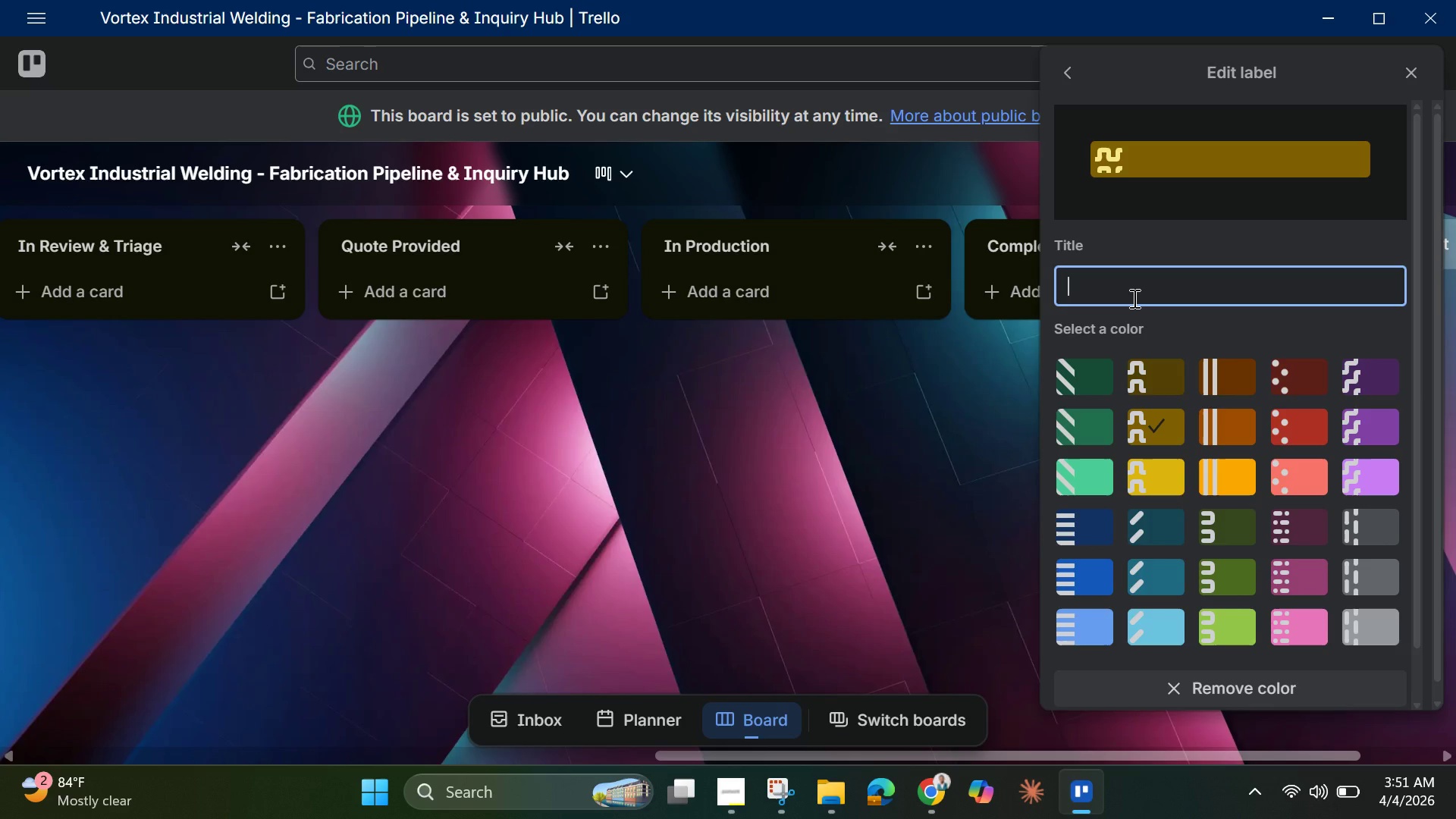 
wait(5.38)
 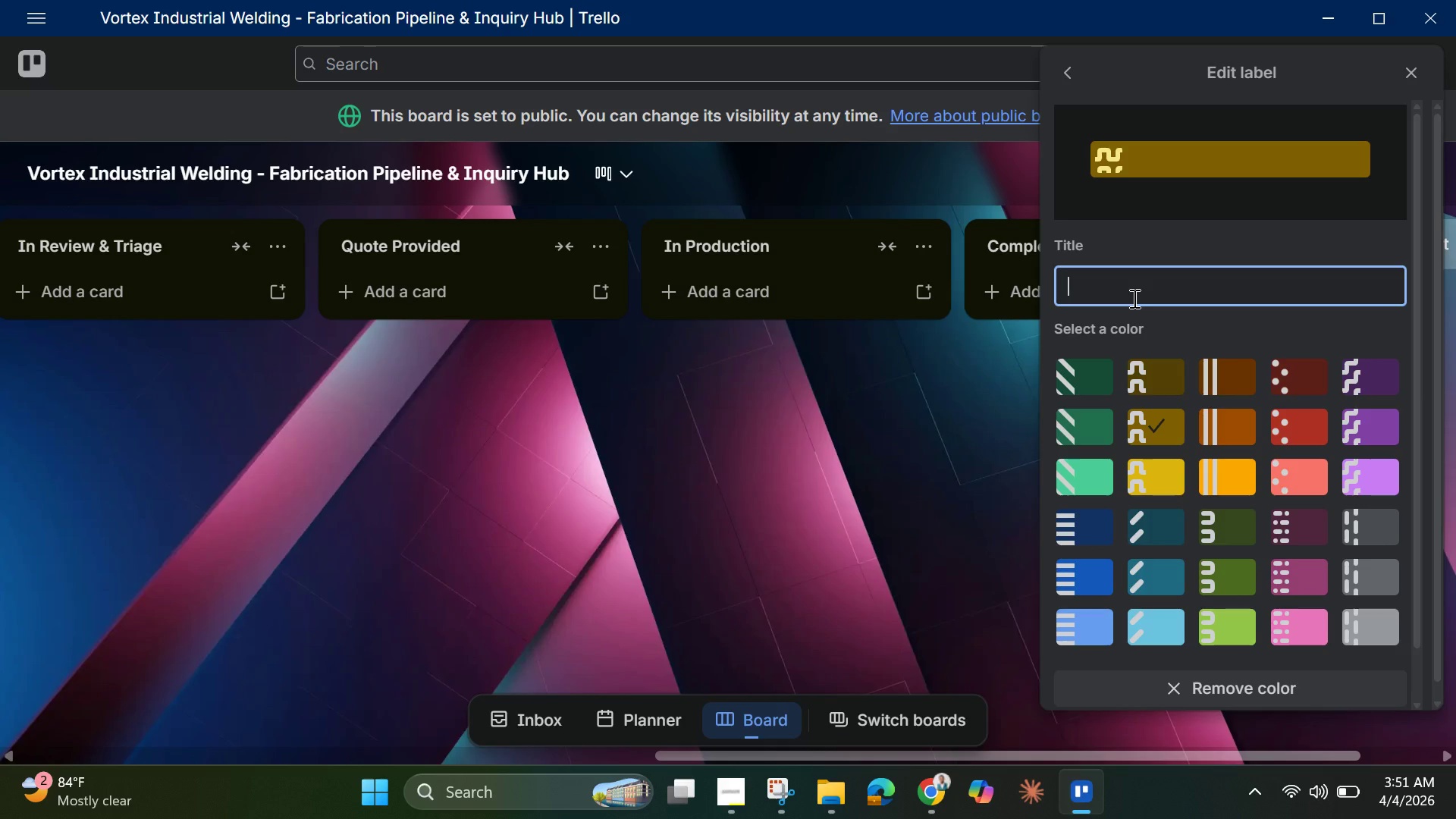 
type(Custom Fabrication)
 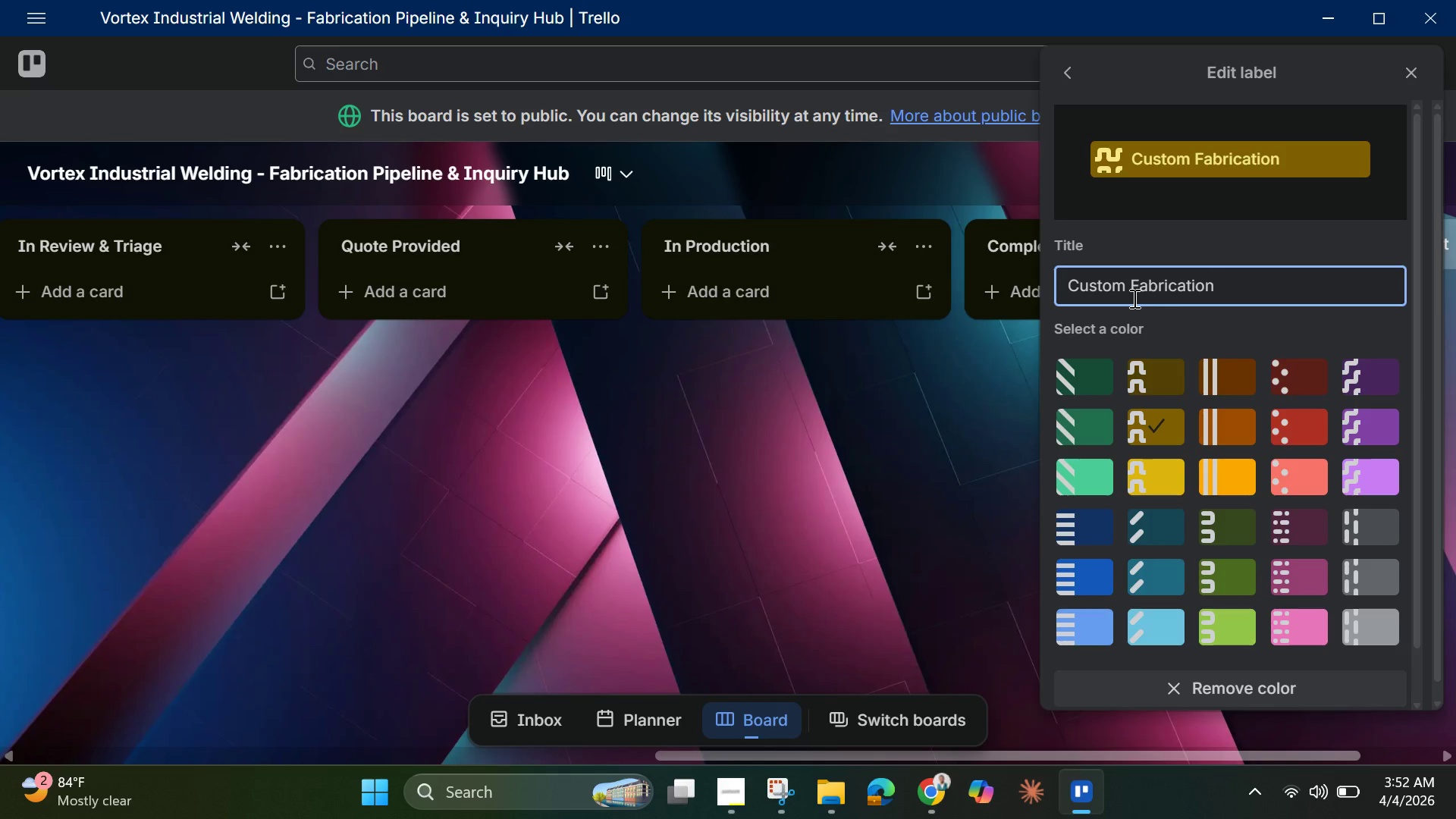 
key(Enter)
 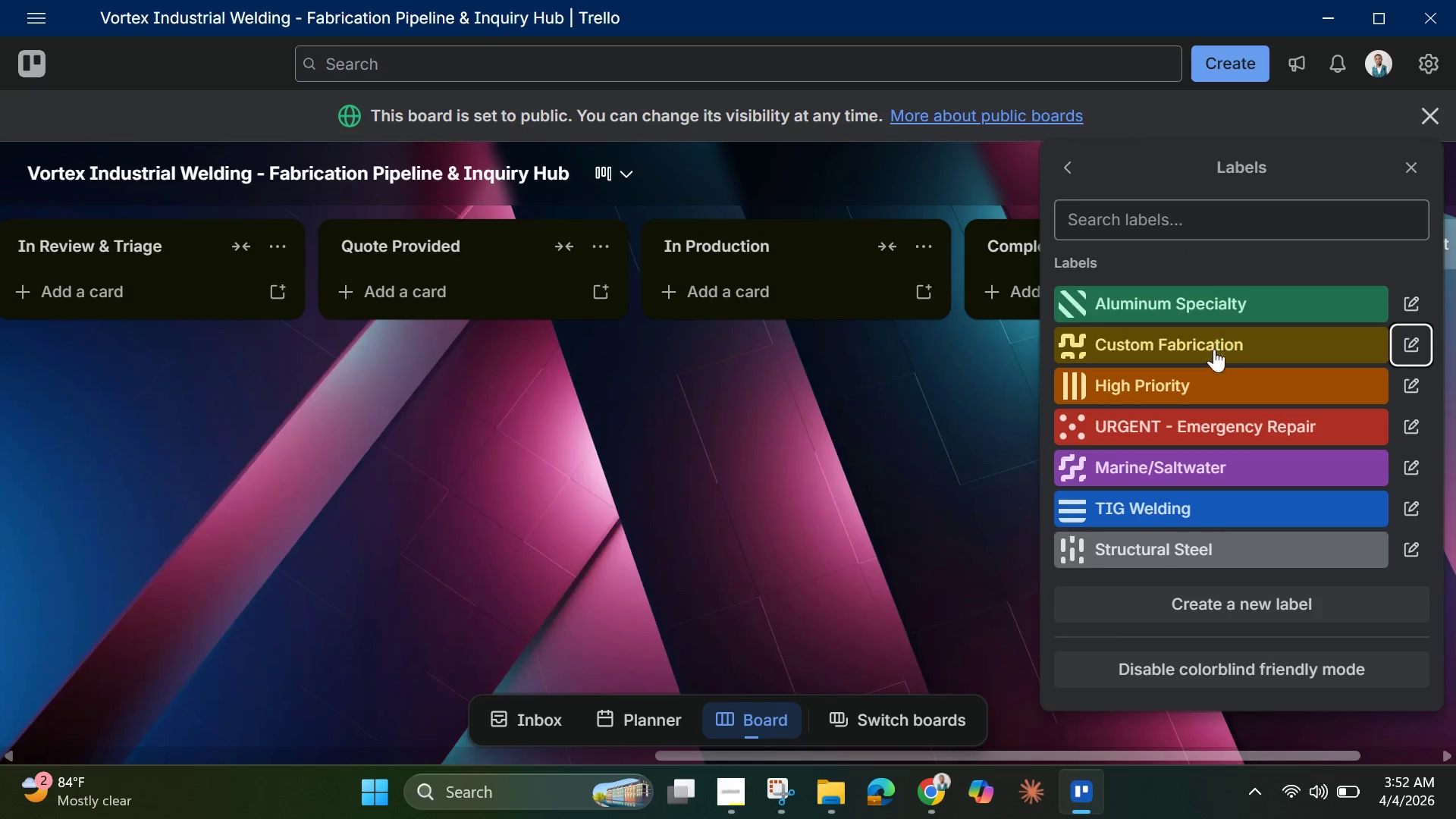 
mouse_move([1221, 412])
 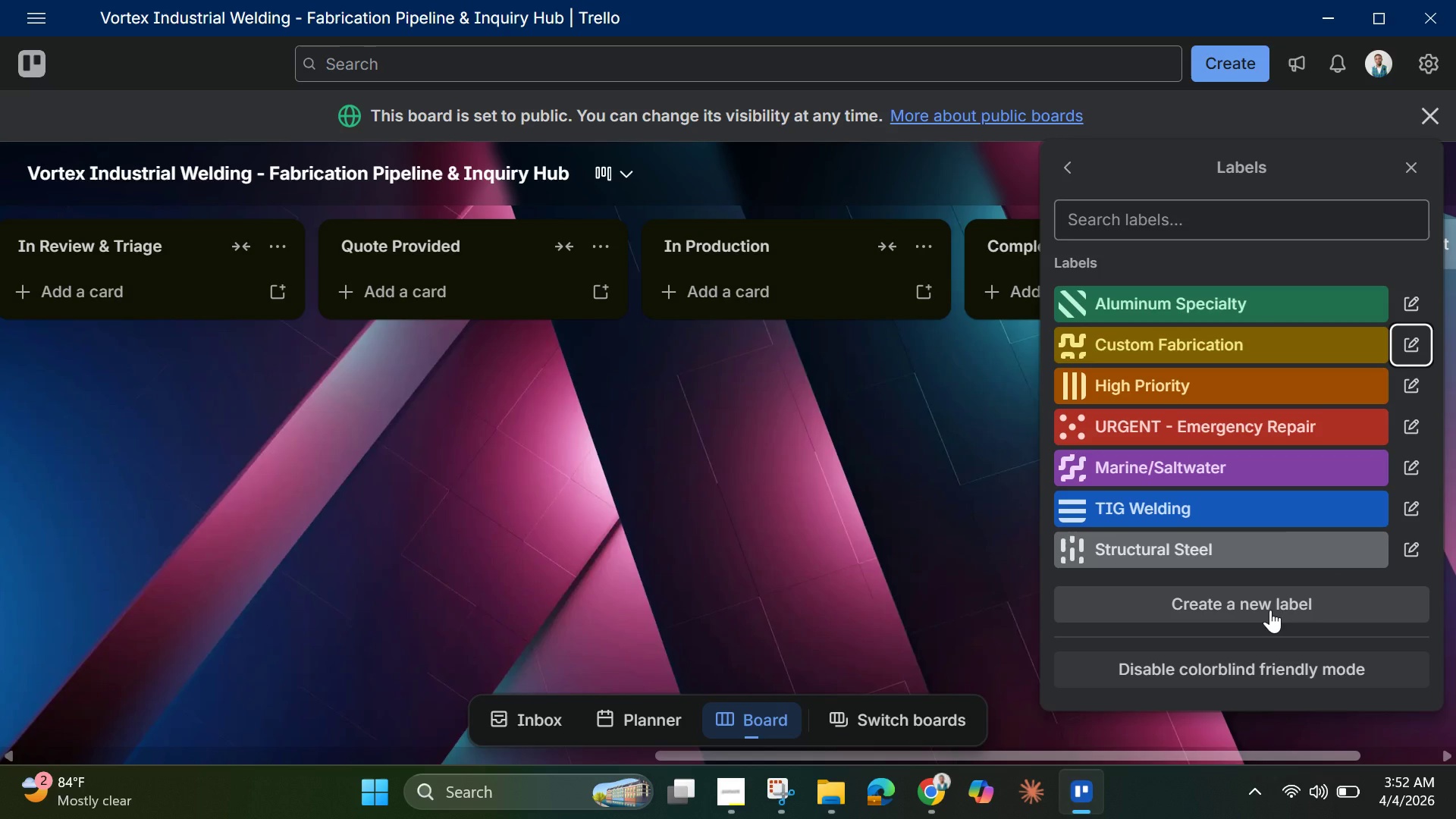 
left_click([1270, 610])
 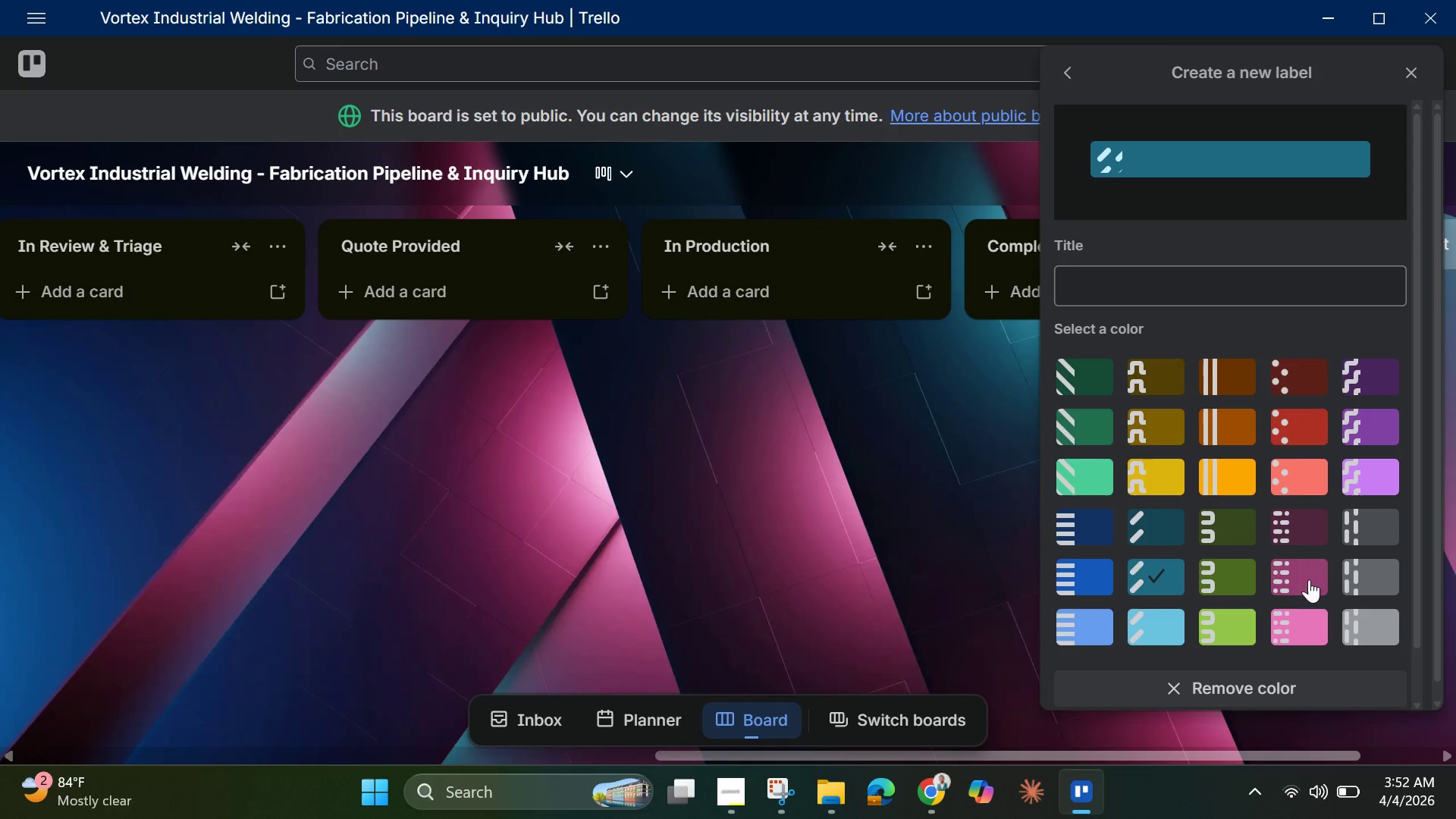 
left_click([1370, 629])
 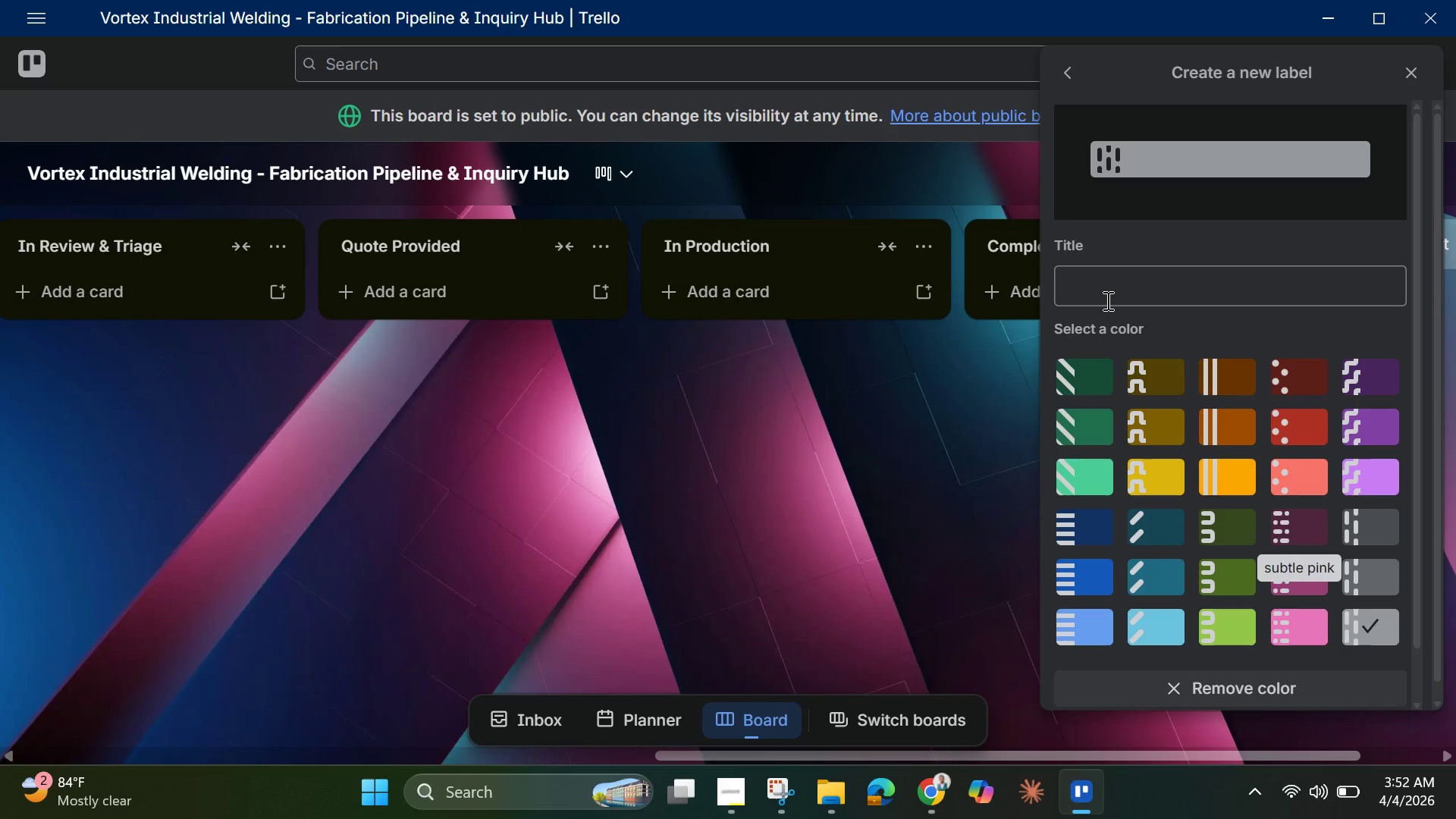 
left_click([1106, 300])
 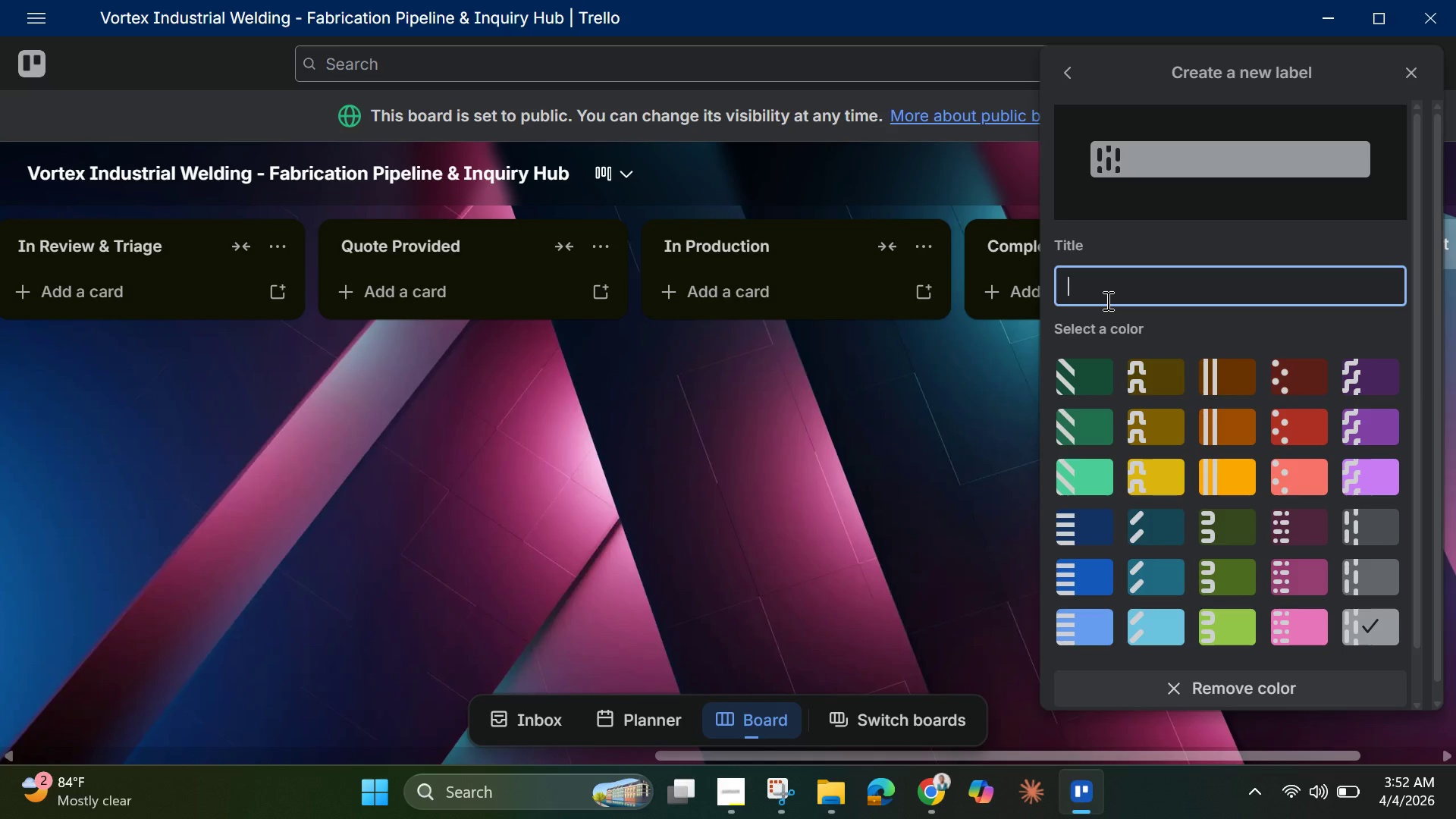 
type(Awaiting Customer Response)
 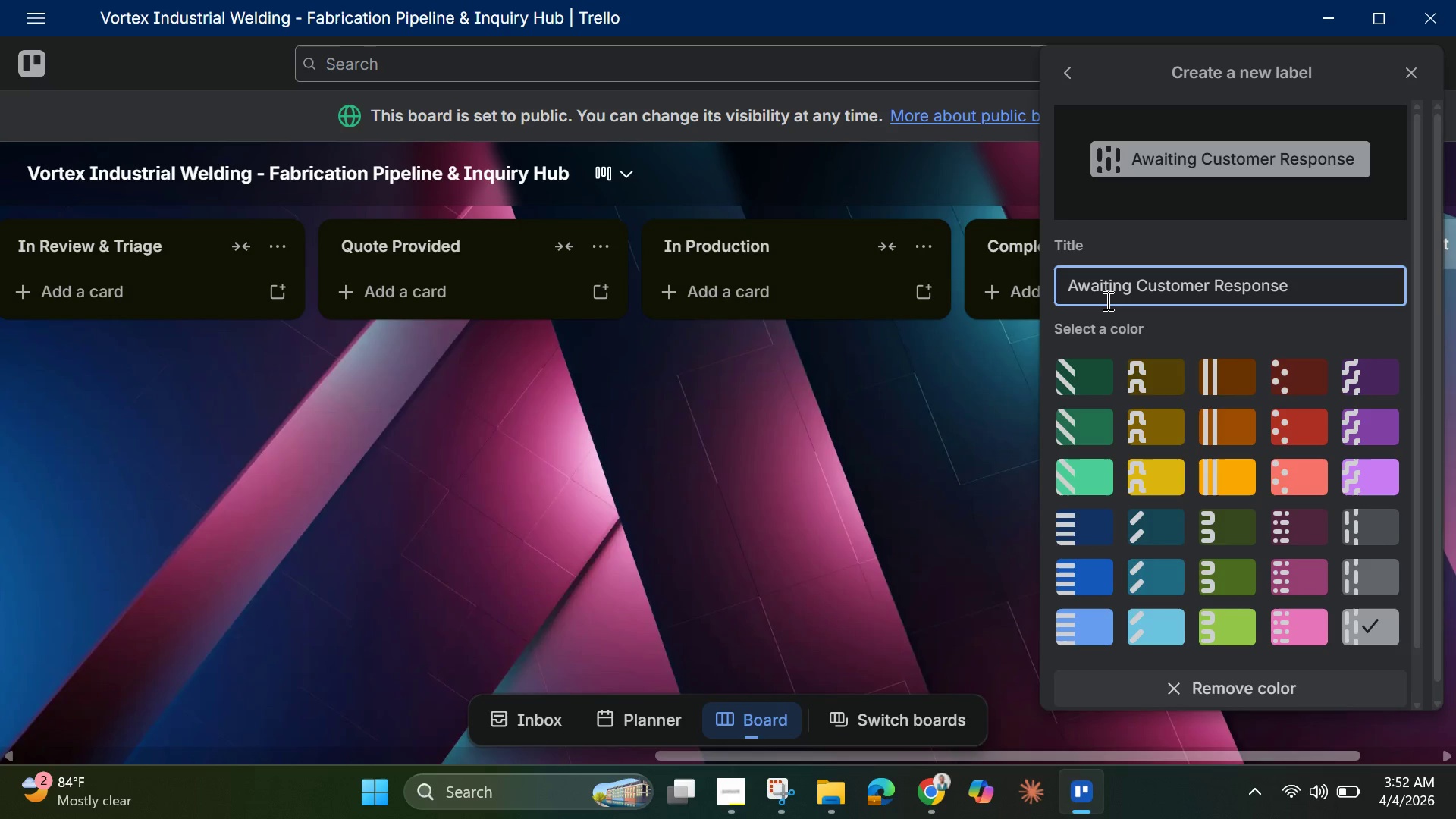 
key(Enter)
 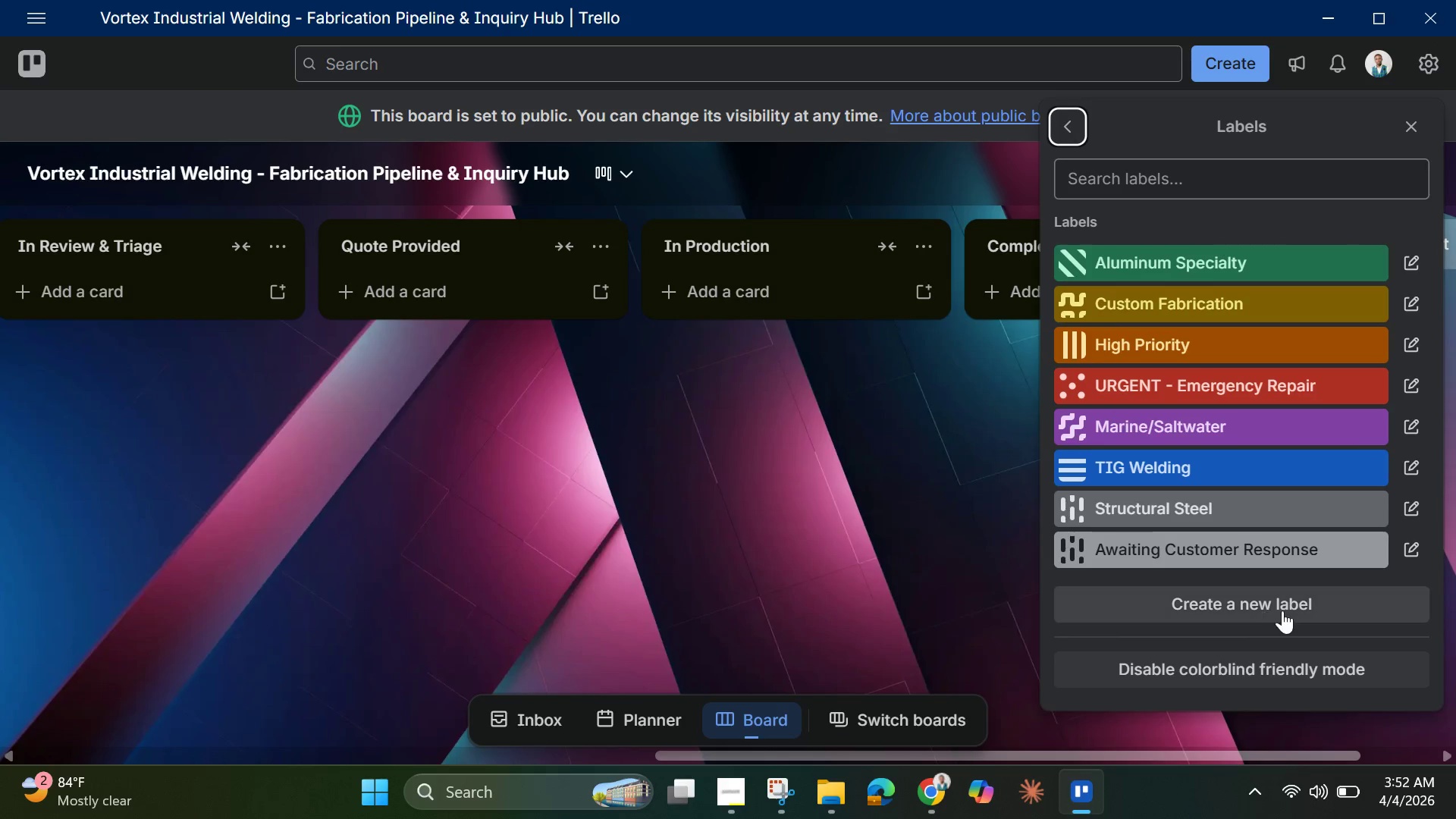 
left_click([1272, 605])
 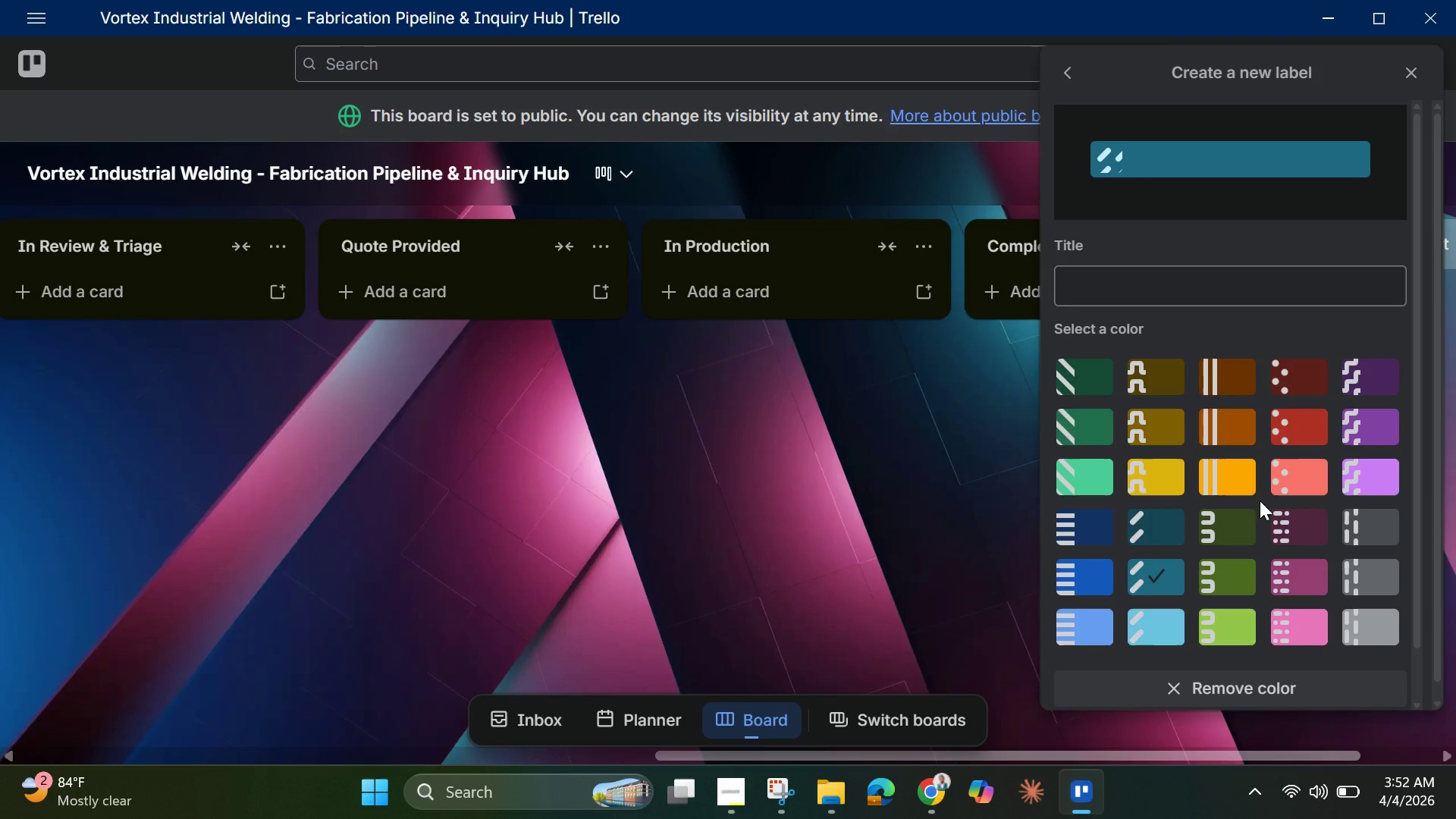 
mouse_move([1222, 460])
 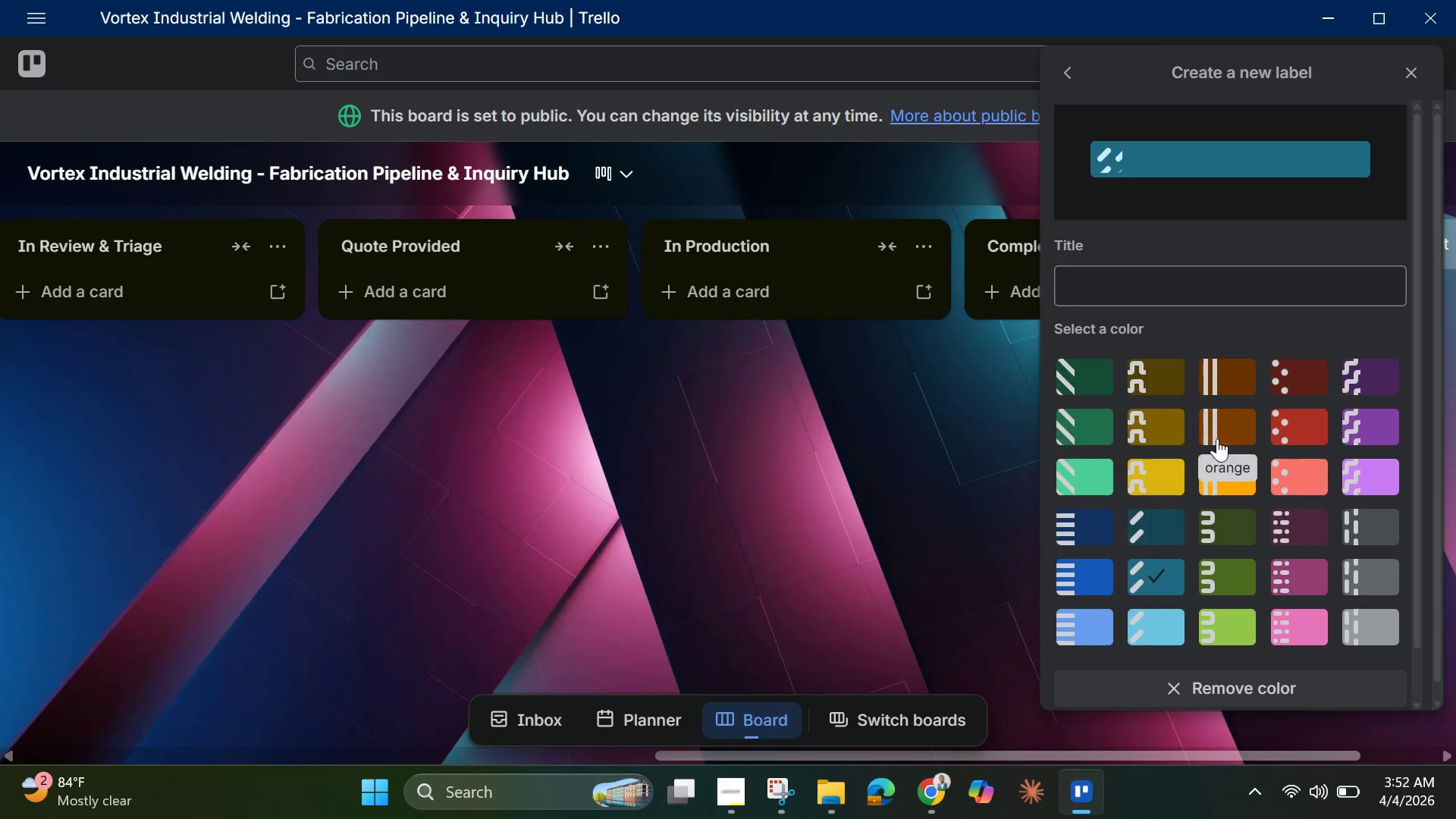 
mouse_move([1180, 425])
 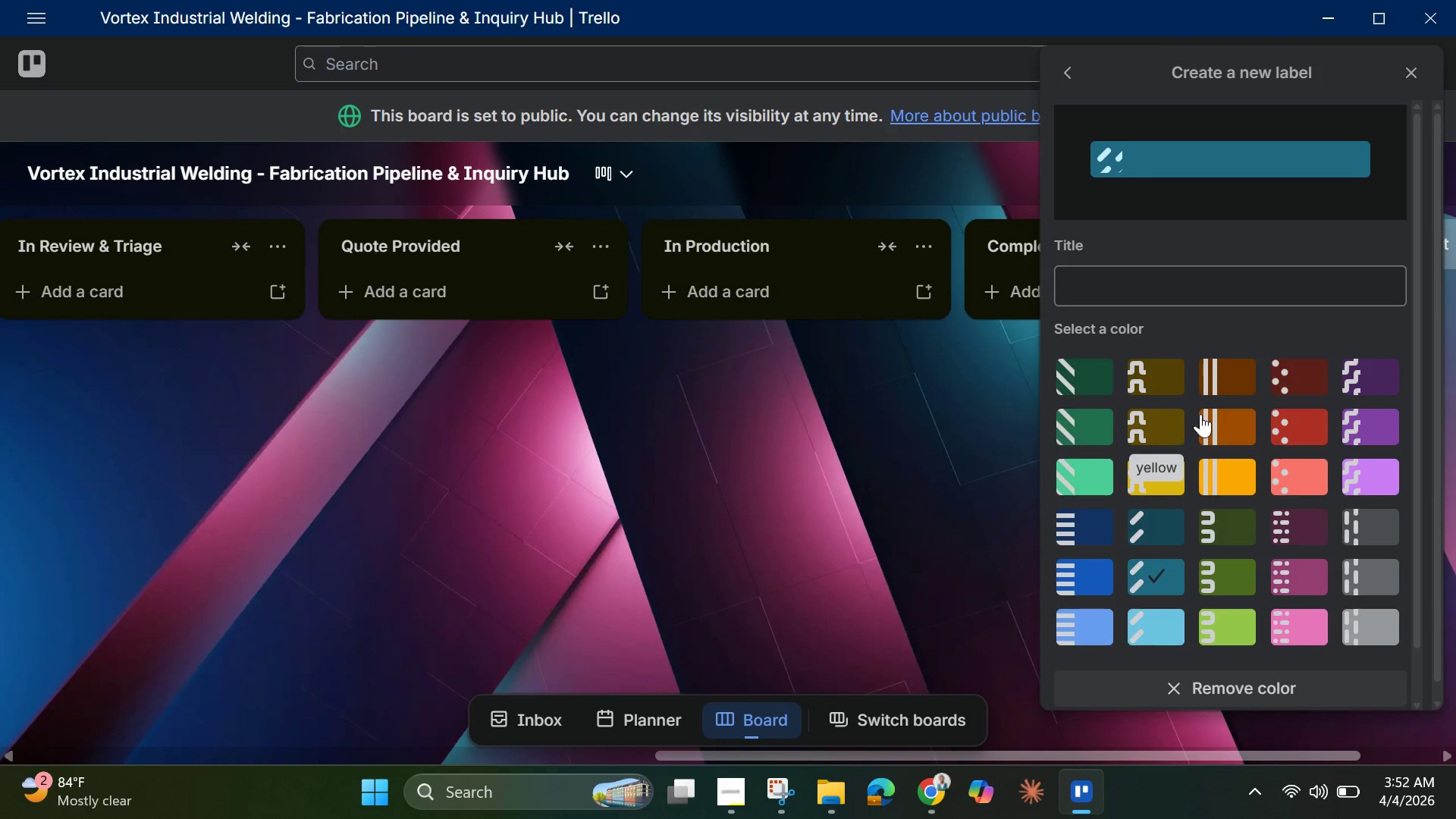 
mouse_move([1223, 403])
 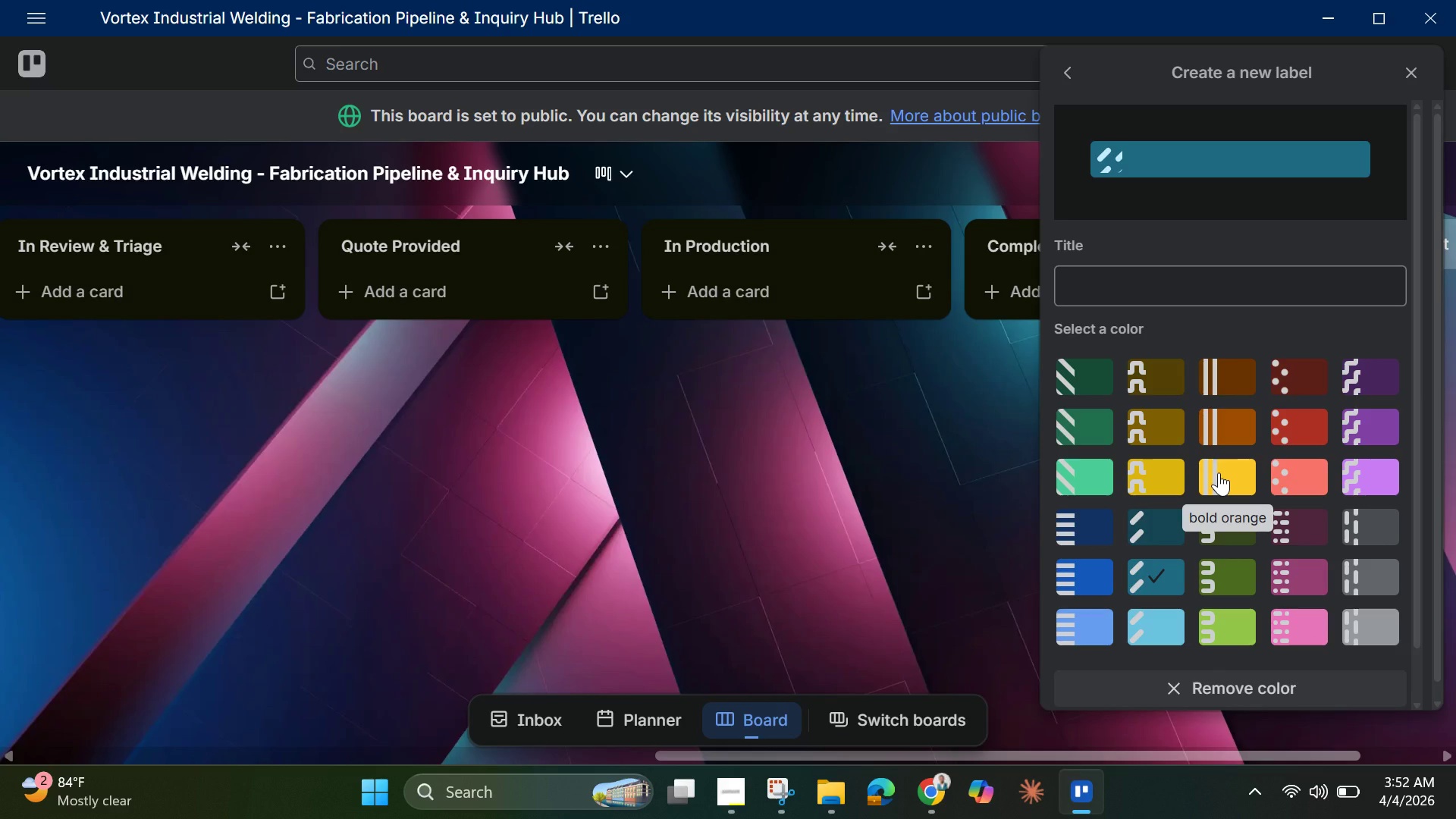 
wait(13.28)
 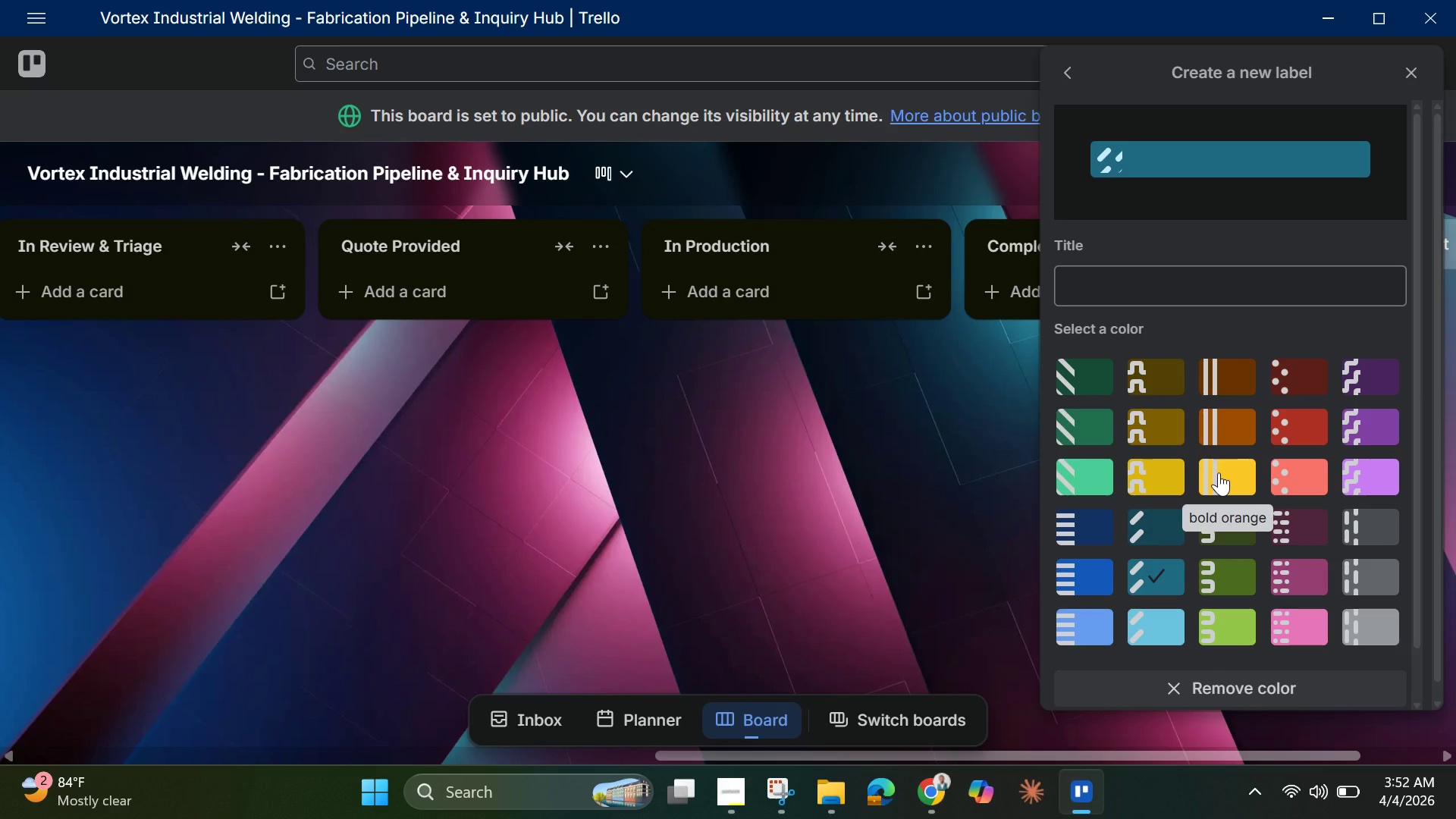 
left_click([1147, 467])
 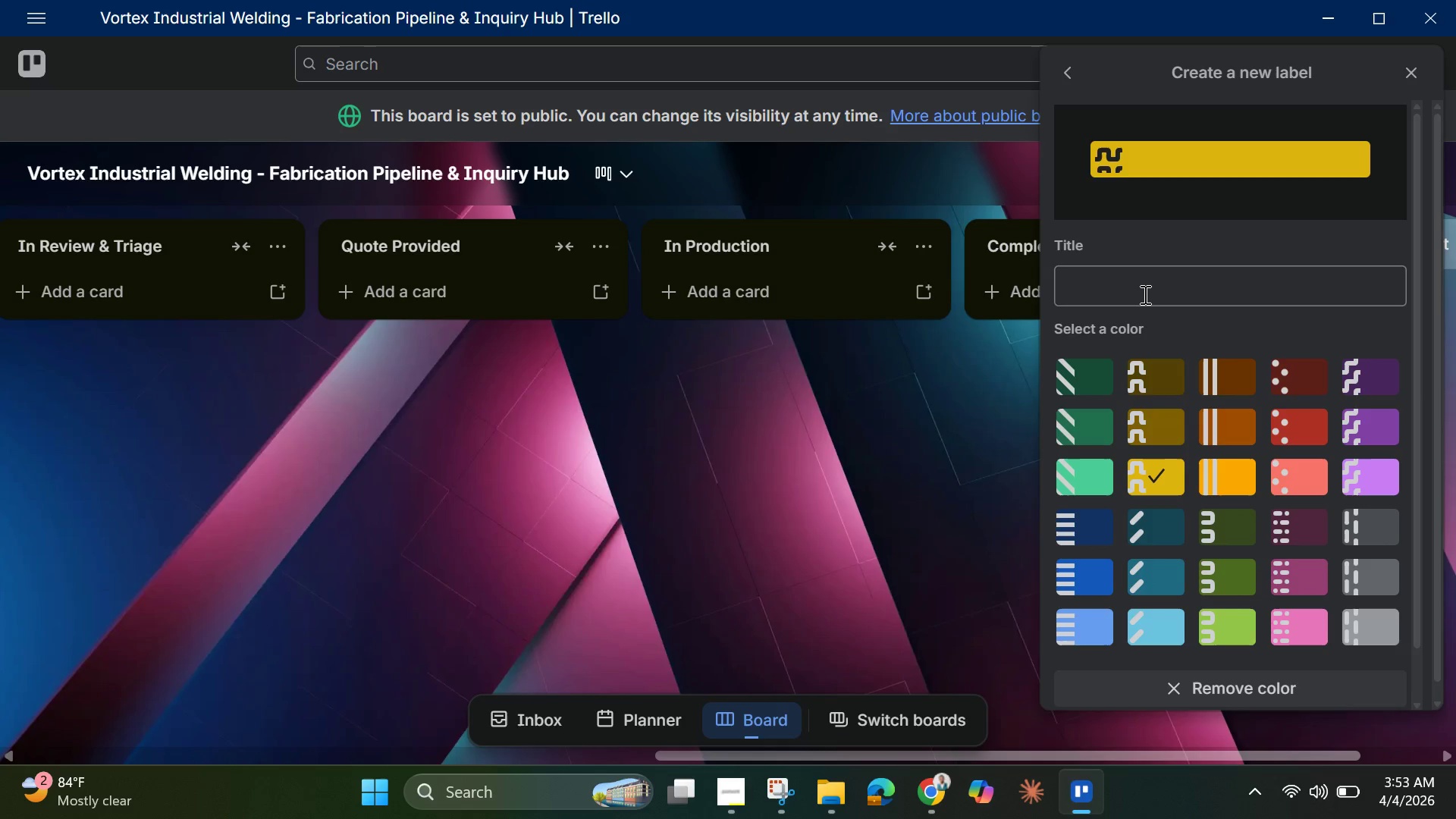 
left_click([1144, 294])
 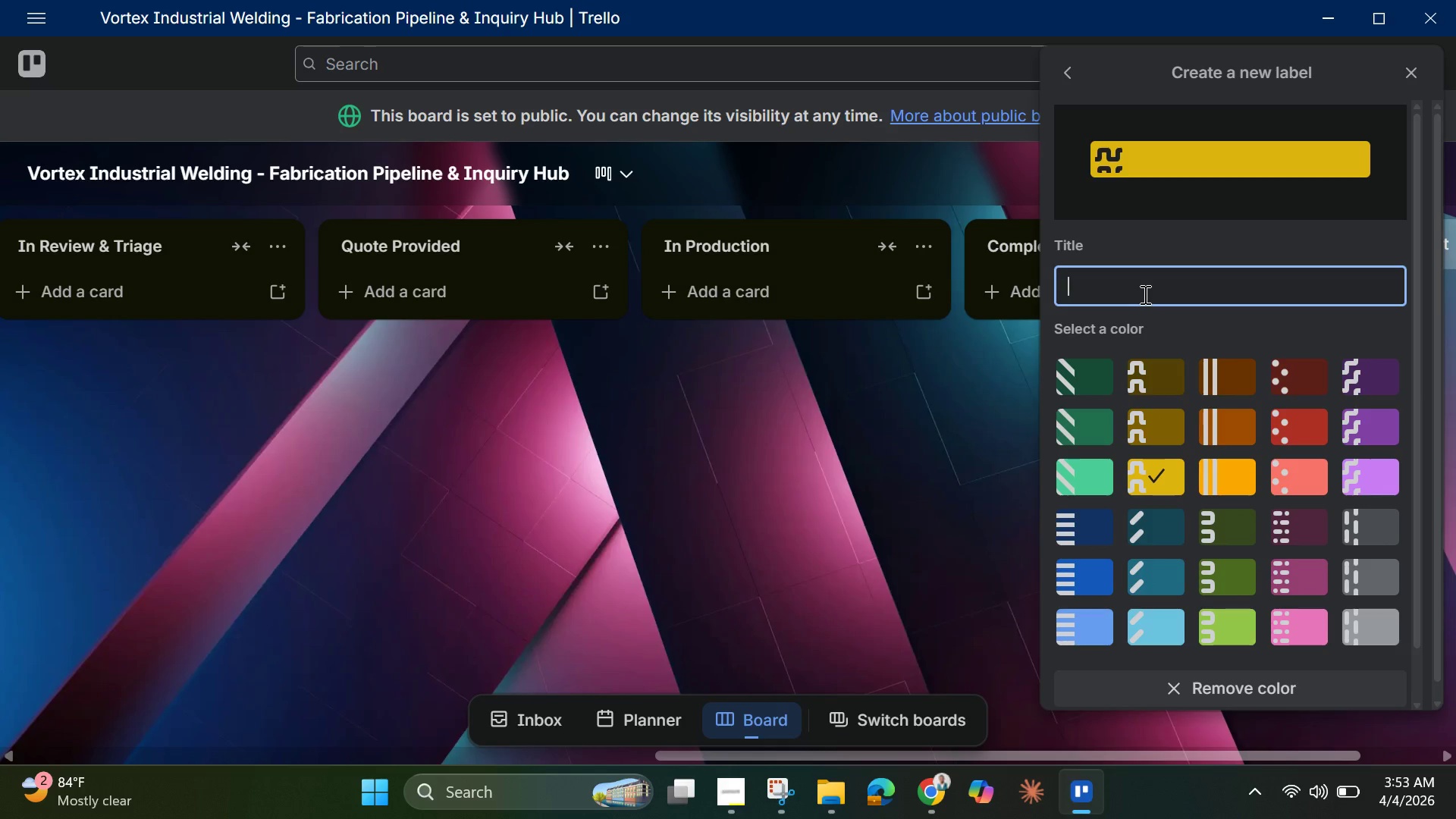 
type(VIP Customer)
 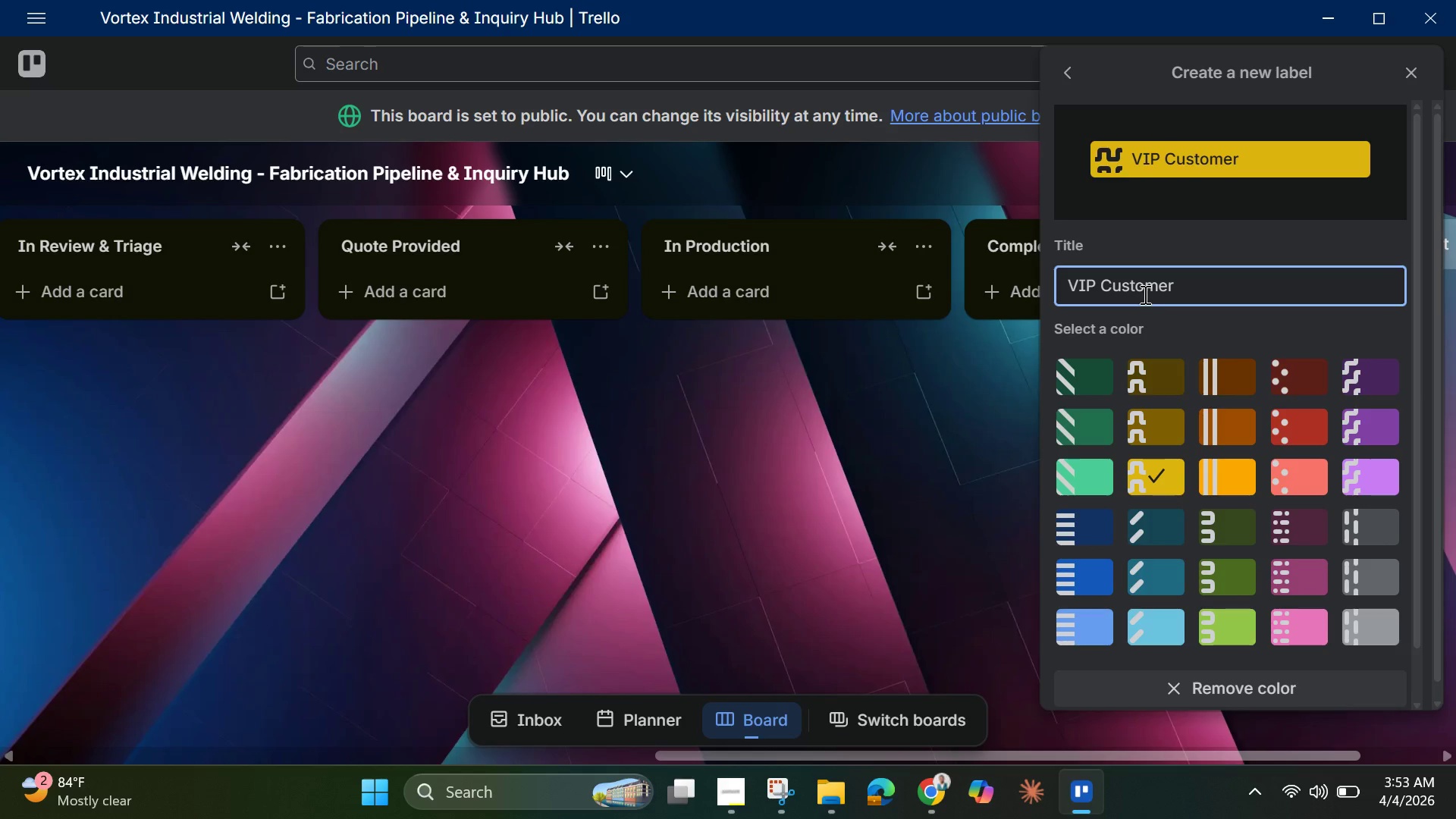 
key(Enter)
 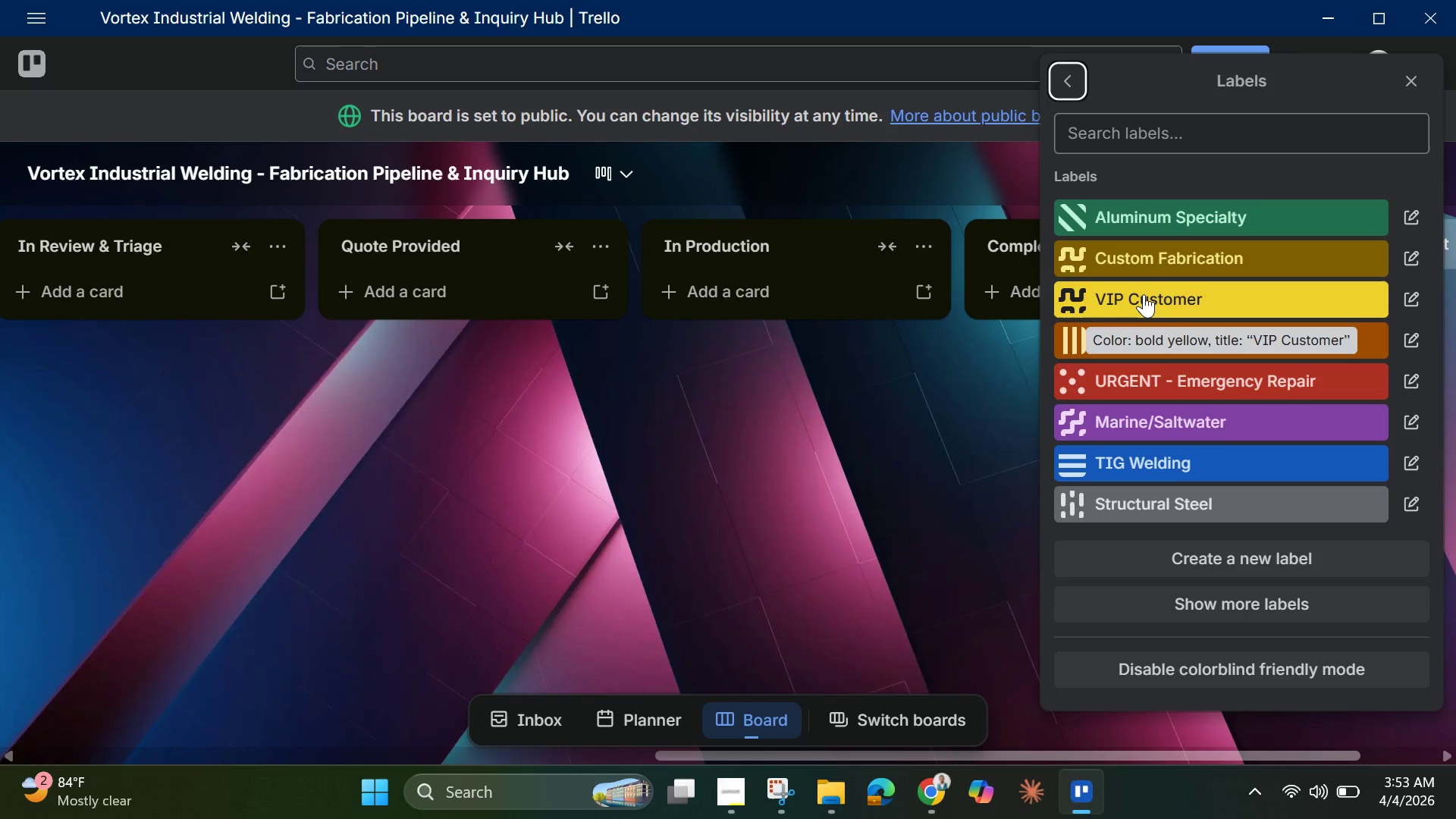 
wait(10.14)
 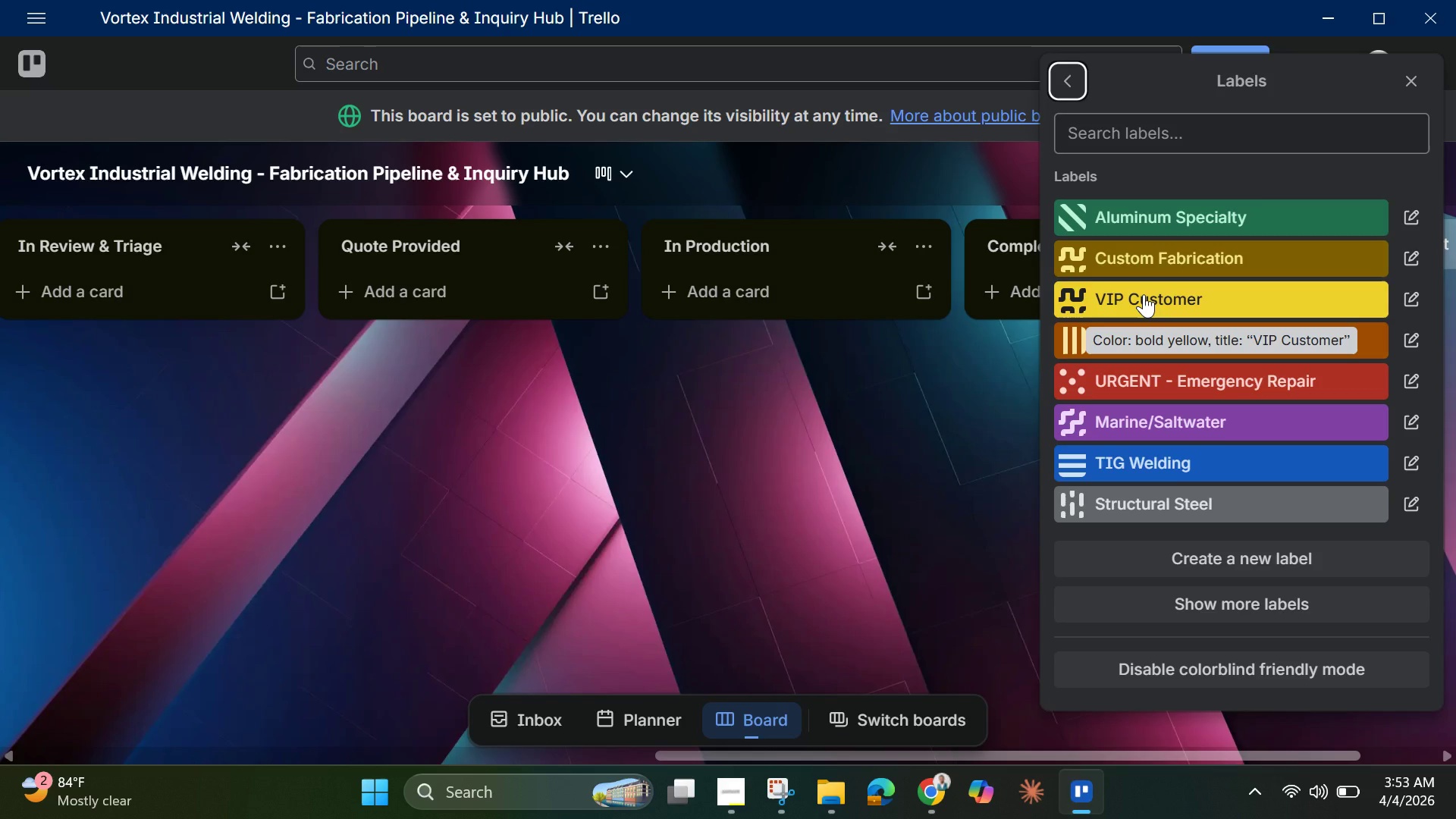 
left_click_drag(start_coordinate=[1105, 73], to_coordinate=[1326, 502])
 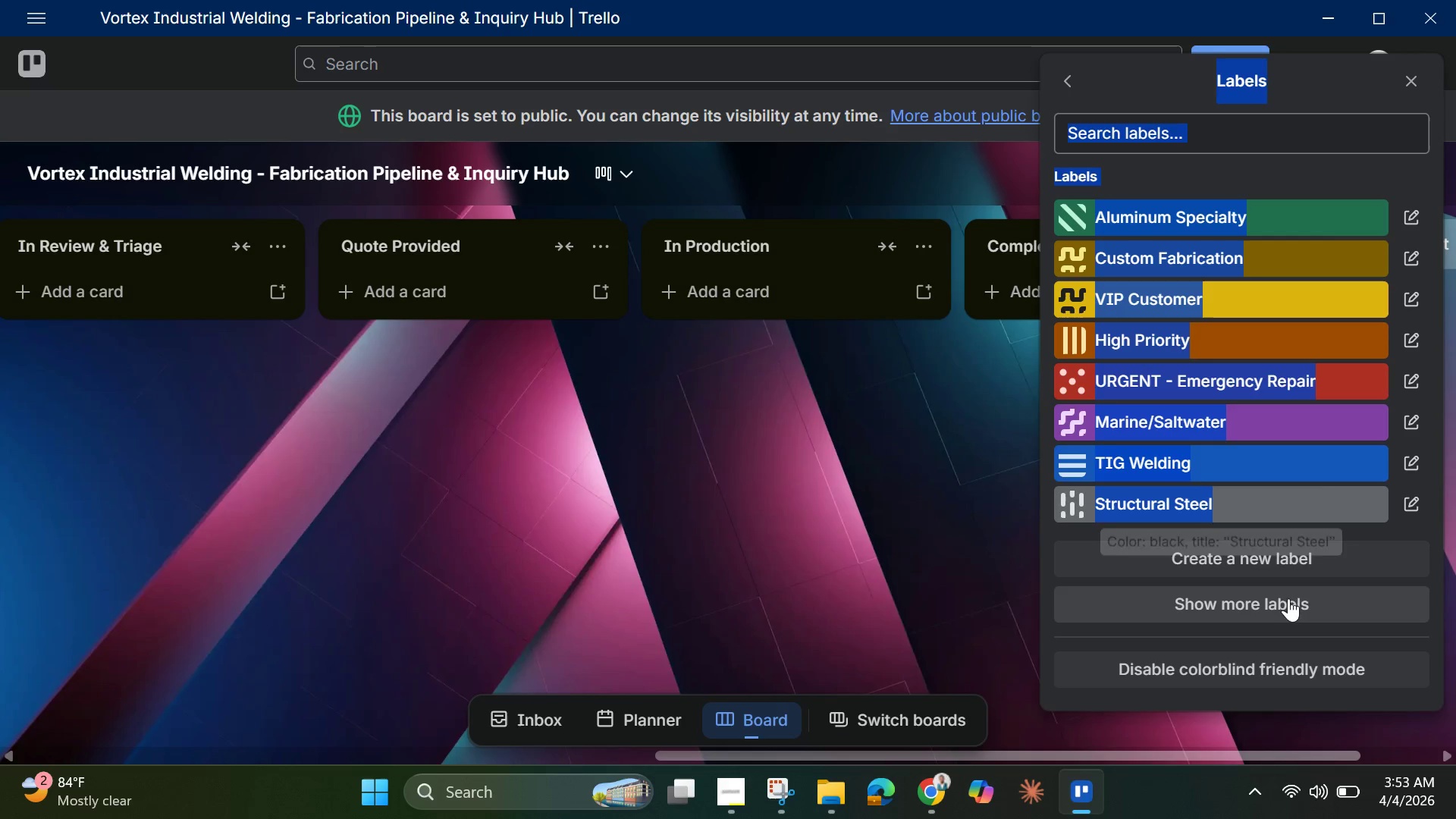 
left_click([1285, 601])
 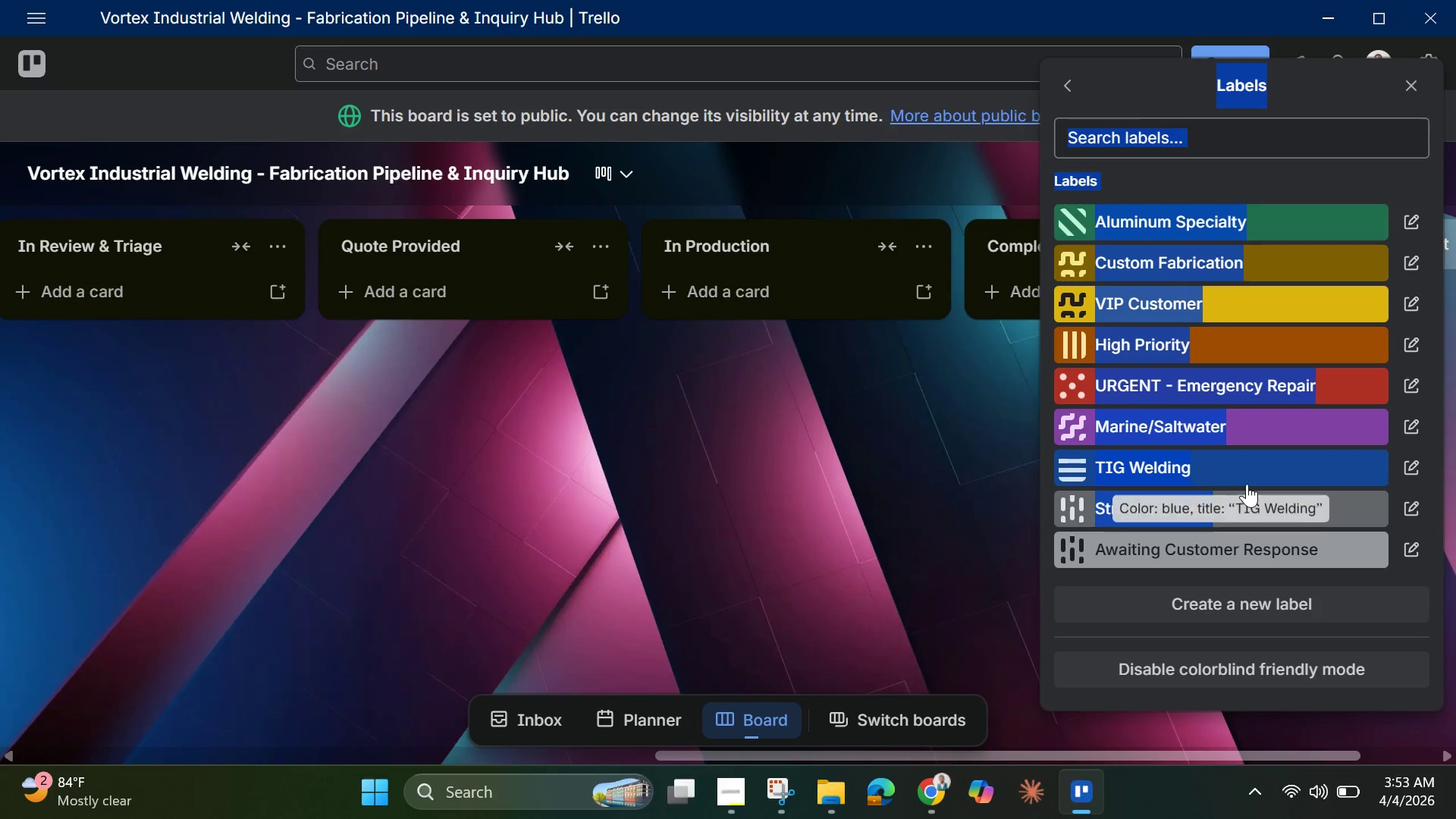 
key(Shift+ArrowDown)
 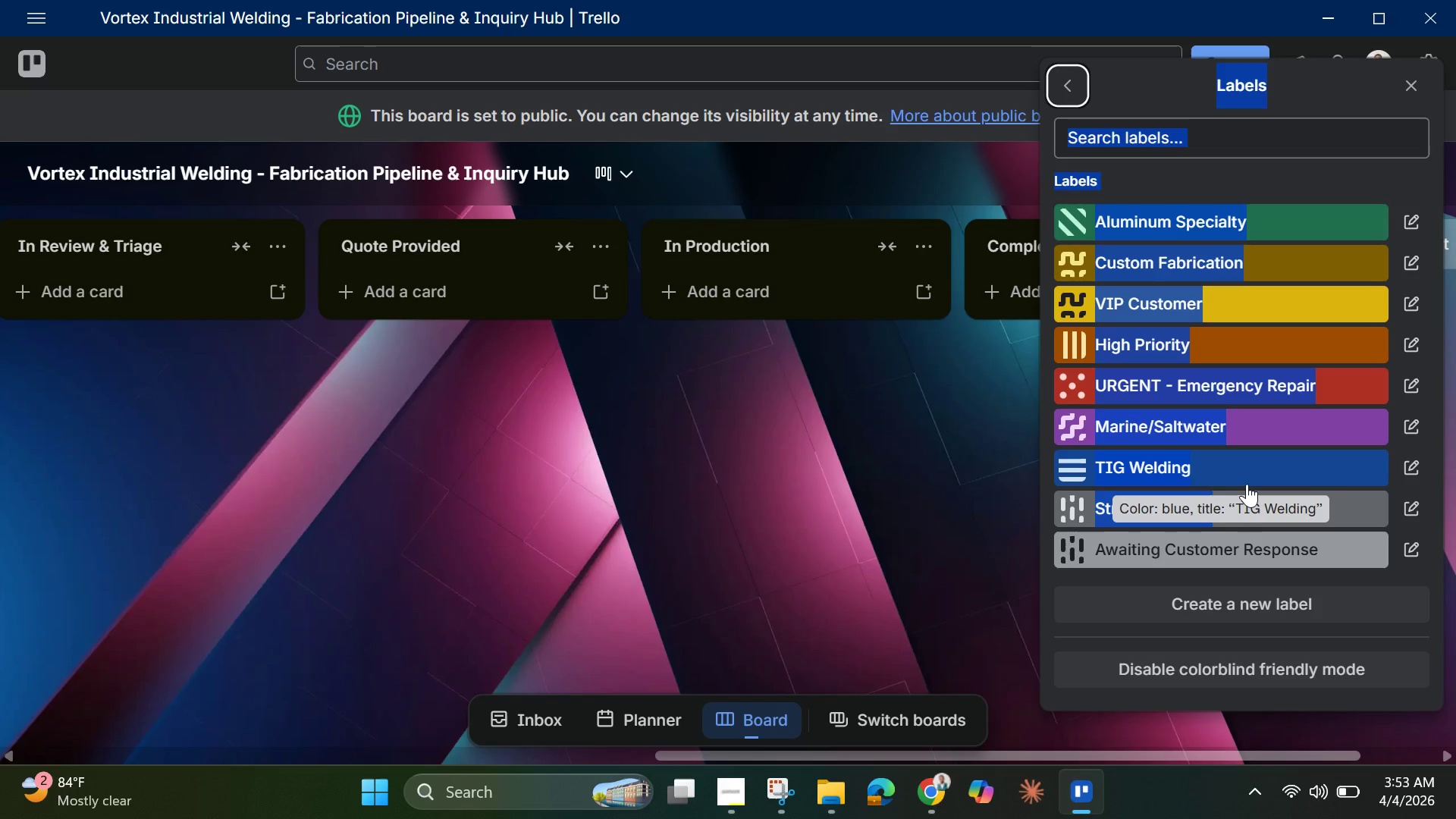 
key(Shift+ArrowDown)
 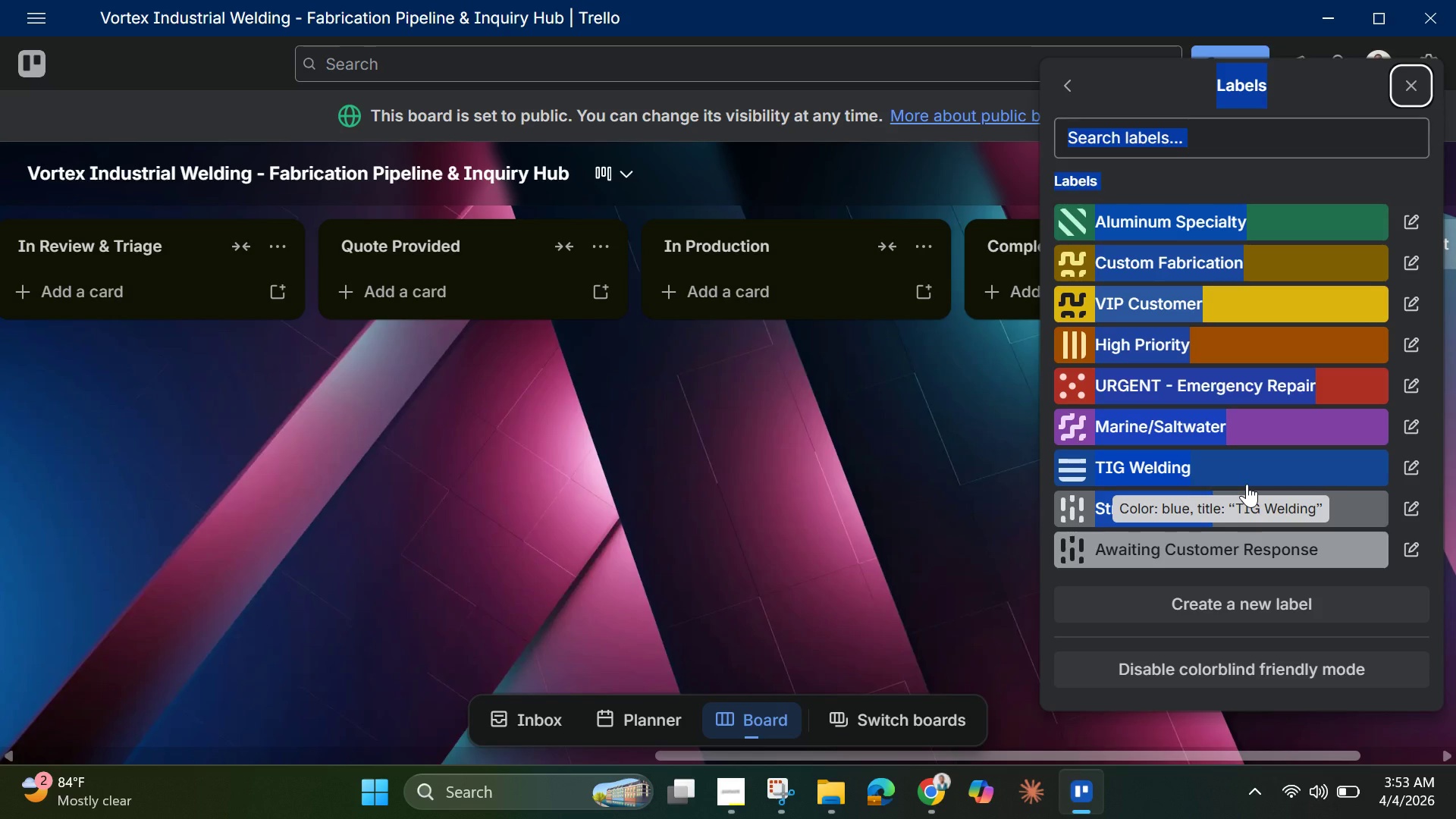 
key(Shift+ArrowDown)
 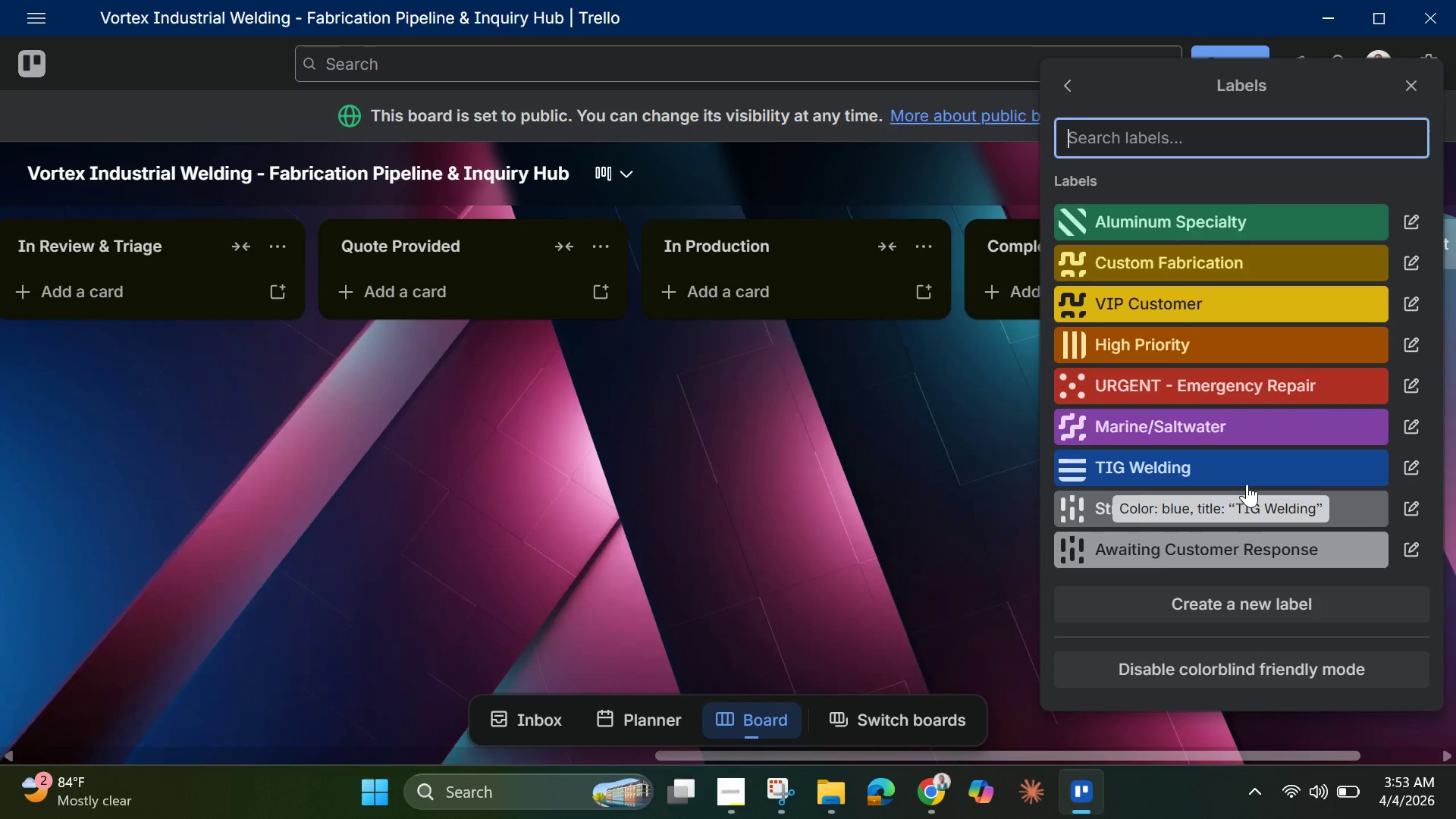 
key(Shift+ArrowDown)
 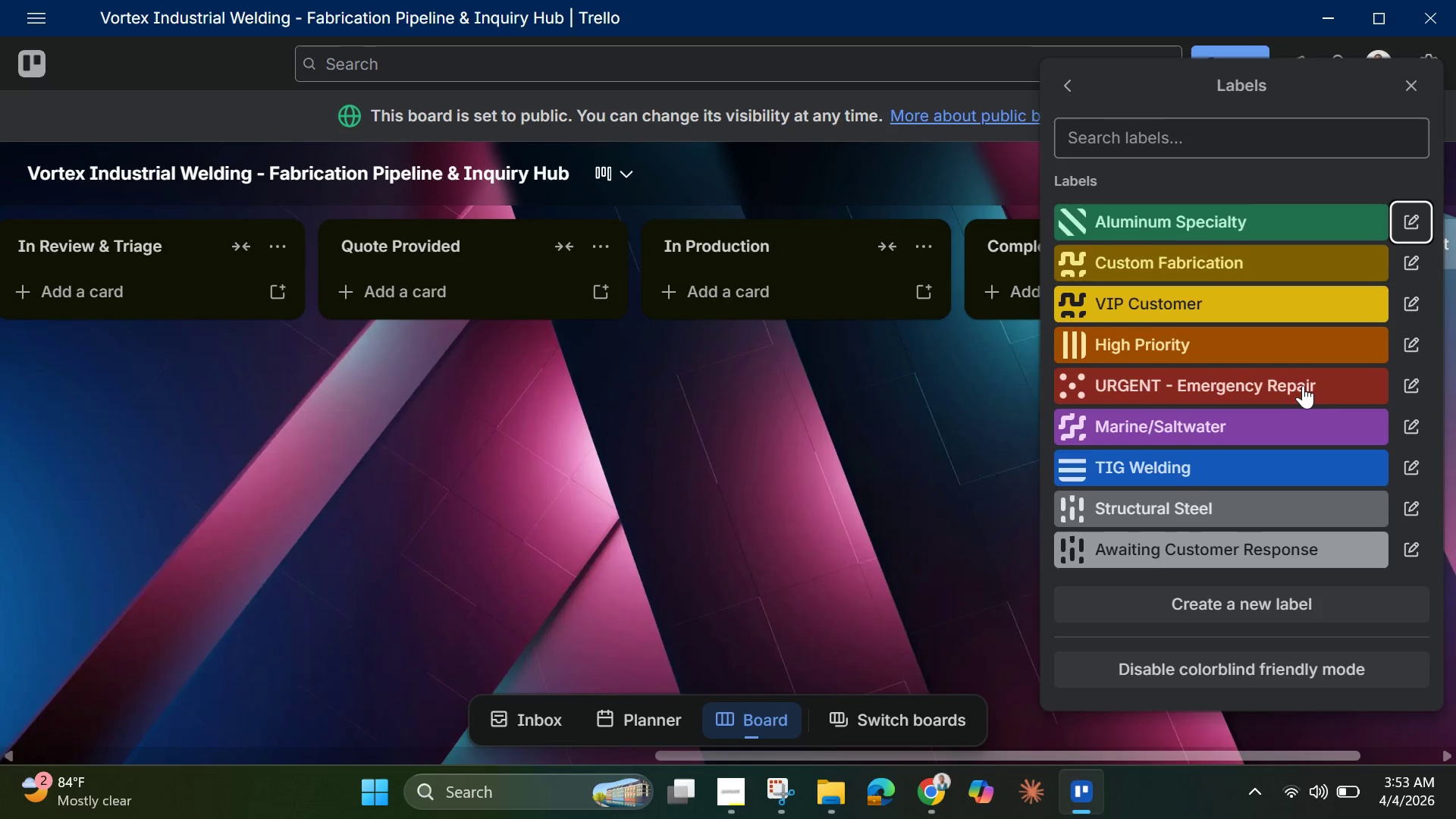 
scroll: coordinate [1303, 384], scroll_direction: down, amount: 3.0
 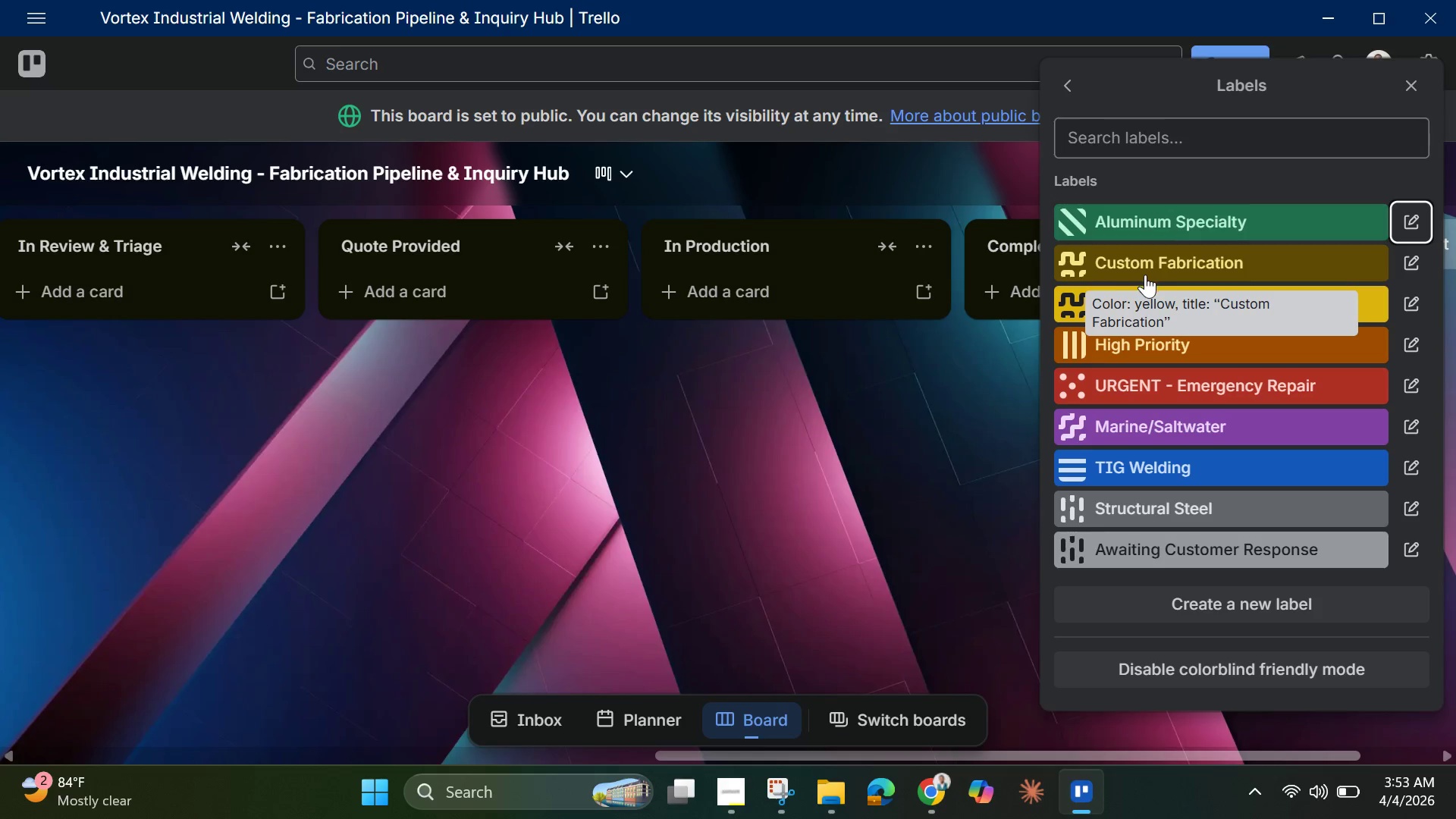 
wait(12.42)
 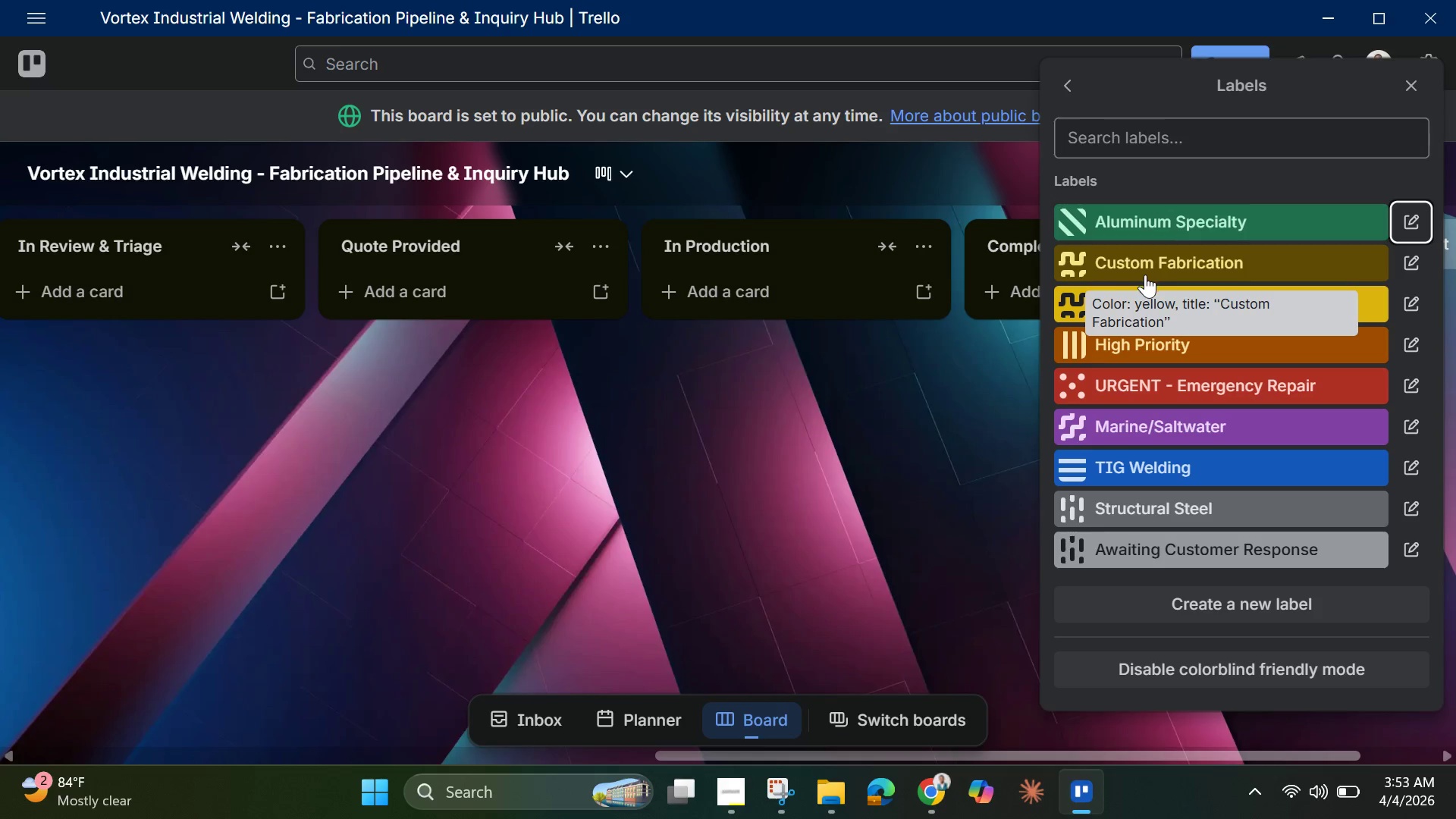 
left_click_drag(start_coordinate=[1125, 65], to_coordinate=[1328, 563])
 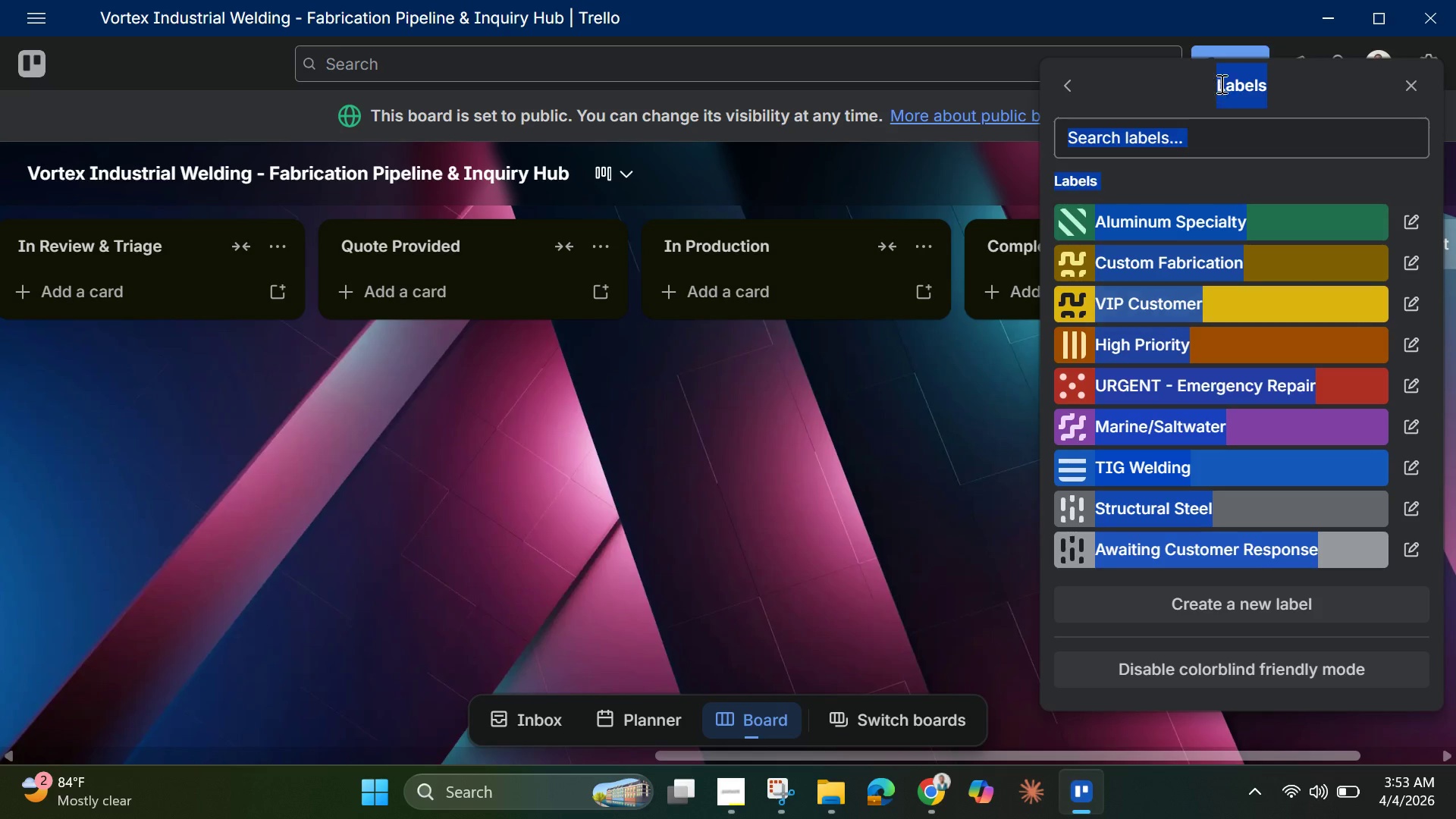 
right_click([1232, 85])
 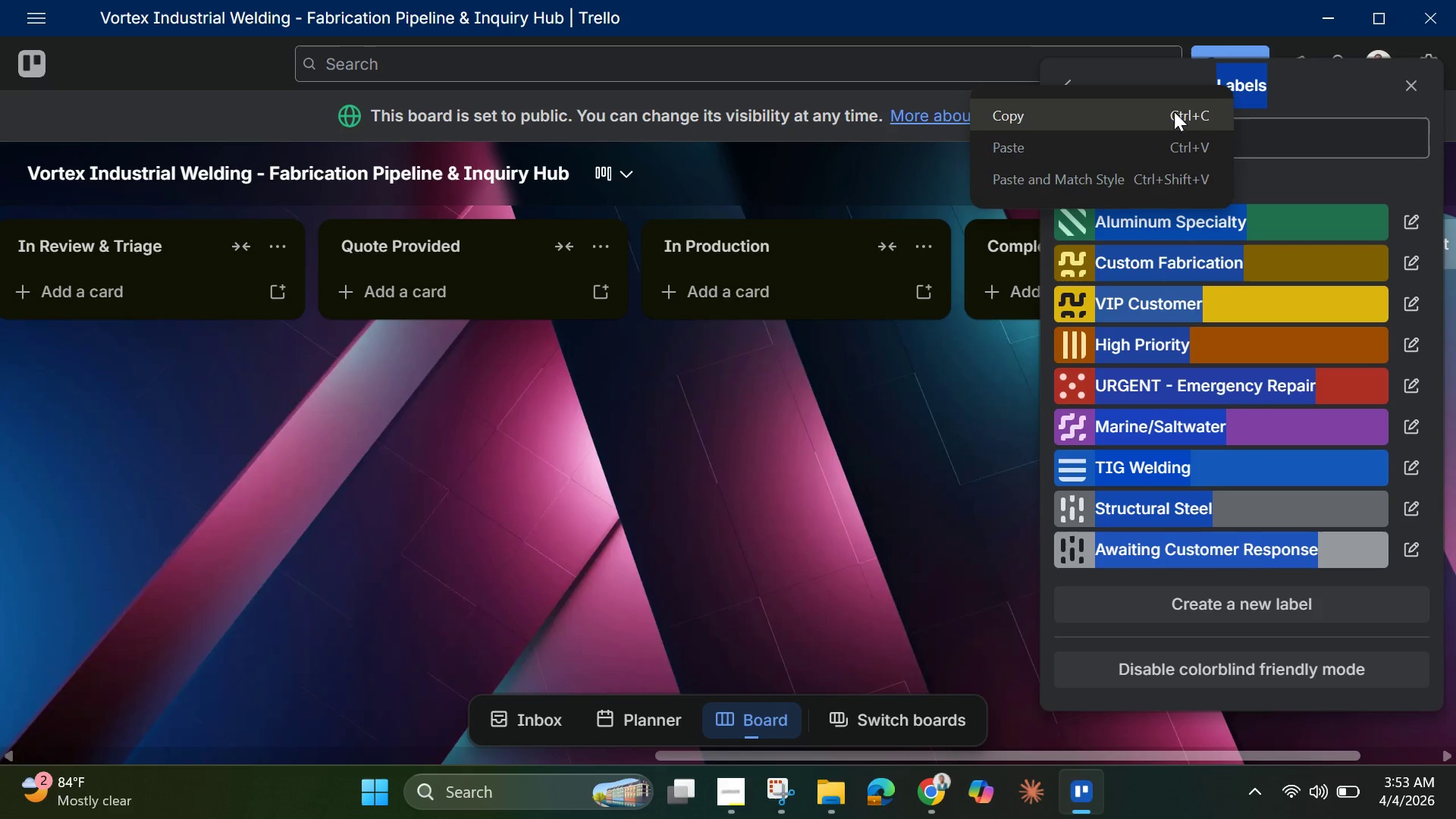 
left_click([1166, 113])
 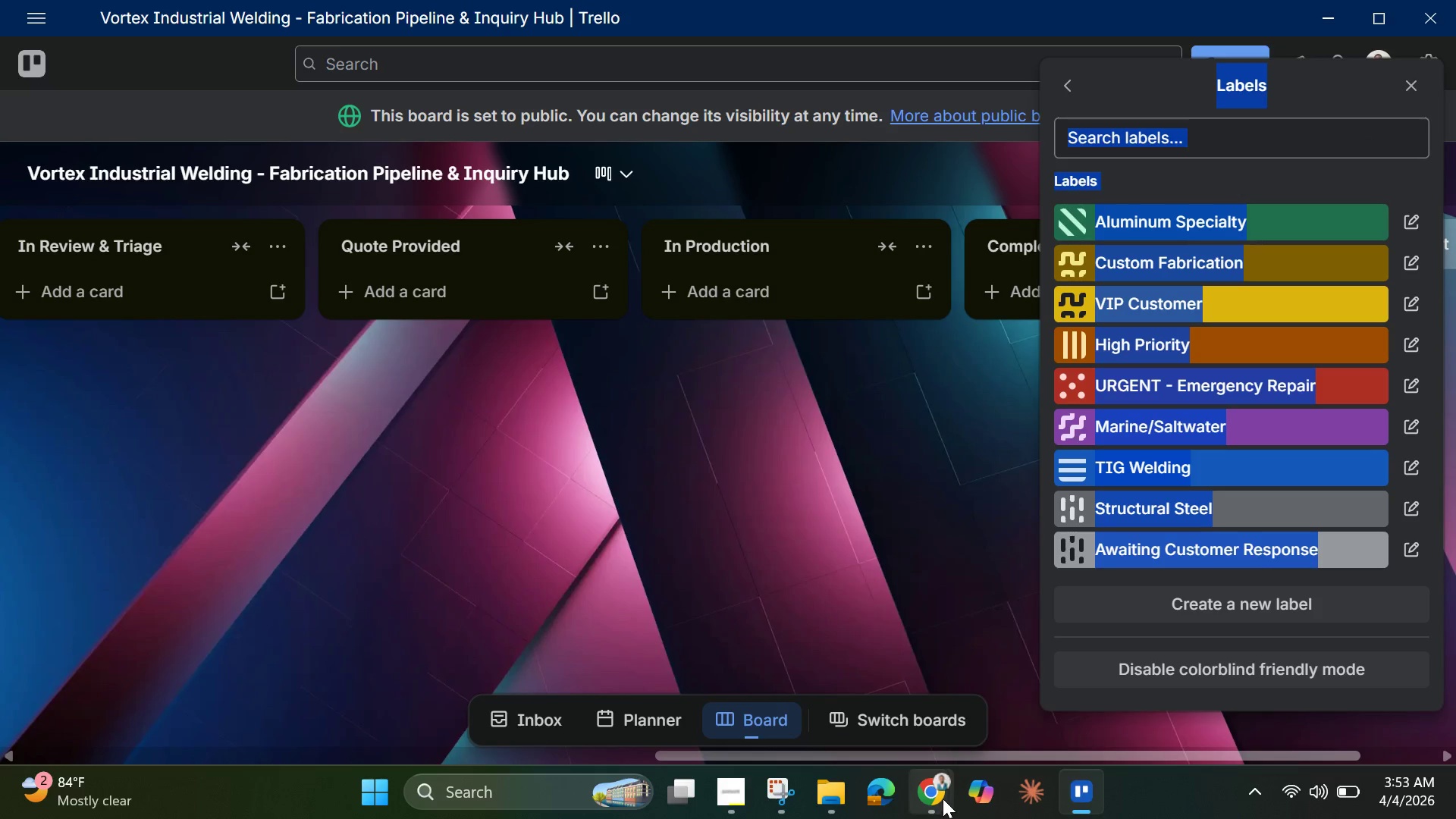 
left_click([934, 792])
 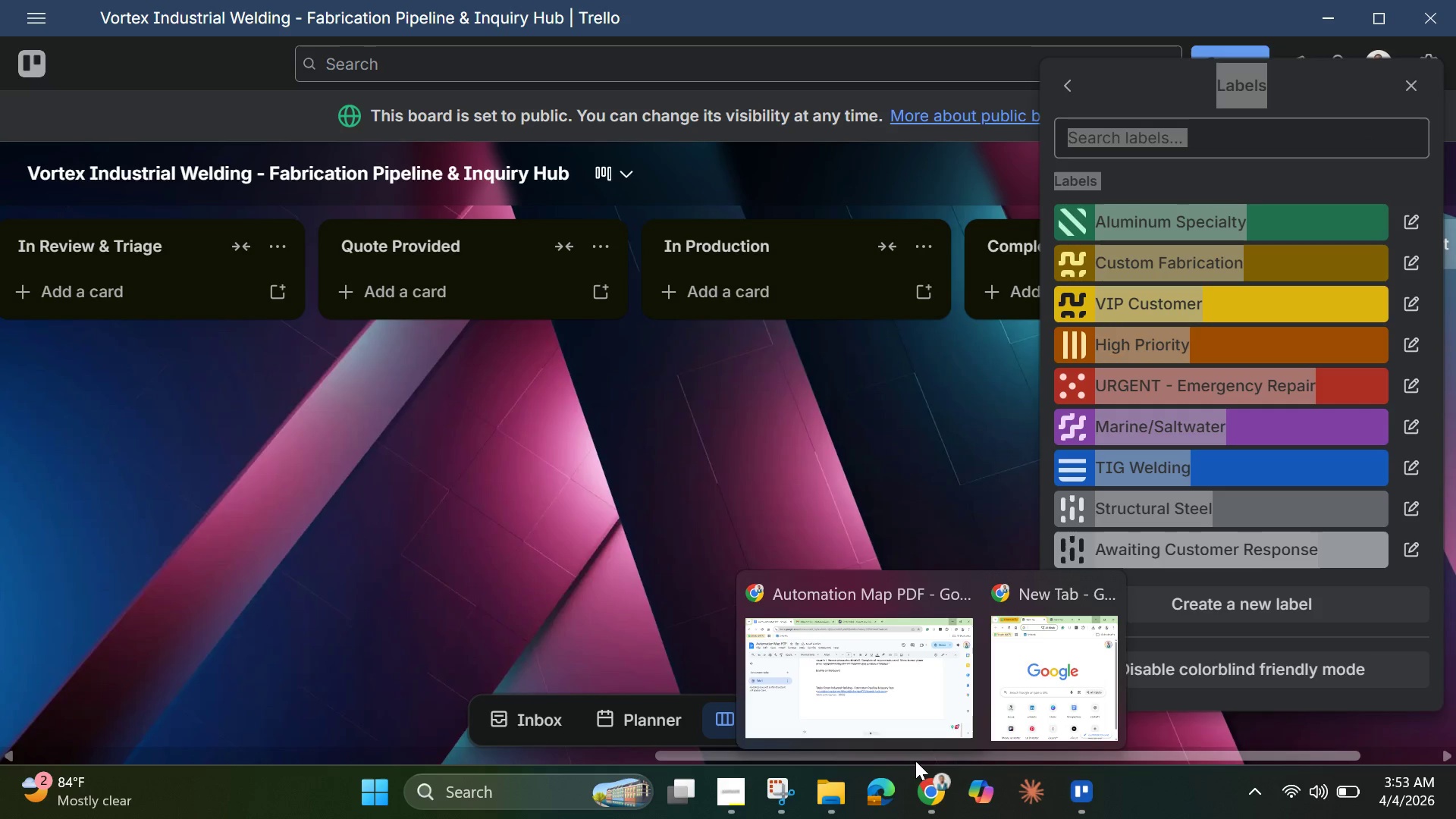 
left_click([892, 711])
 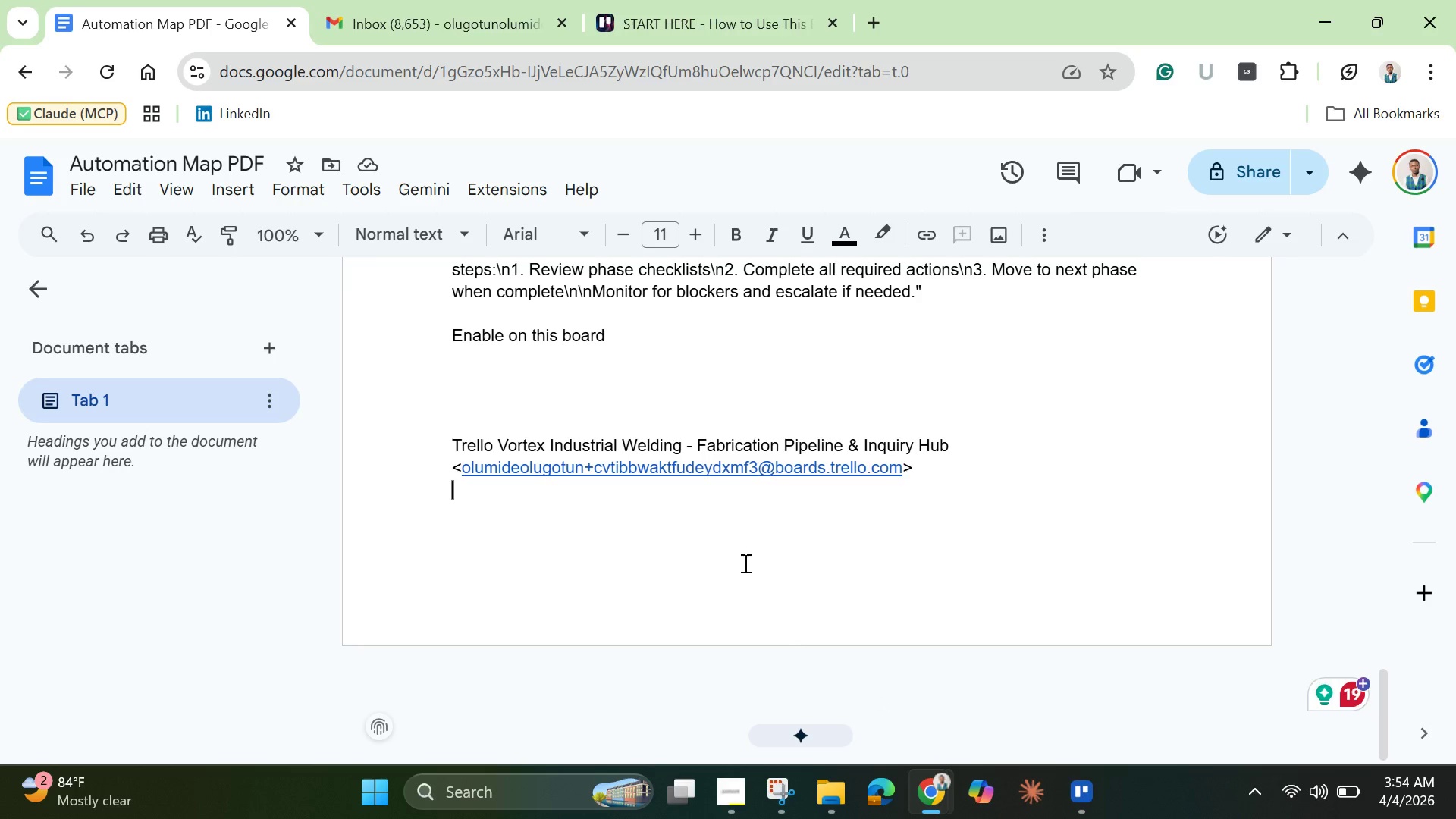 
key(Enter)
 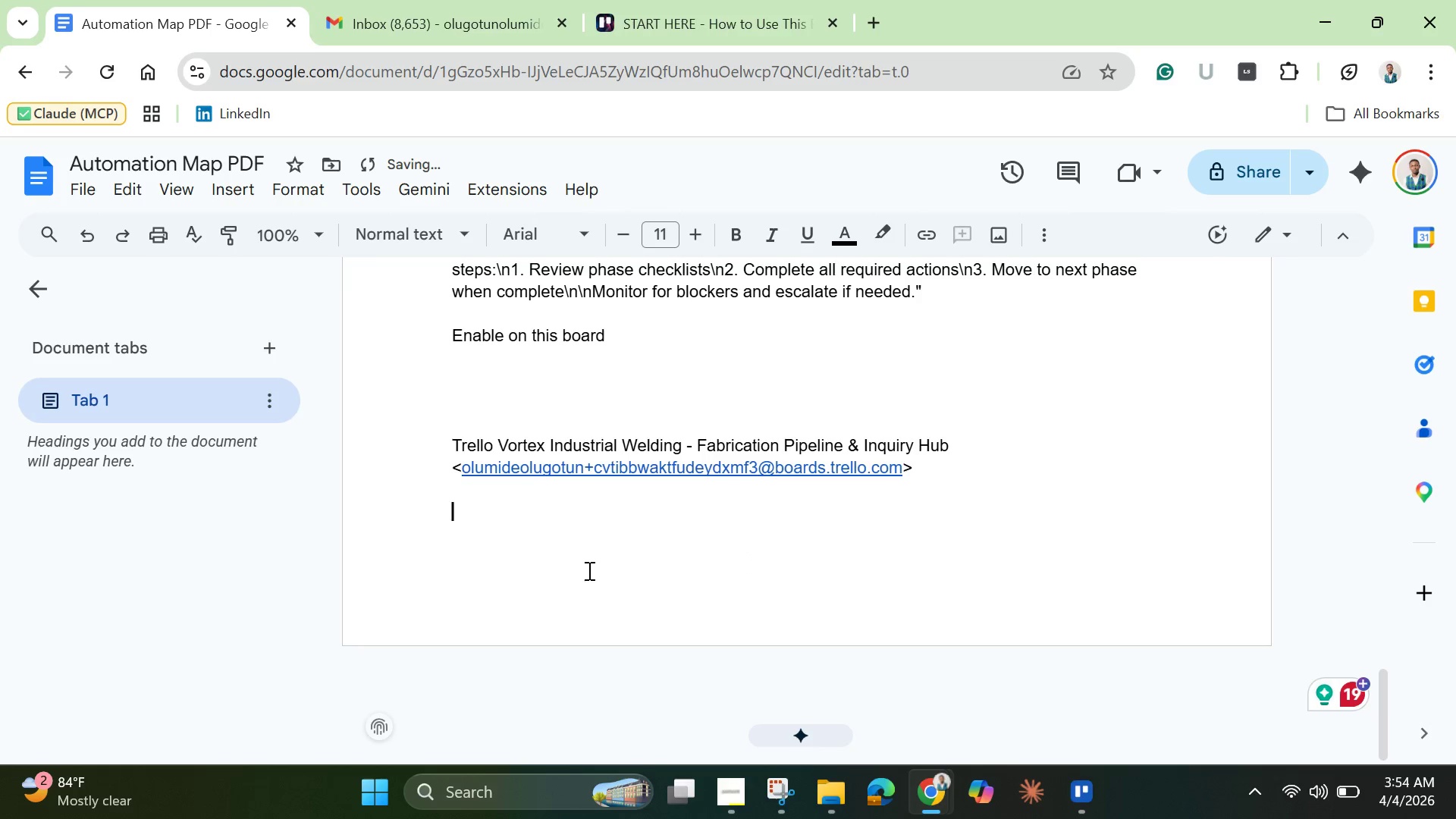 
right_click([464, 532])
 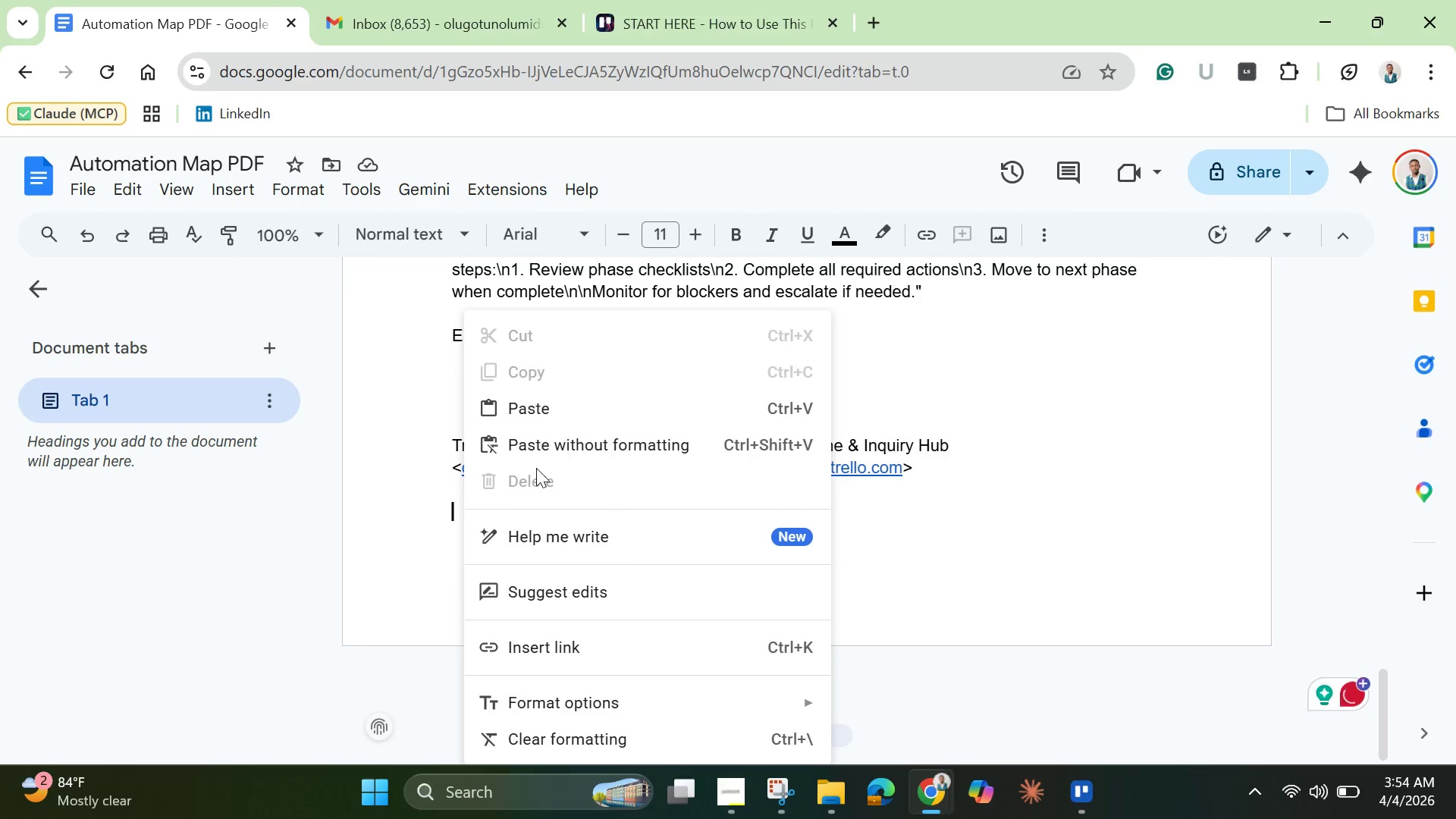 
left_click([554, 409])
 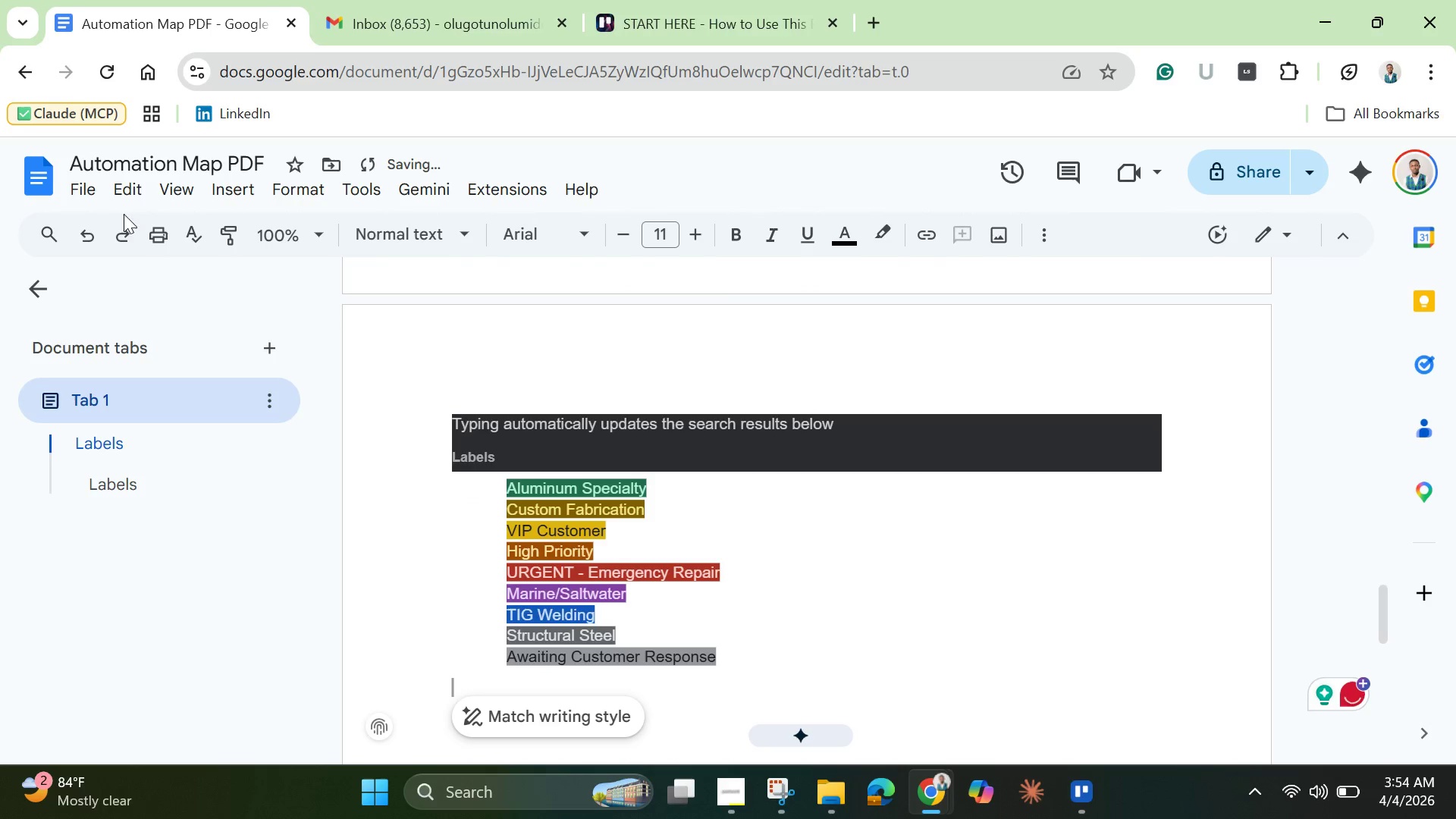 
left_click([76, 231])
 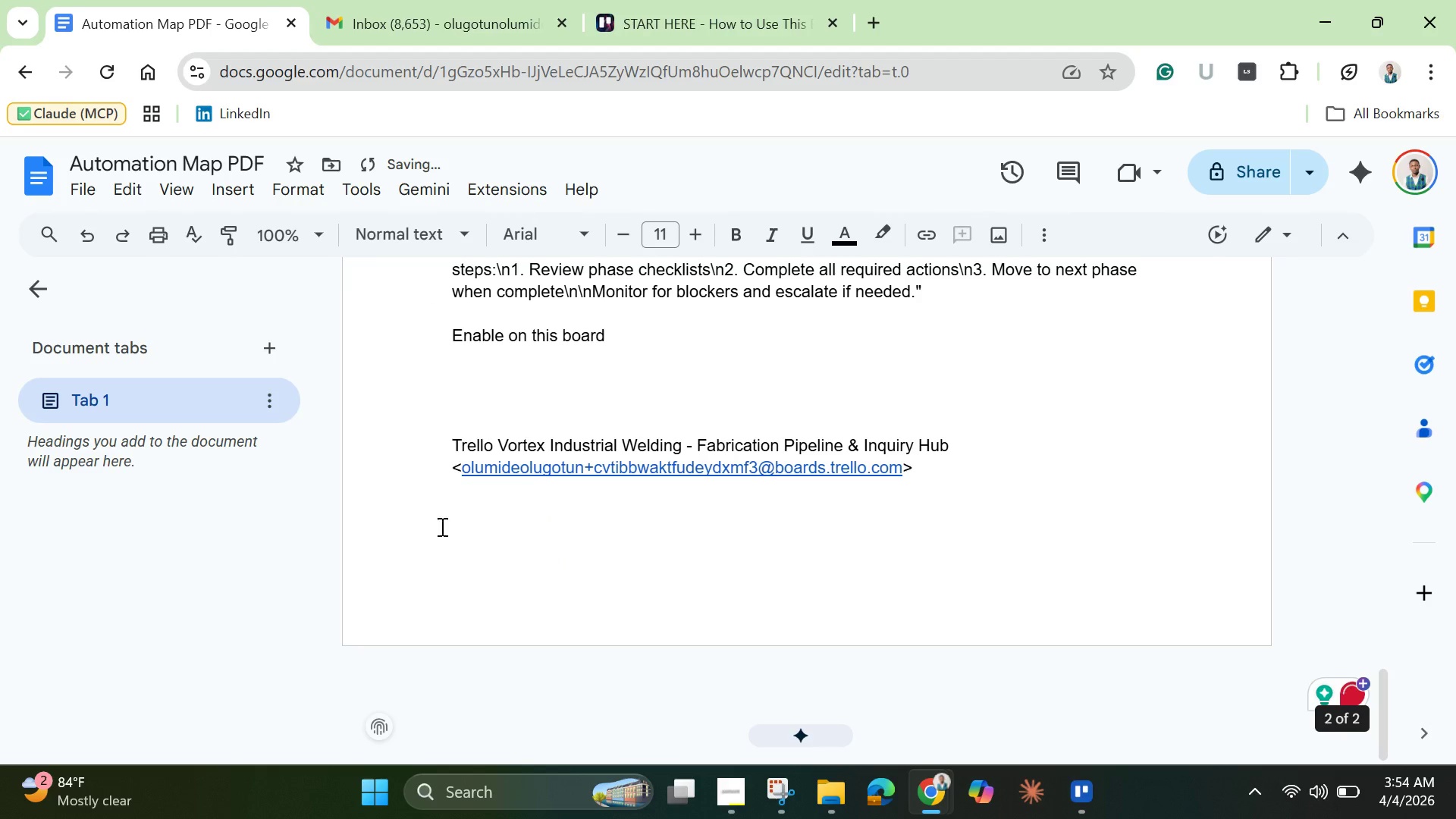 
right_click([458, 519])
 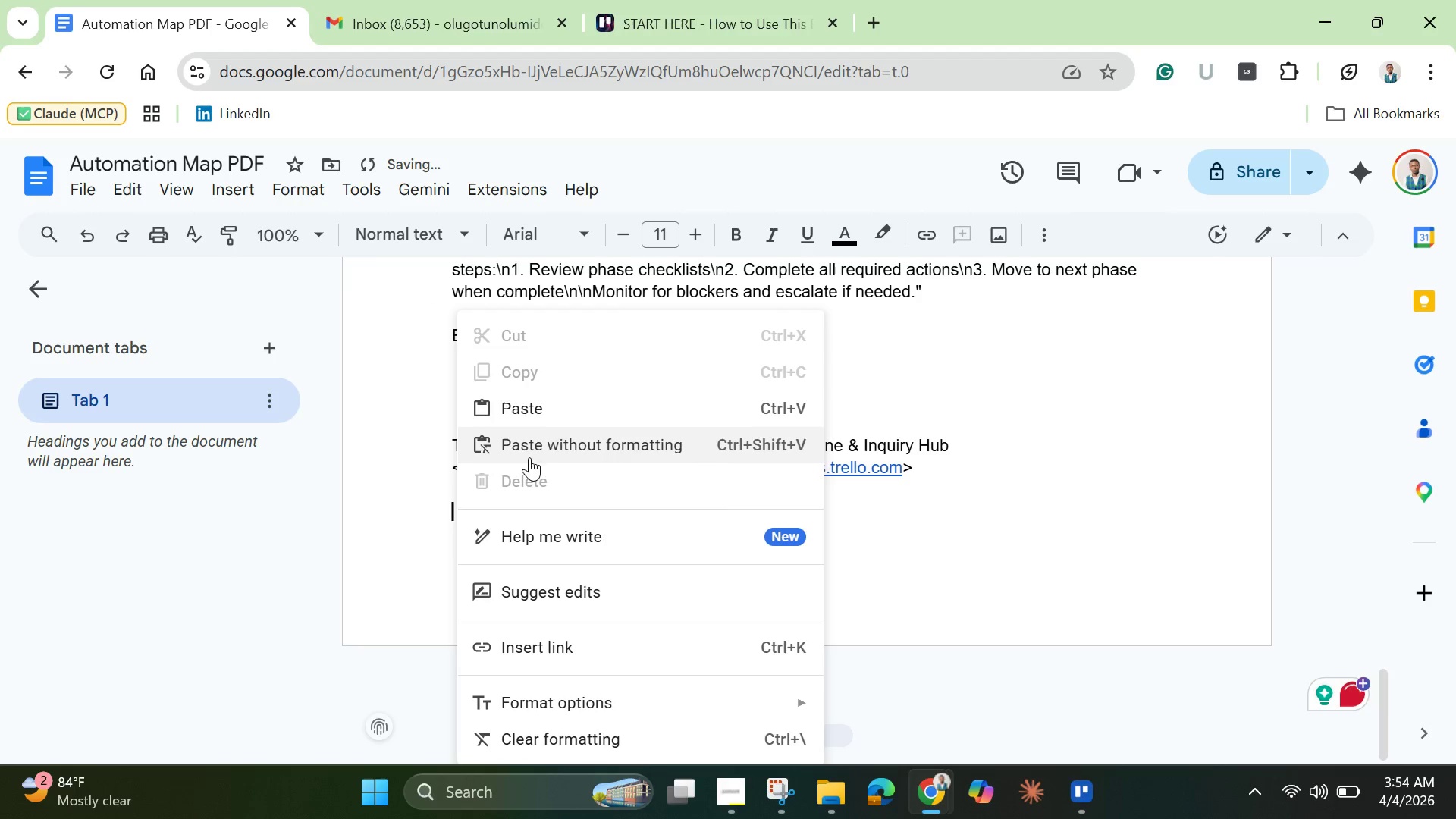 
left_click([543, 434])
 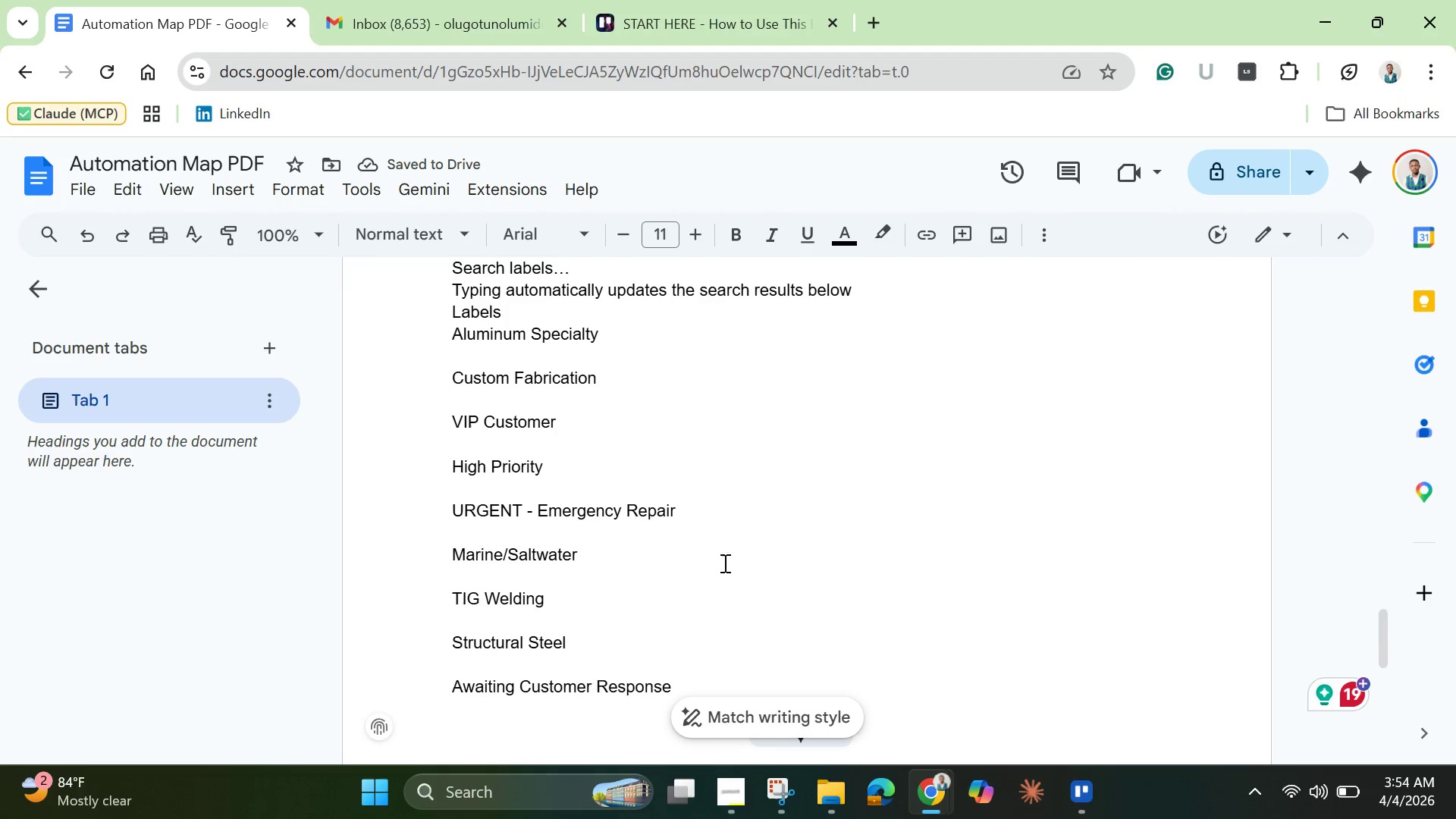 
wait(7.3)
 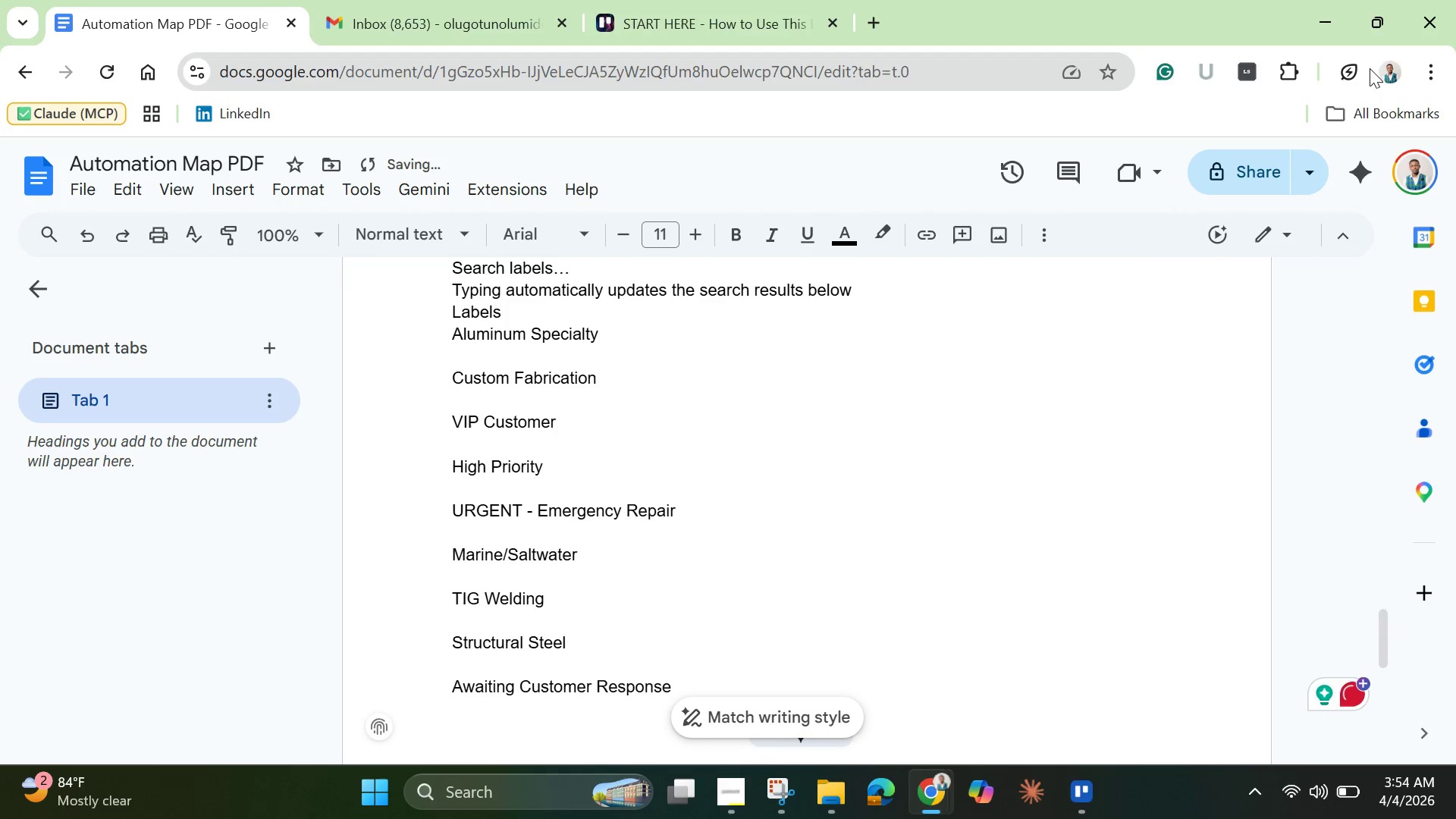 
scroll: coordinate [708, 519], scroll_direction: none, amount: 0.0
 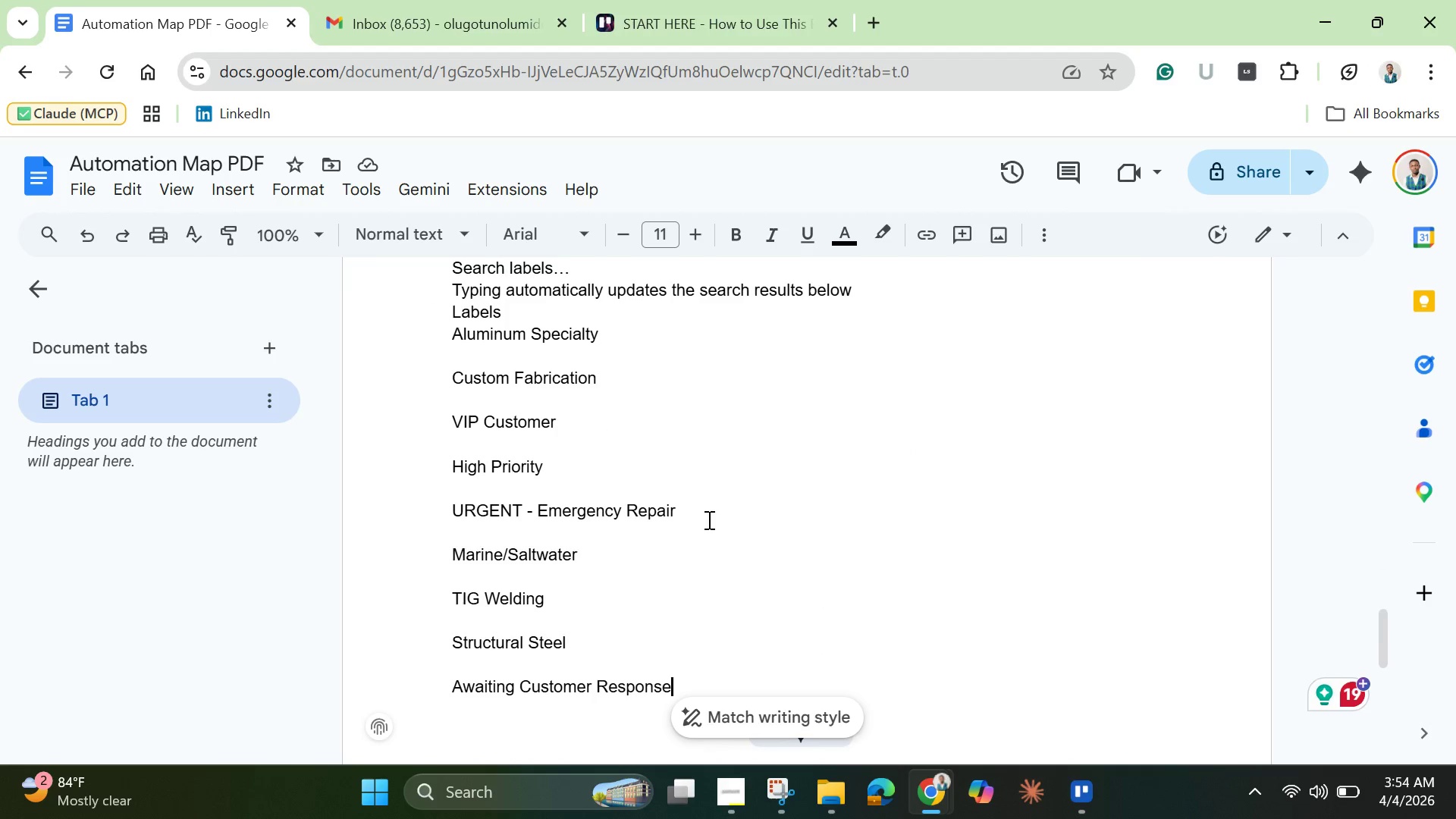 
scroll: coordinate [709, 516], scroll_direction: up, amount: 1.0
 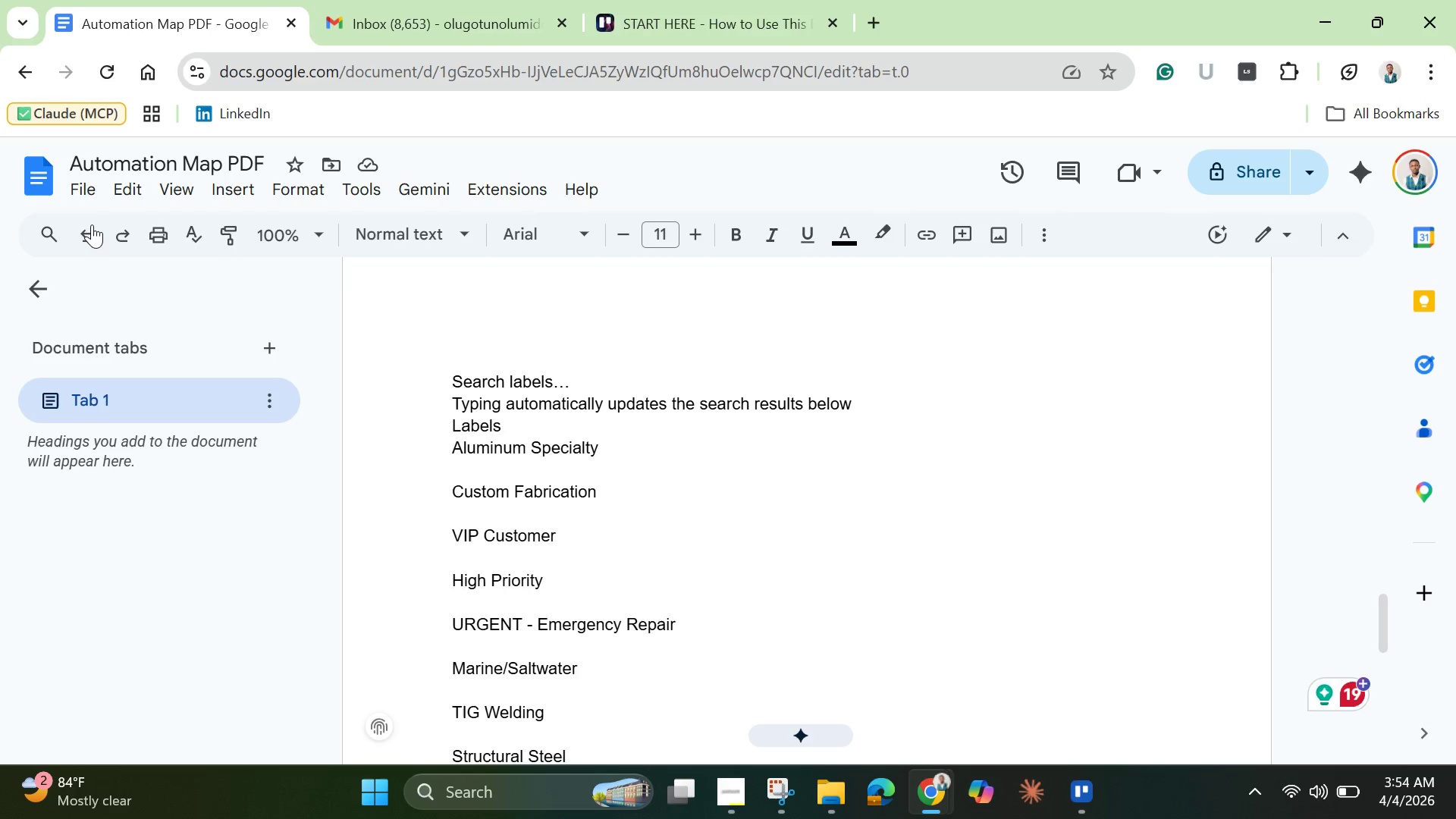 
left_click([96, 234])
 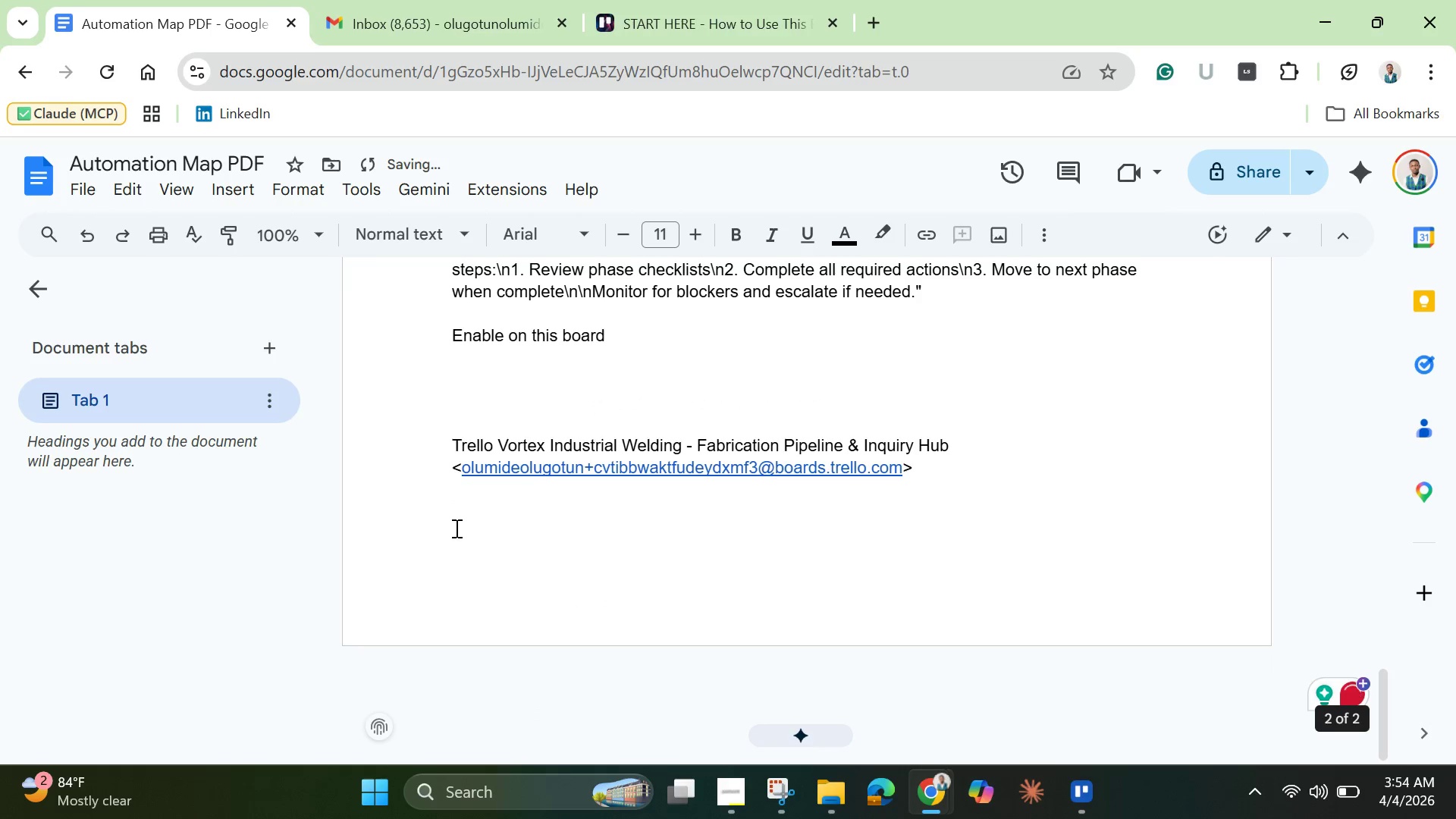 
right_click([454, 507])
 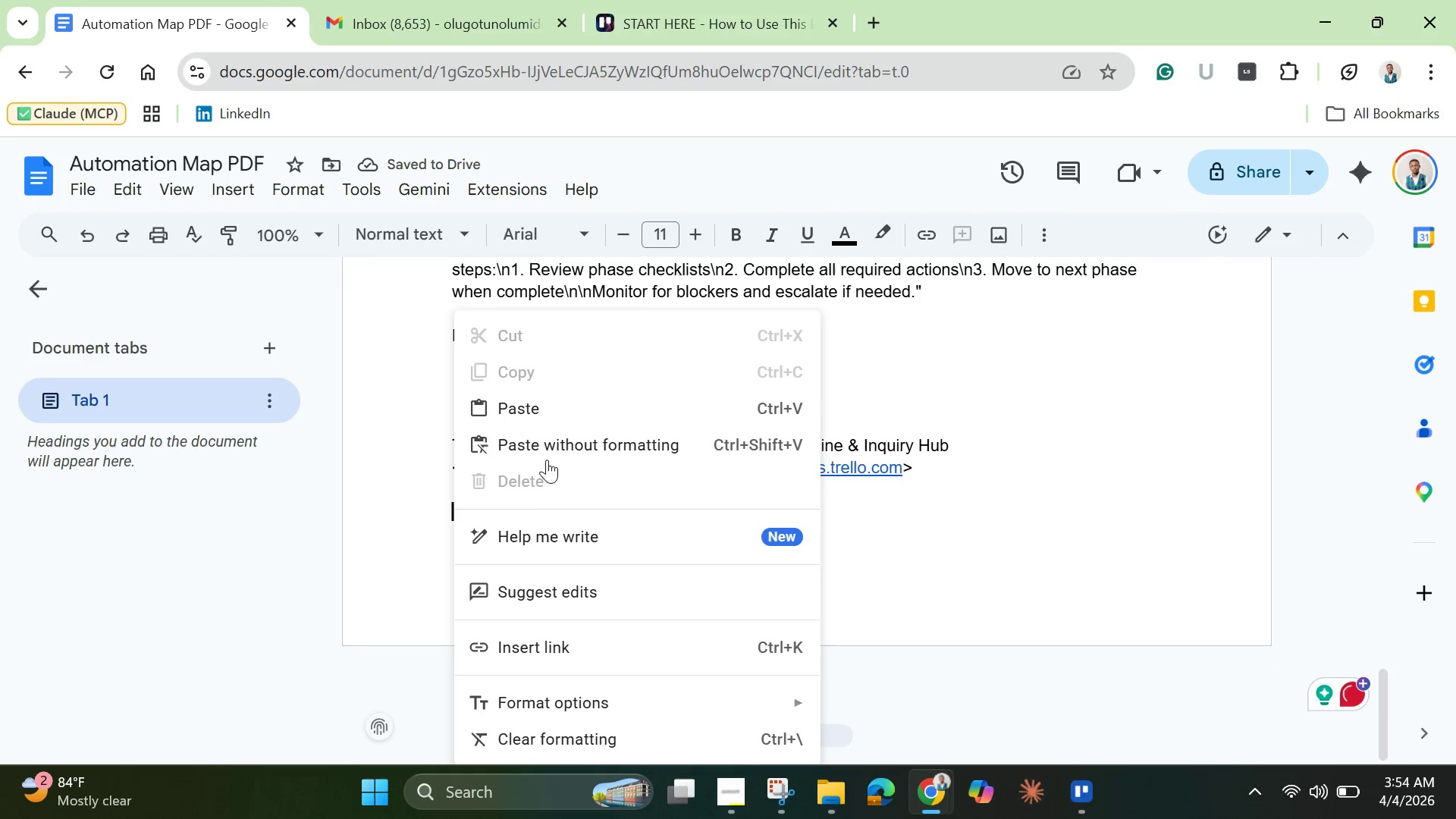 
left_click([551, 410])
 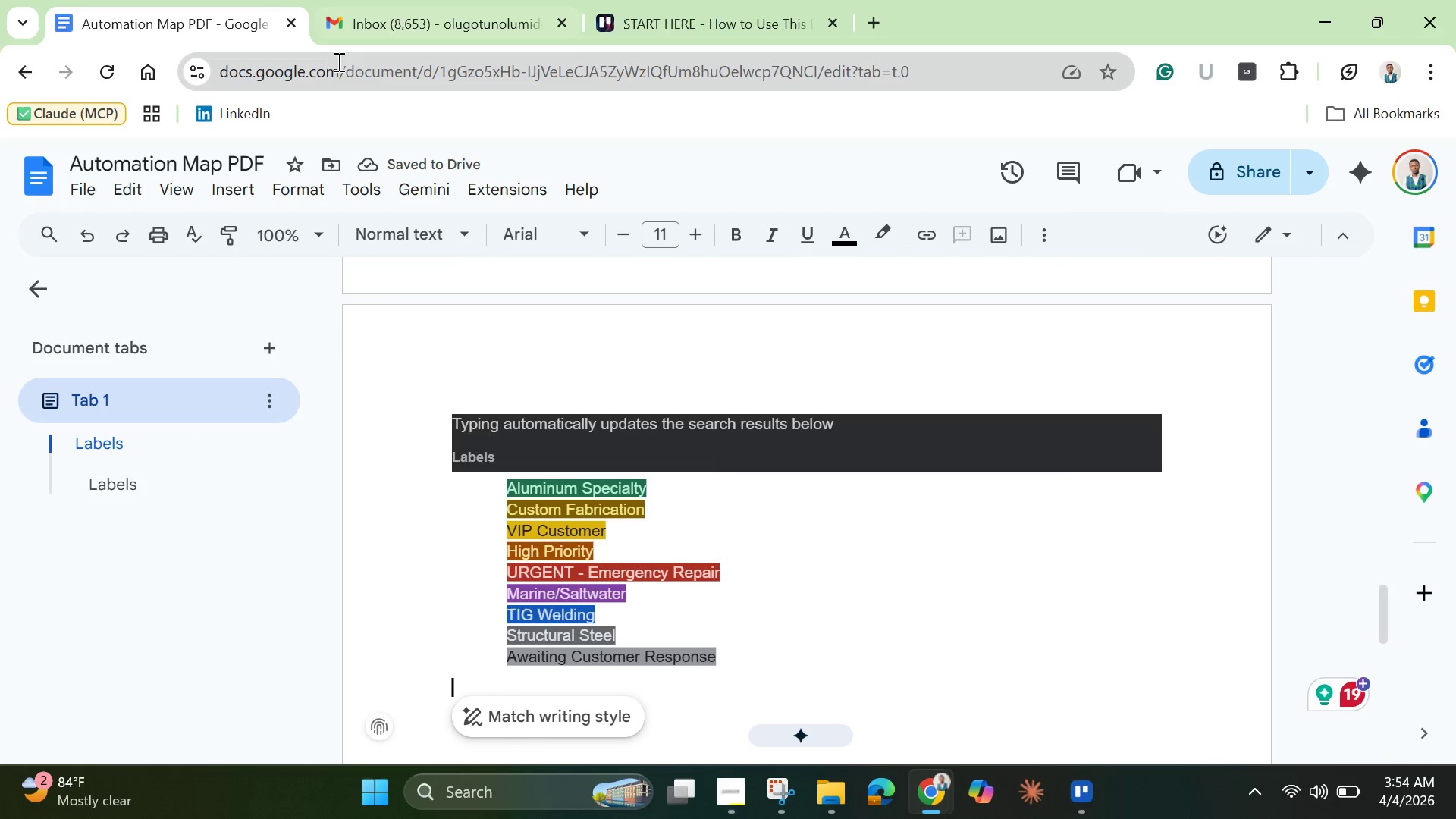 
wait(7.56)
 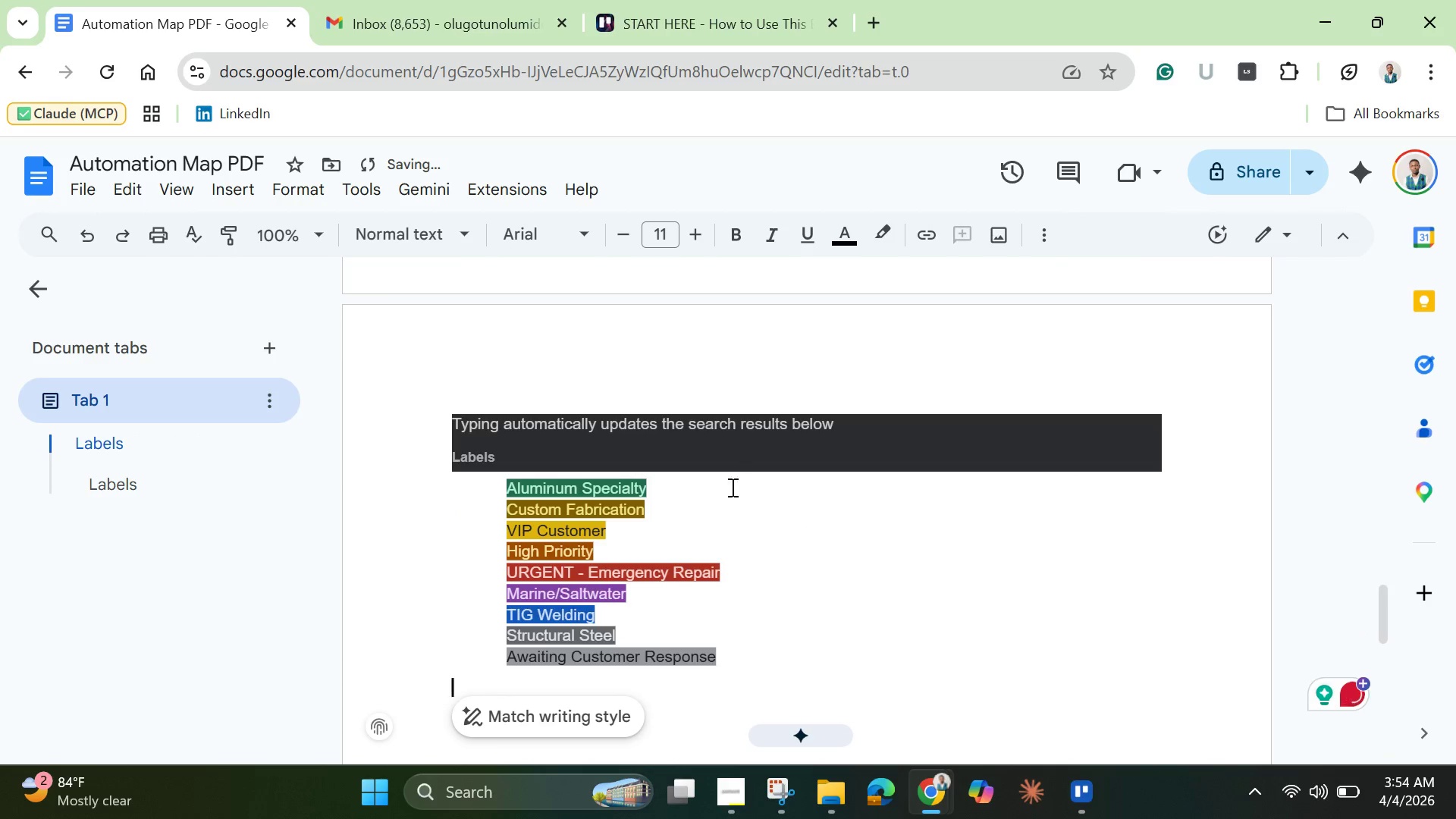 
left_click([1333, 14])
 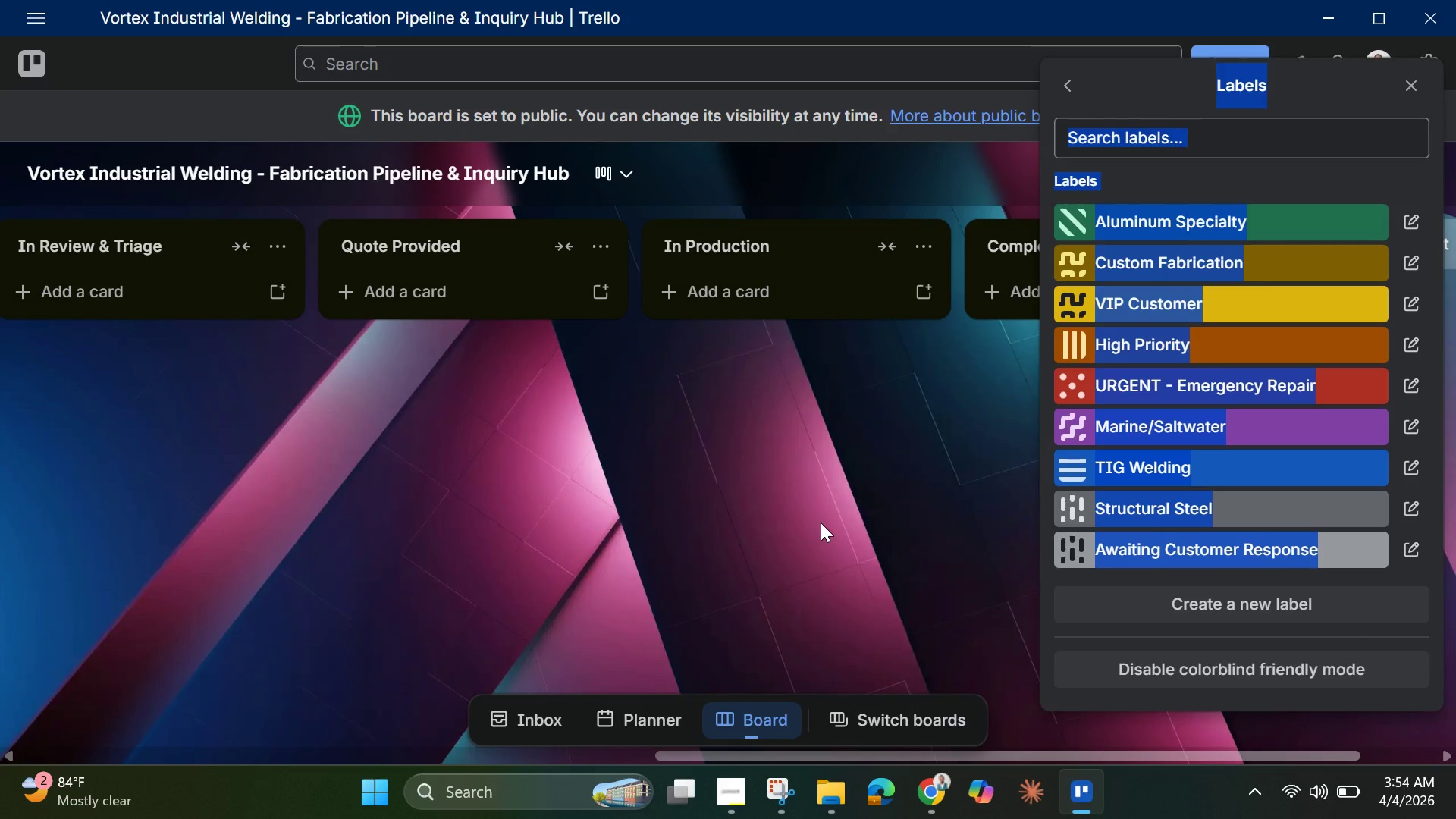 
left_click([821, 515])
 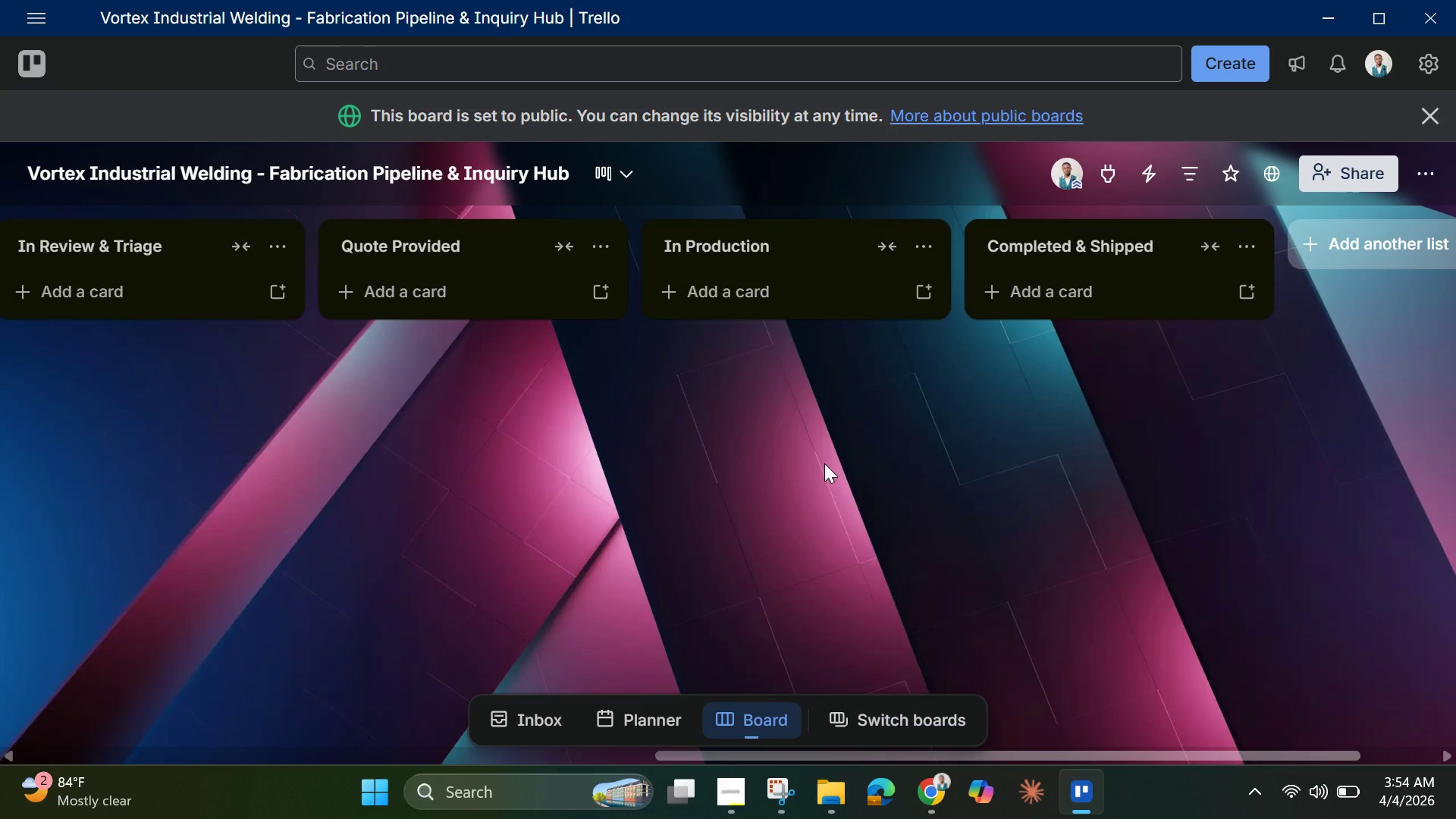 
wait(12.97)
 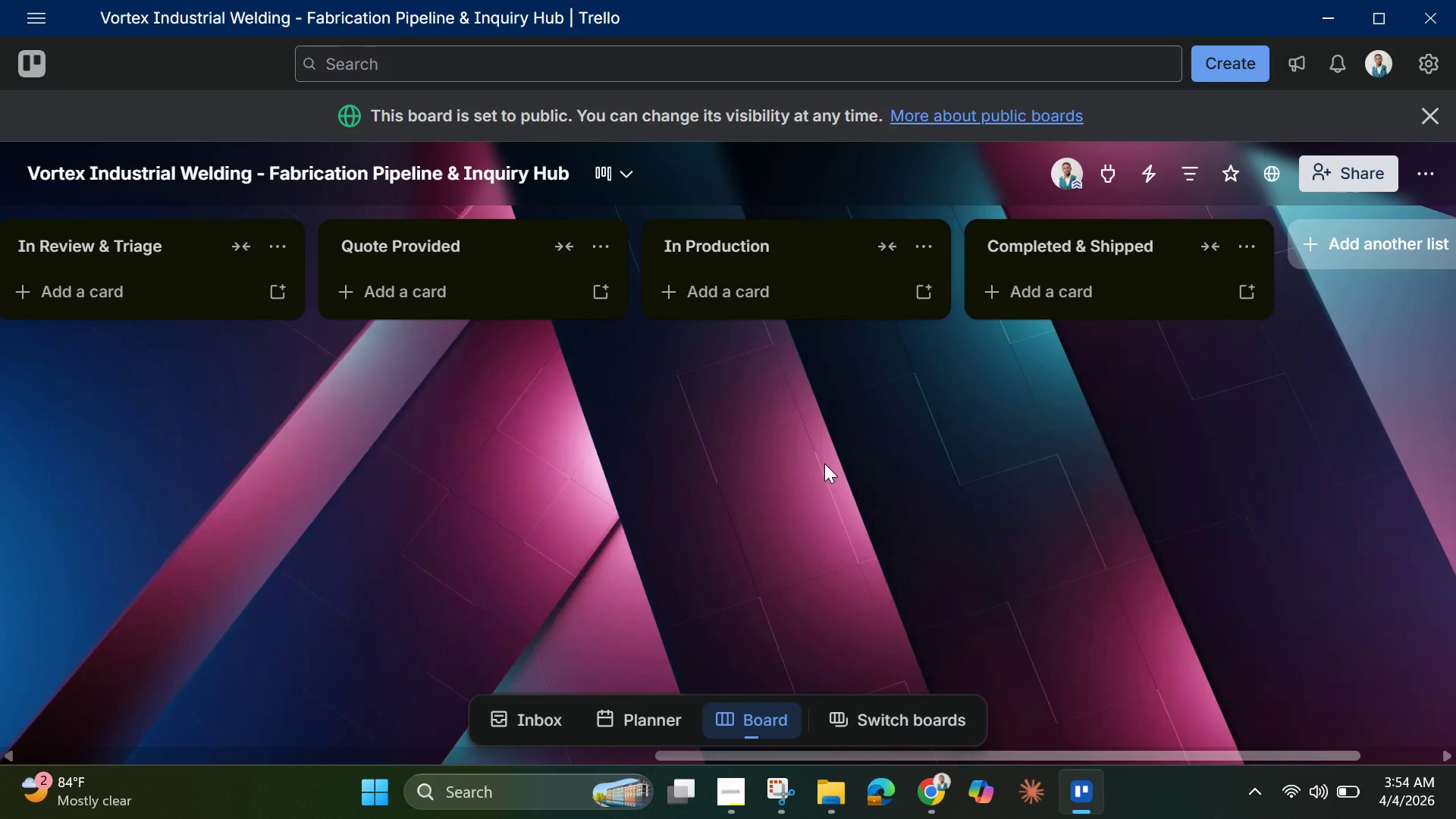 
left_click_drag(start_coordinate=[740, 752], to_coordinate=[127, 742])
 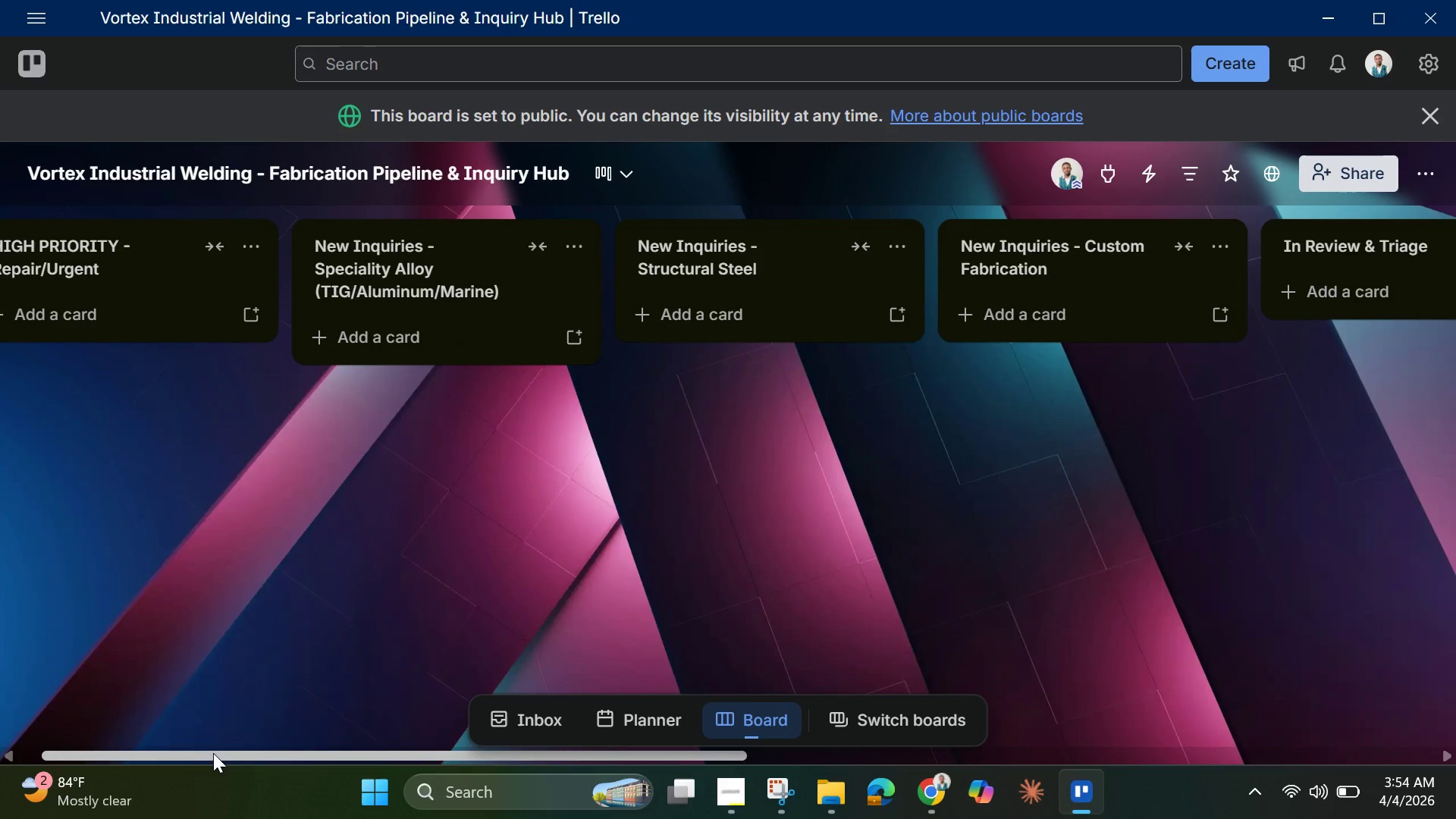 
left_click_drag(start_coordinate=[215, 748], to_coordinate=[57, 736])
 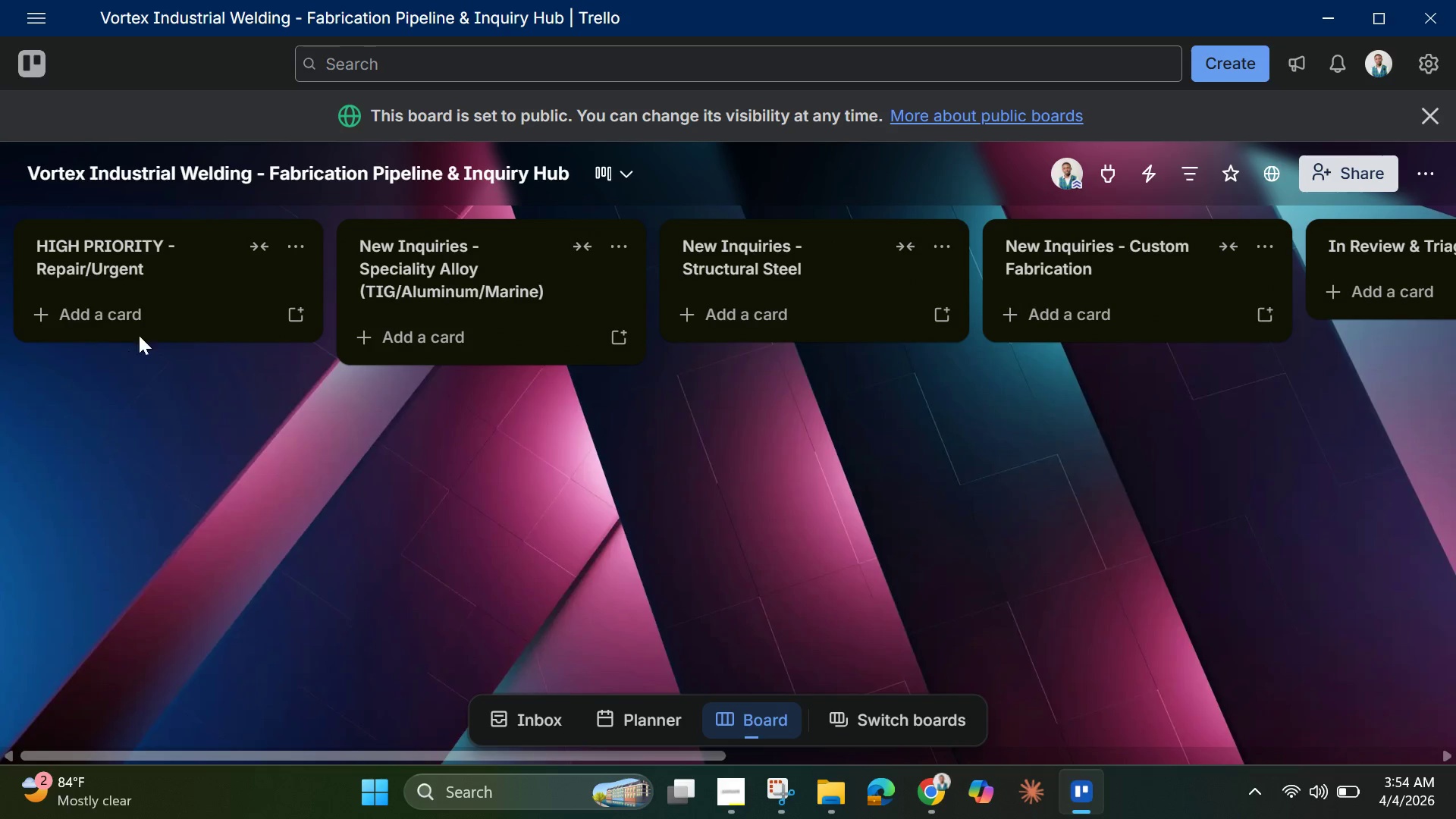 
left_click([140, 328])
 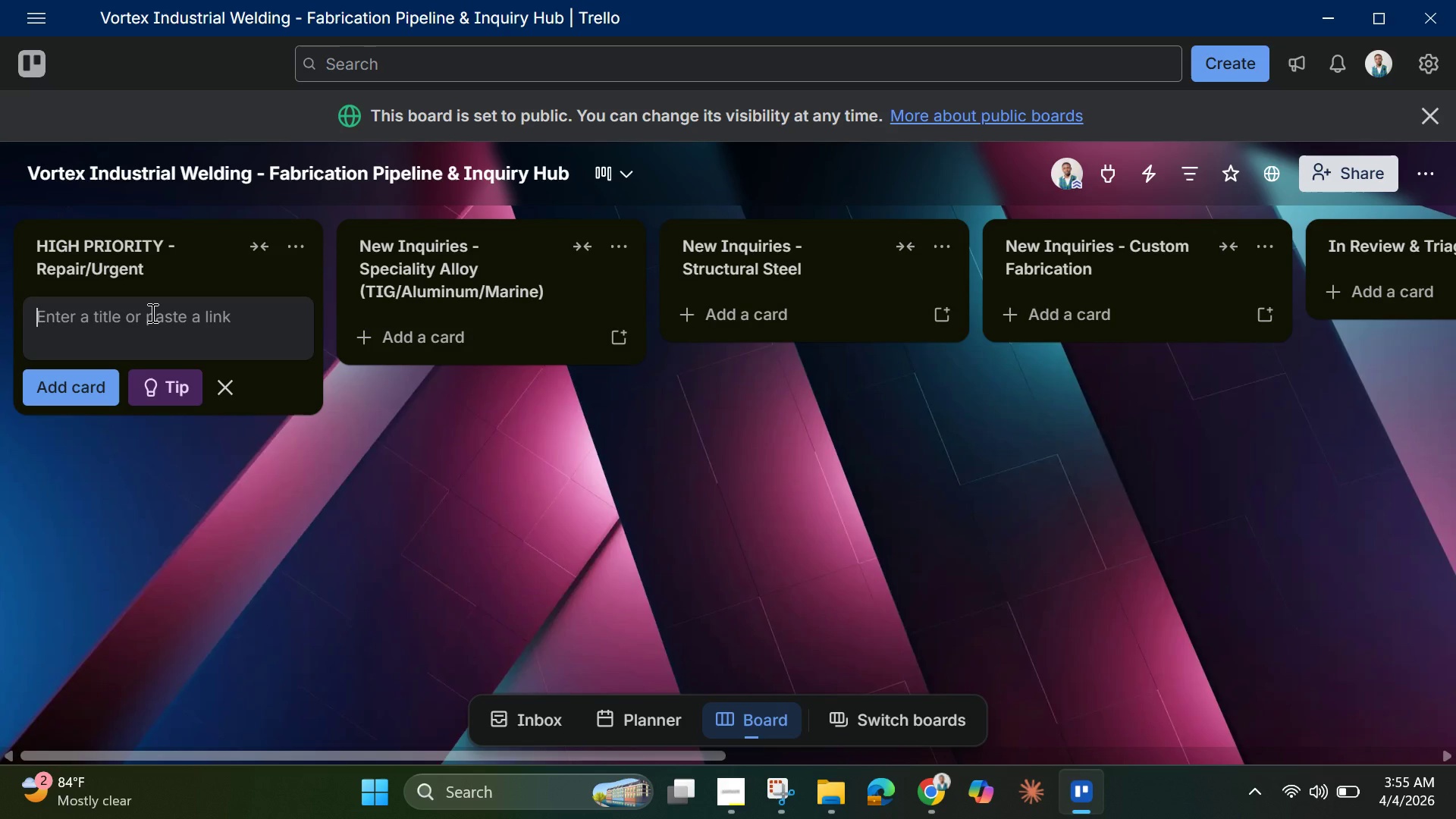 
wait(24.89)
 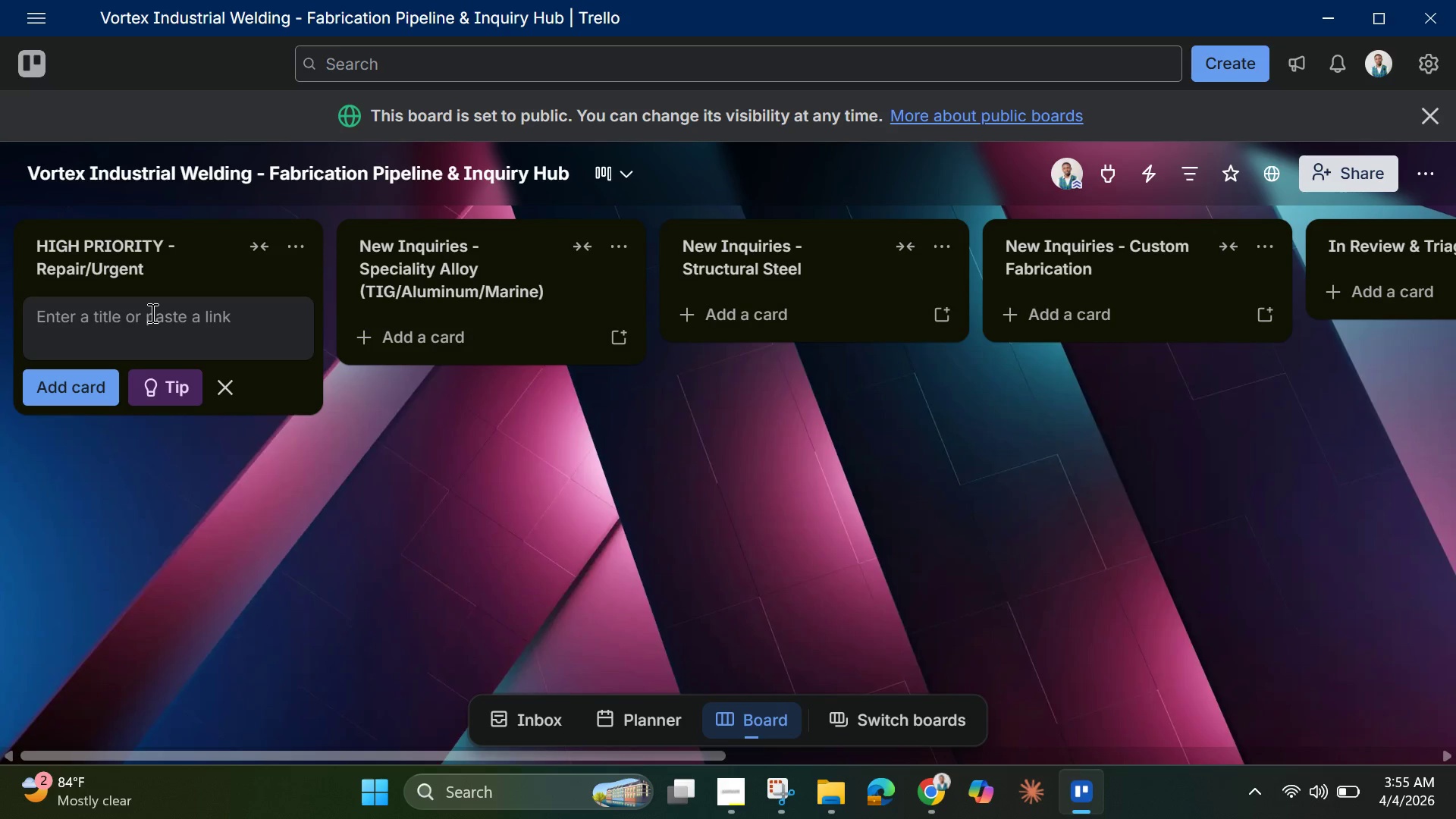 
type(SRA)
key(Backspace)
key(Backspace)
type(TART HERE =)
key(Backspace)
type(-)
 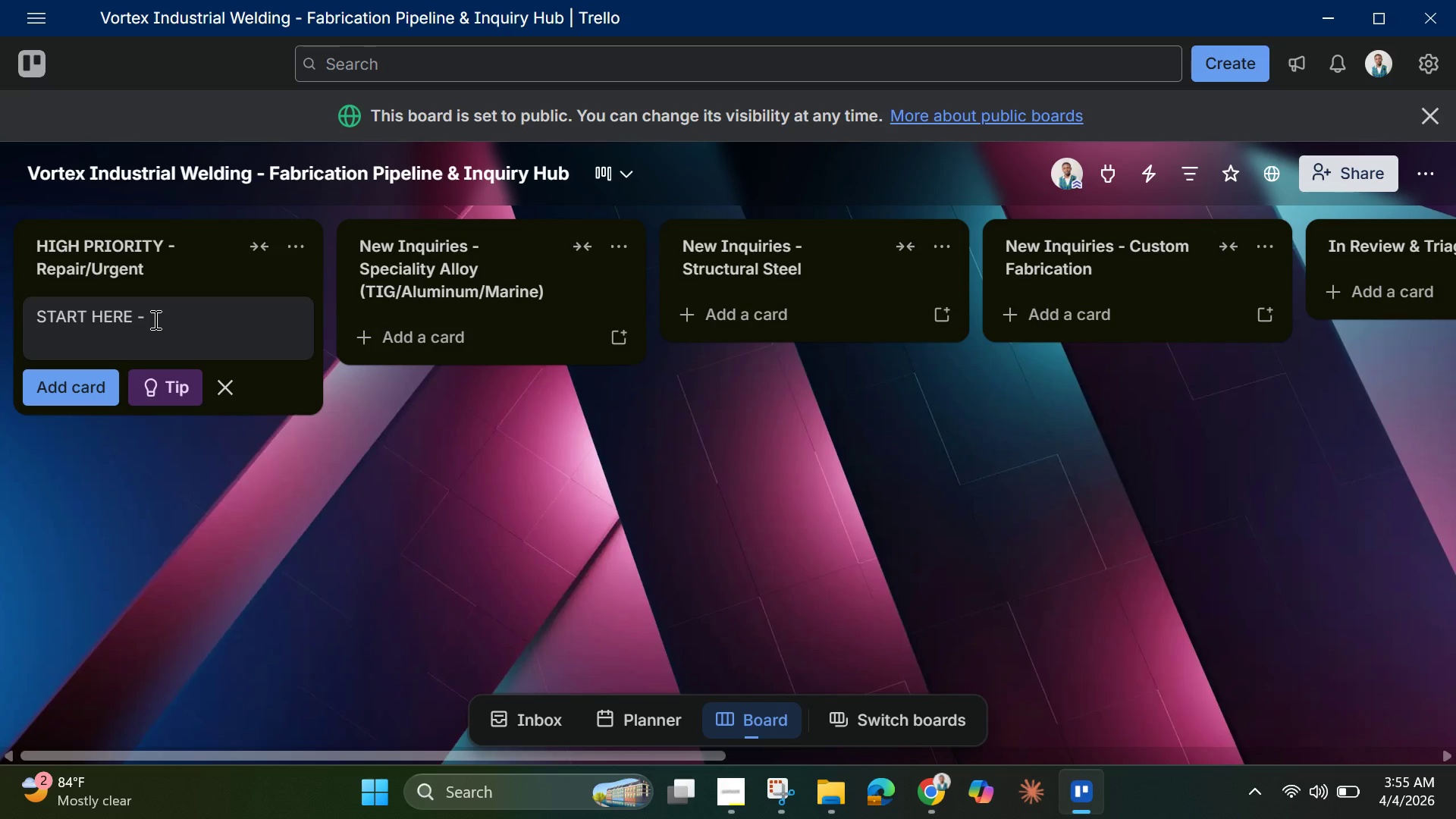 
wait(63.59)
 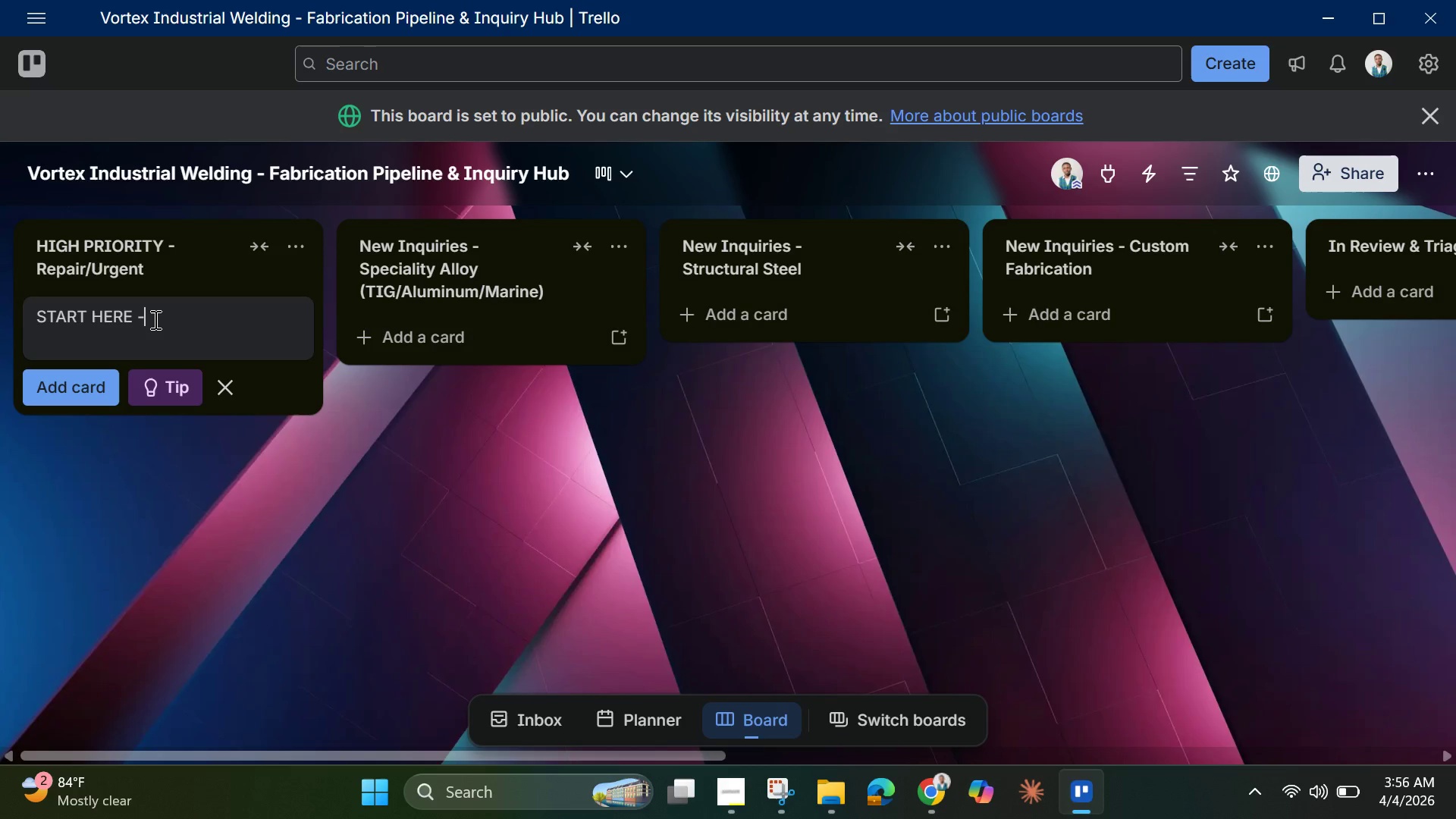 
type( Fabrication PipeLin)
key(Backspace)
key(Backspace)
key(Backspace)
type(line SOP )
 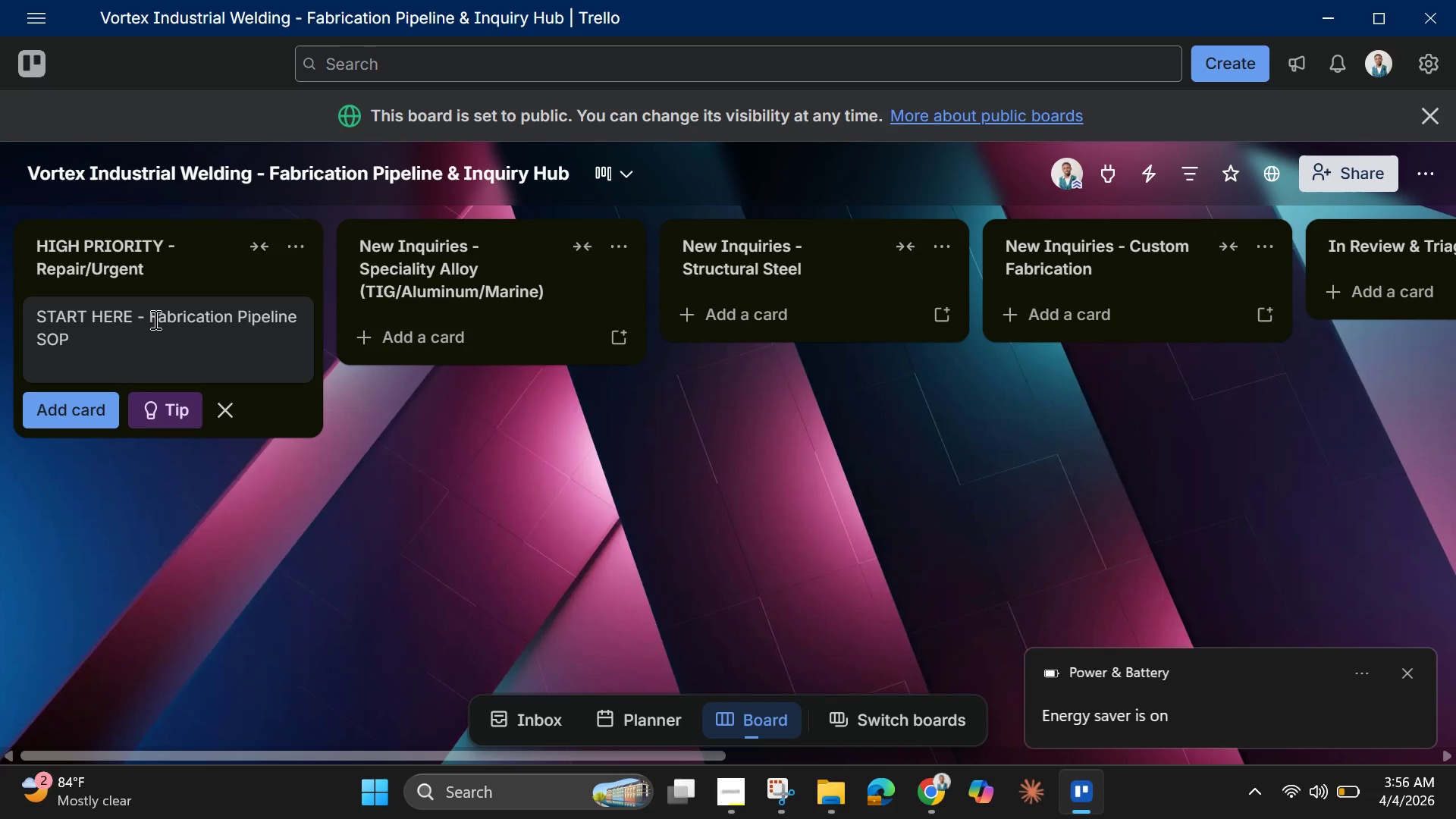 
key(Enter)
 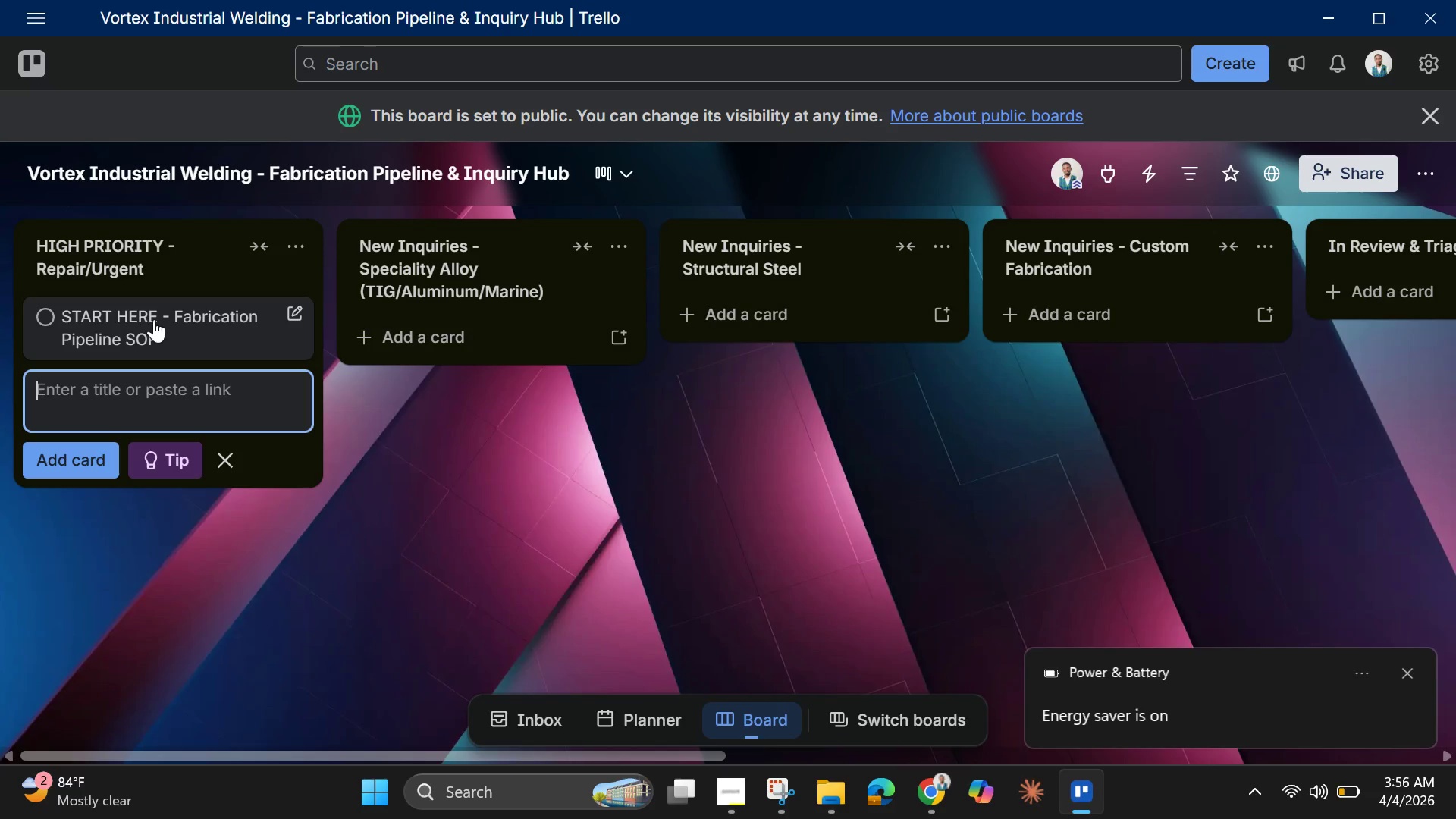 
left_click([154, 319])
 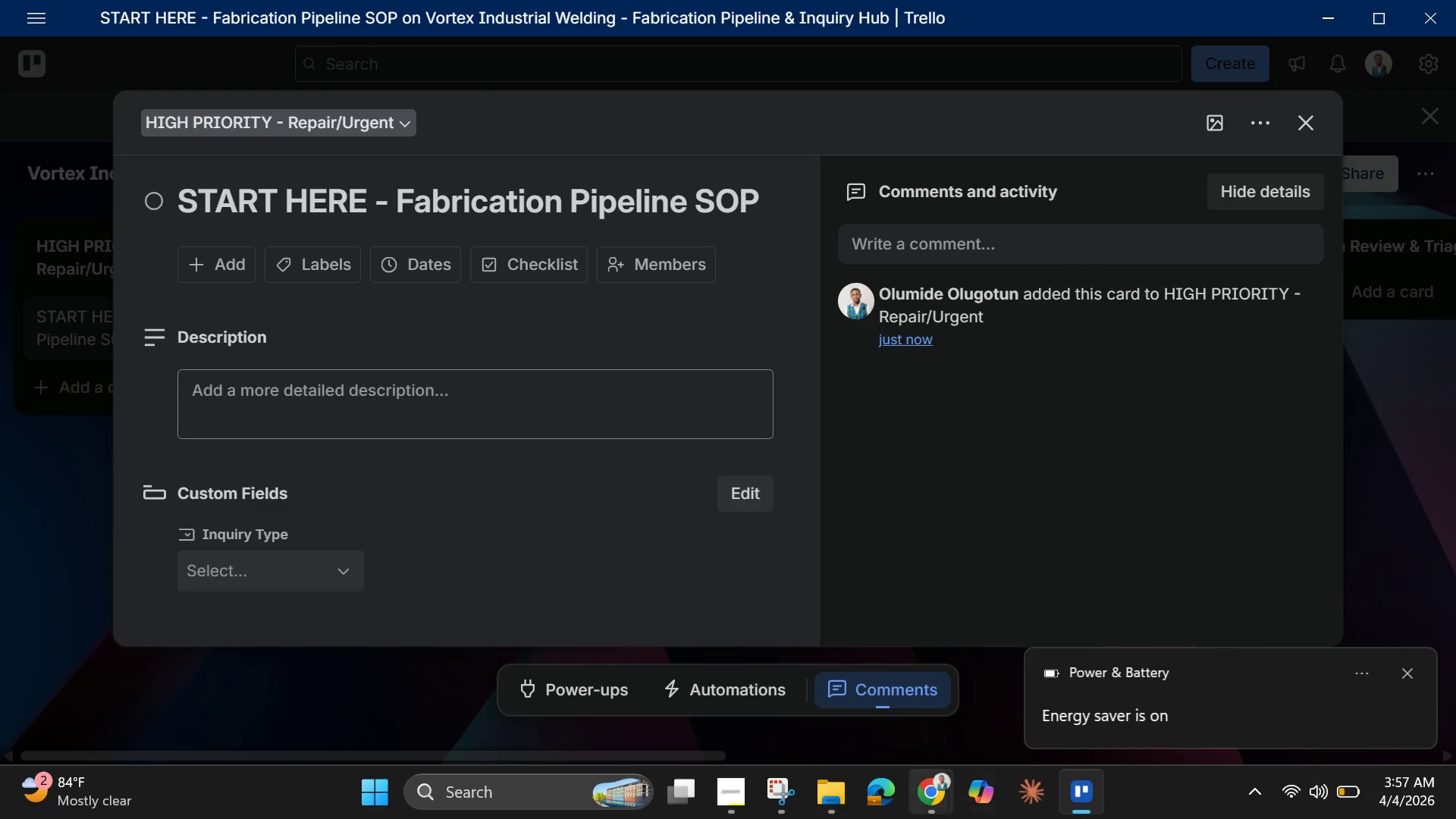 
left_click([938, 796])
 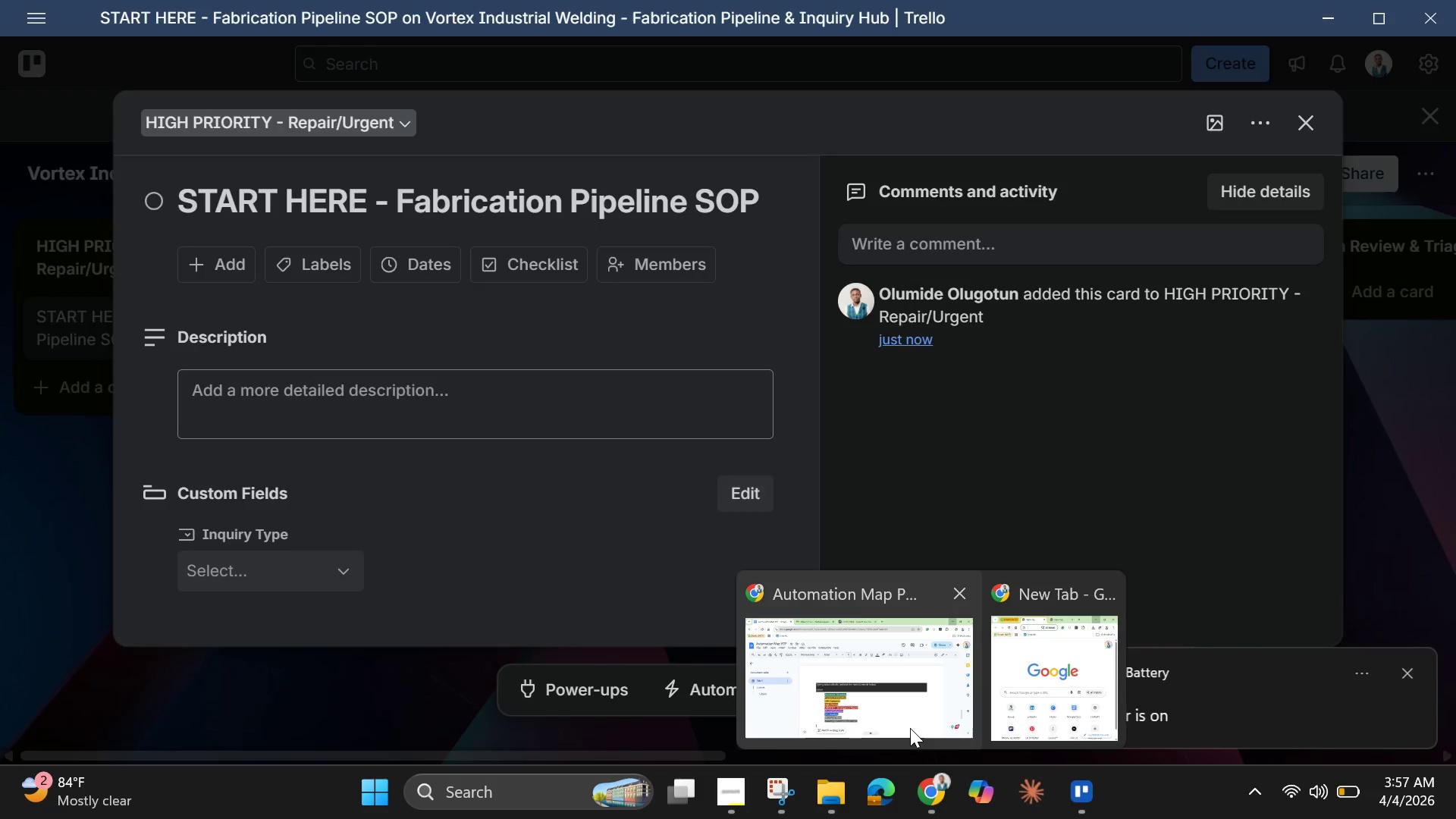 
left_click_drag(start_coordinate=[906, 693], to_coordinate=[903, 684])
 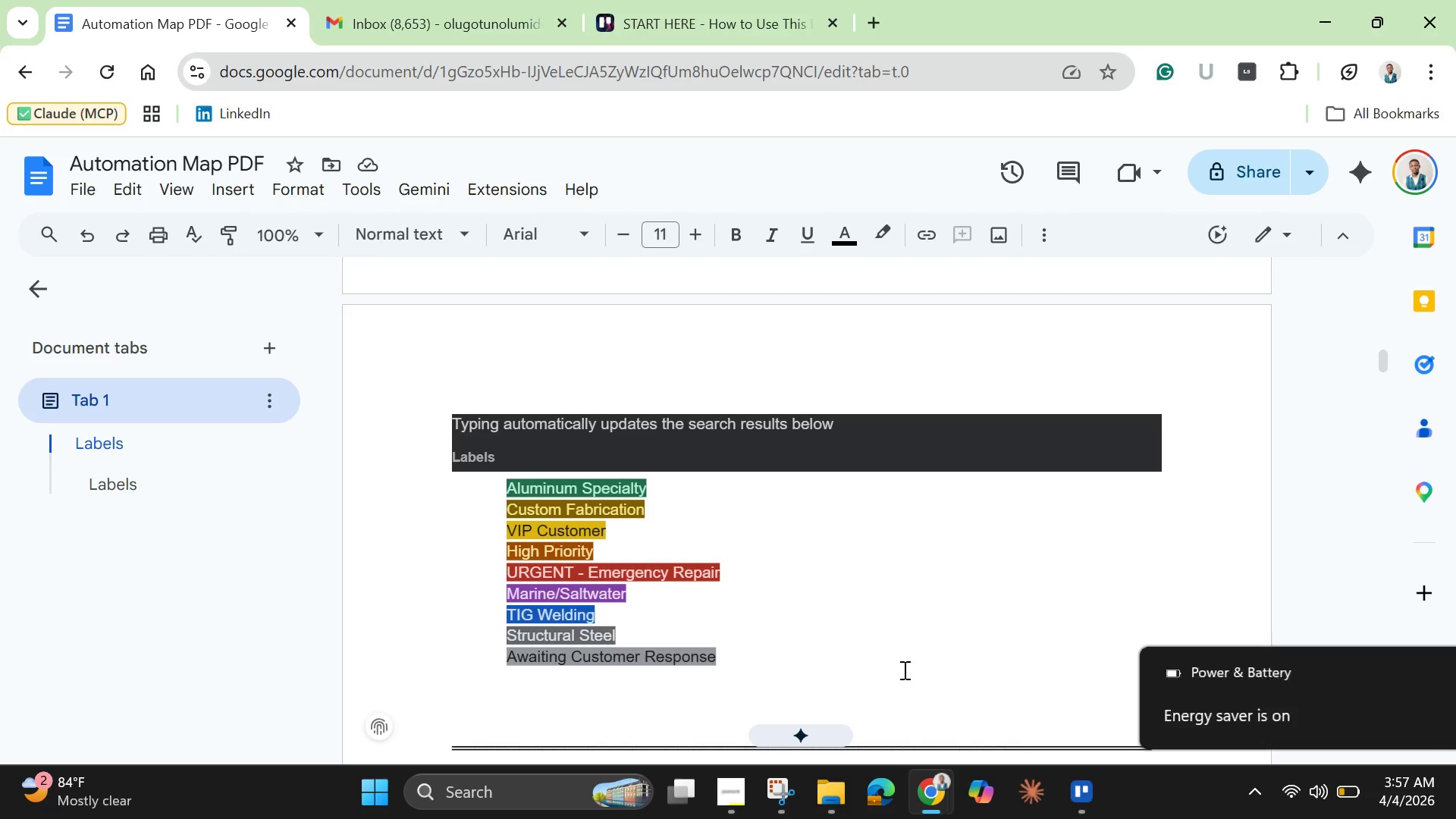 
scroll: coordinate [858, 637], scroll_direction: down, amount: 2.0
 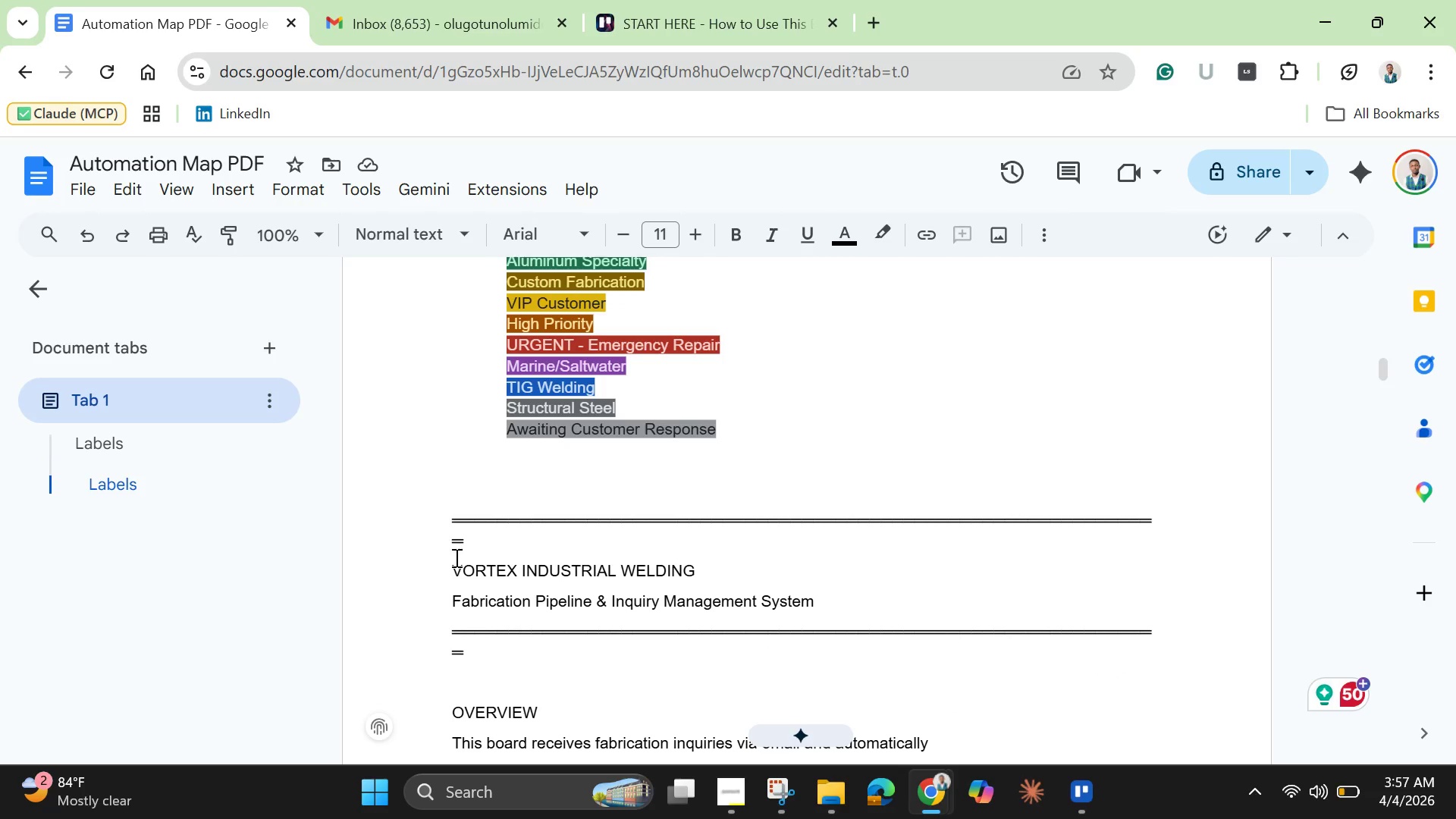 
left_click_drag(start_coordinate=[446, 573], to_coordinate=[428, 522])
 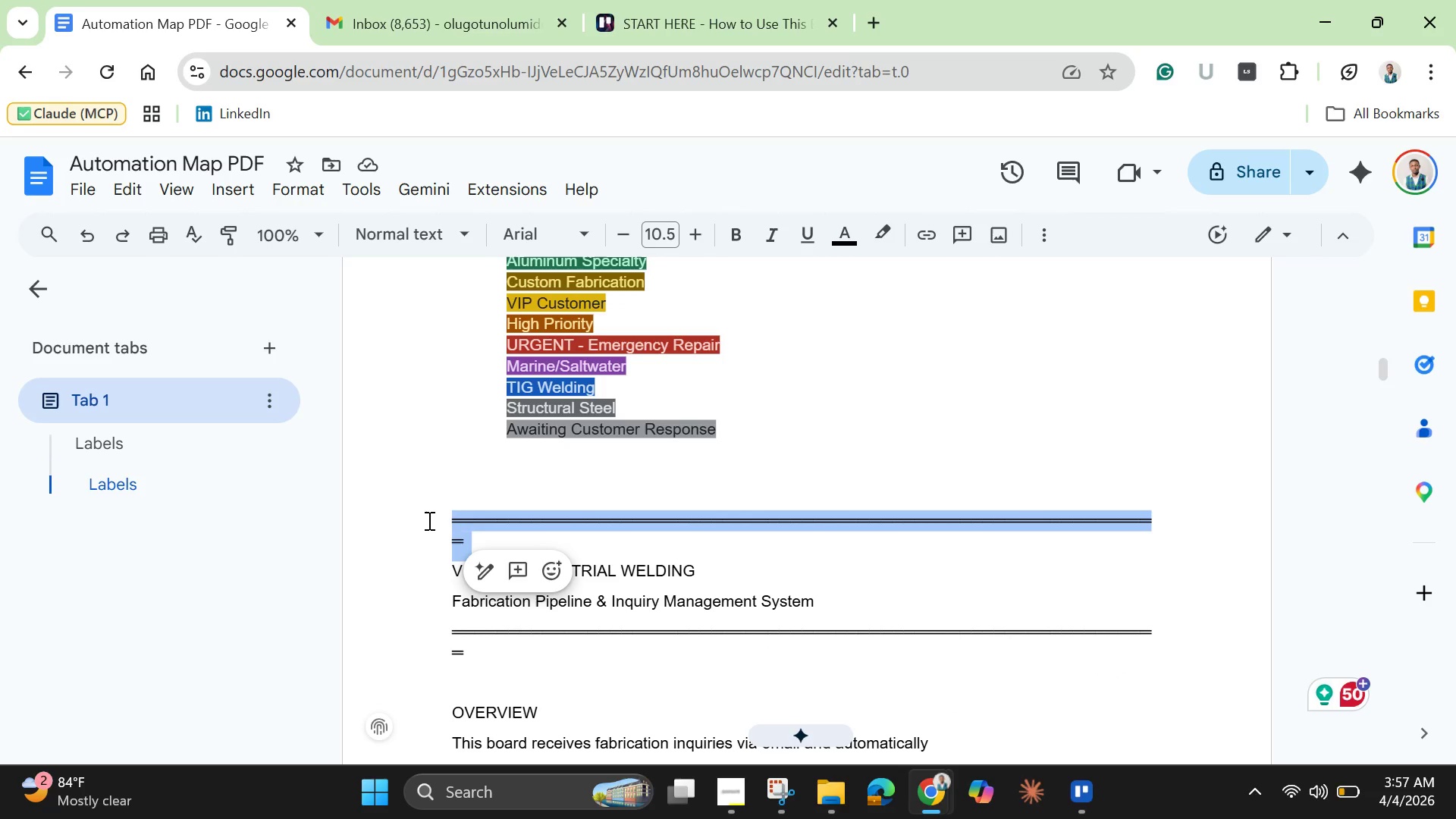 
key(Backspace)
 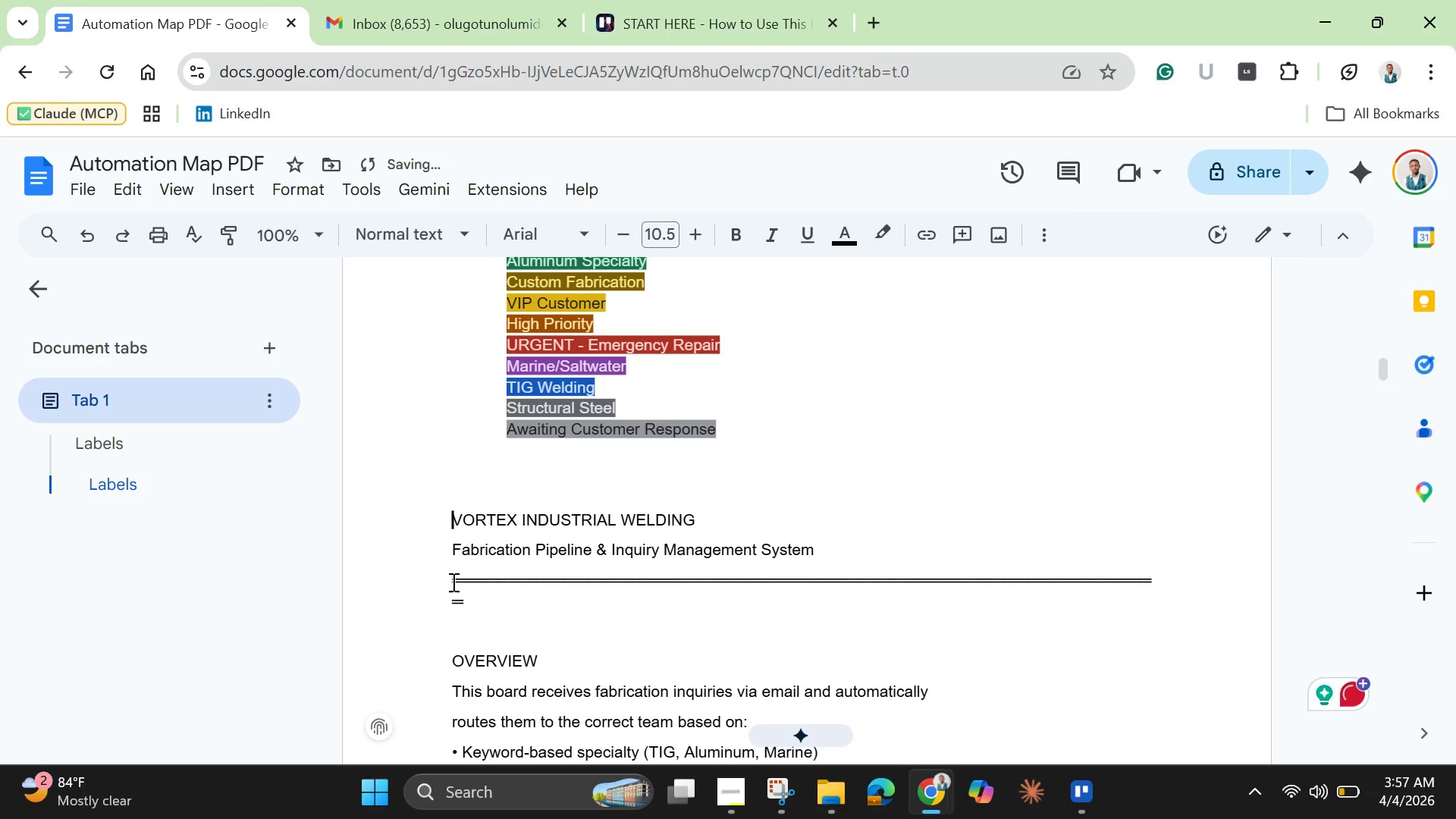 
left_click_drag(start_coordinate=[475, 599], to_coordinate=[450, 586])
 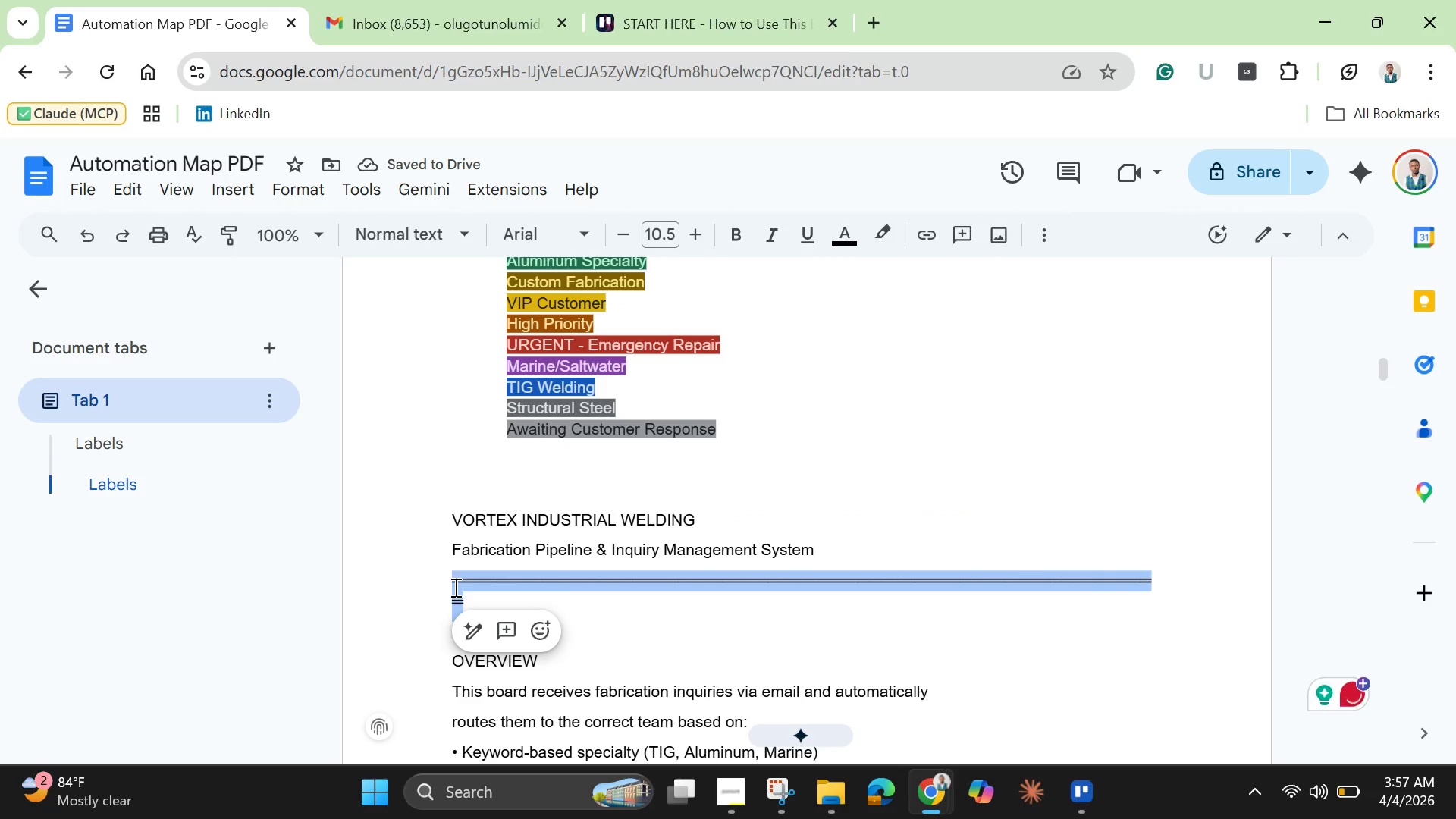 
key(Backspace)
 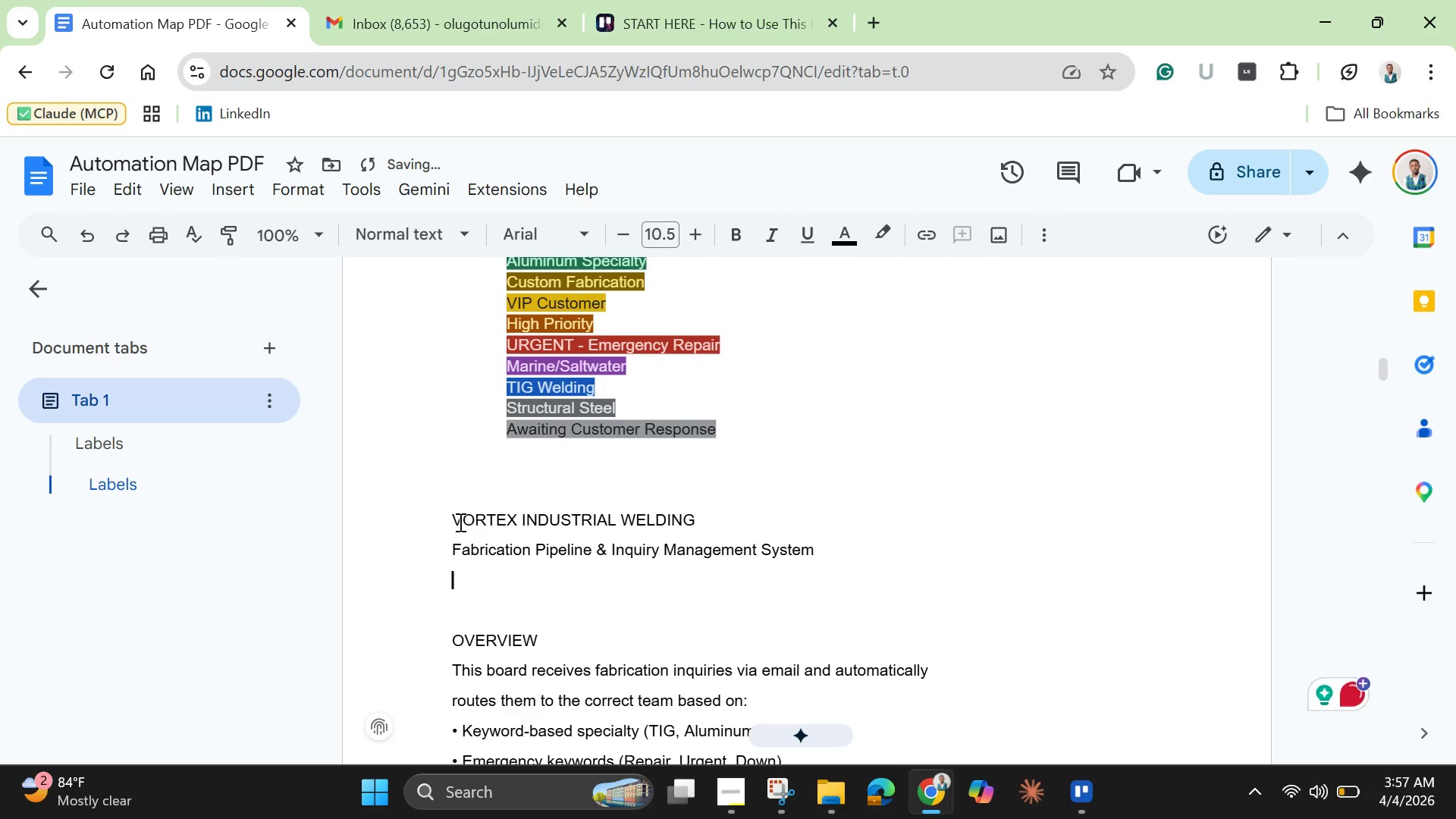 
left_click_drag(start_coordinate=[447, 516], to_coordinate=[610, 766])
 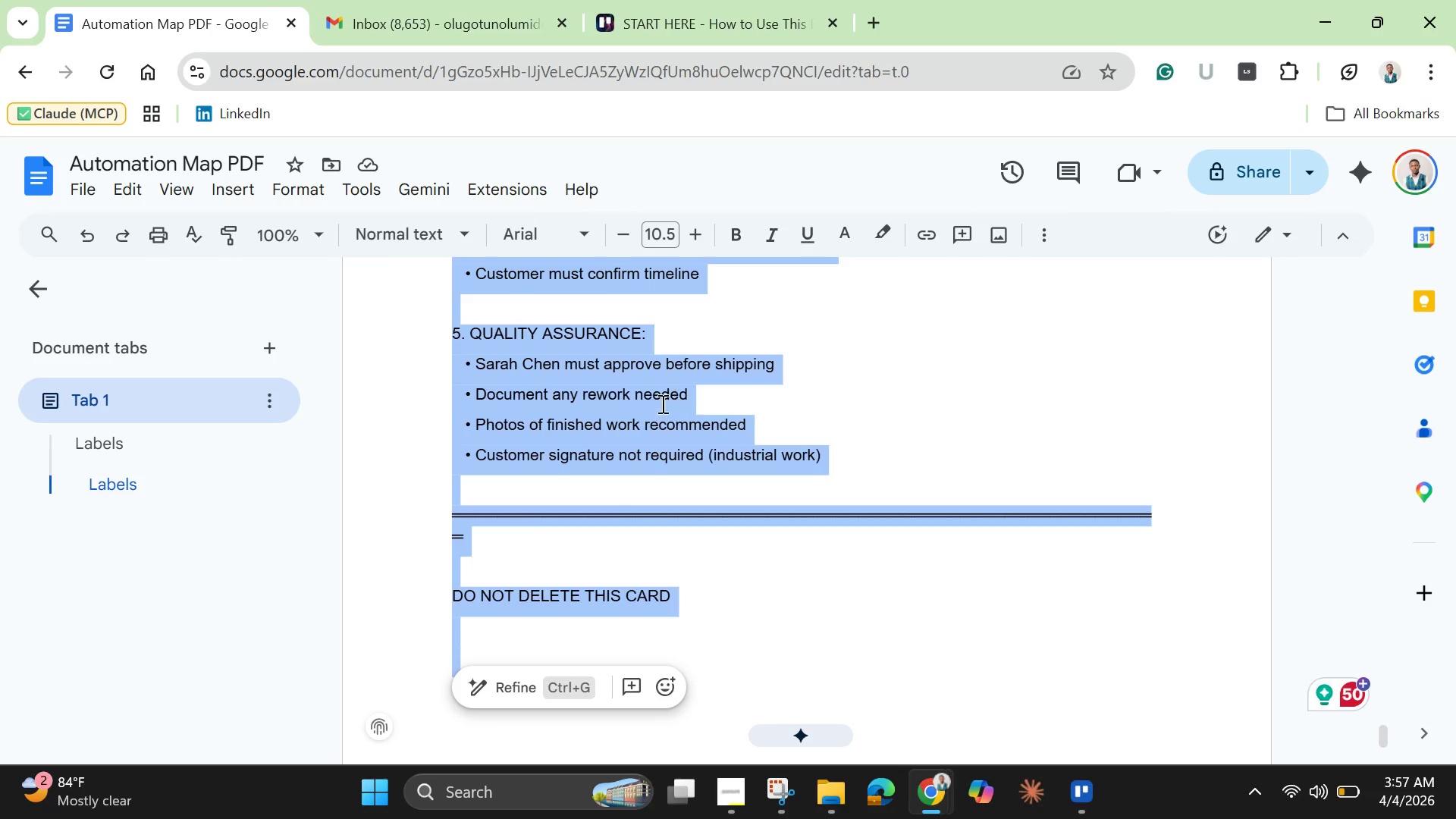 
right_click([641, 417])
 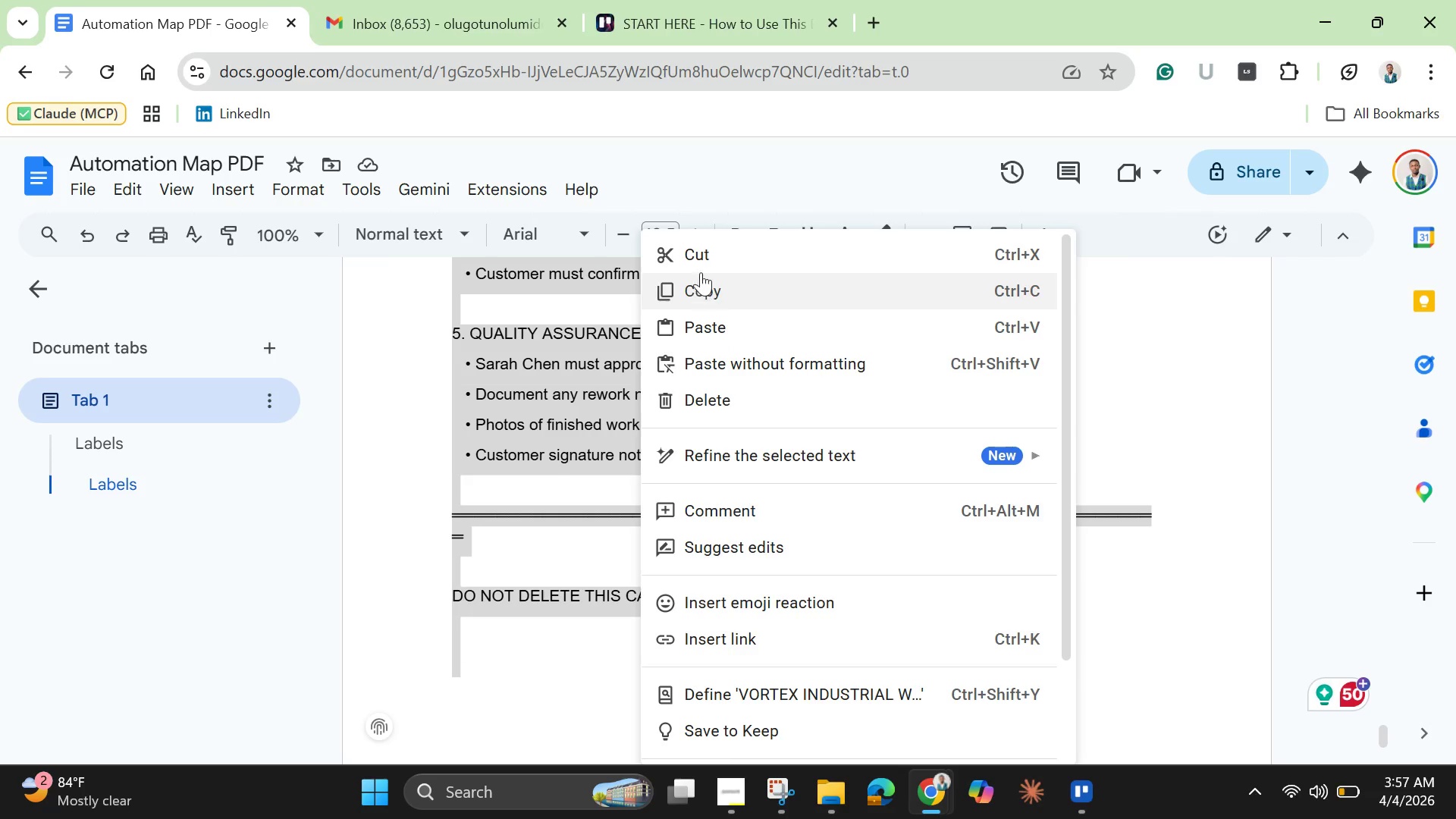 
left_click([710, 246])
 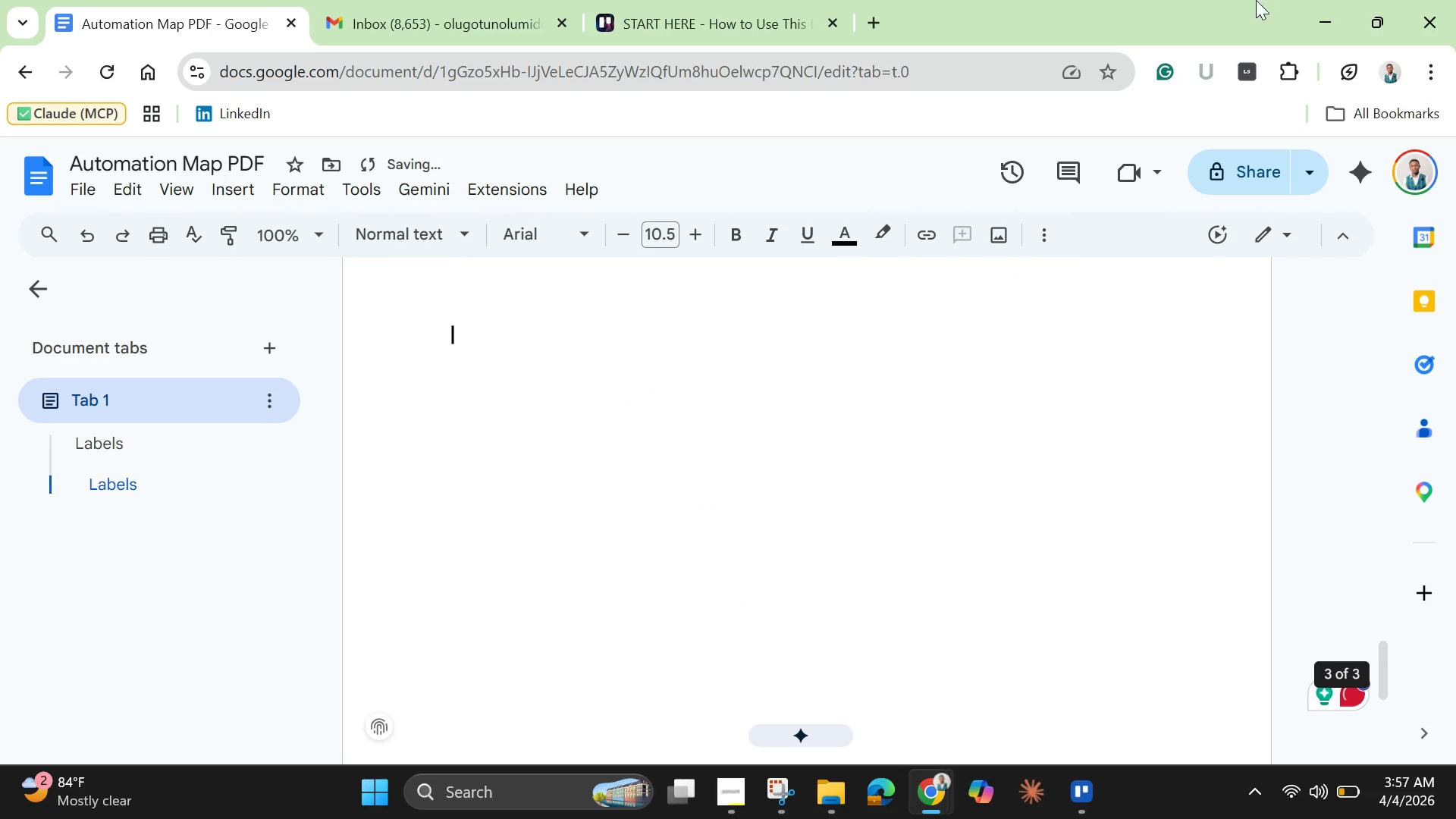 
left_click([1311, 4])
 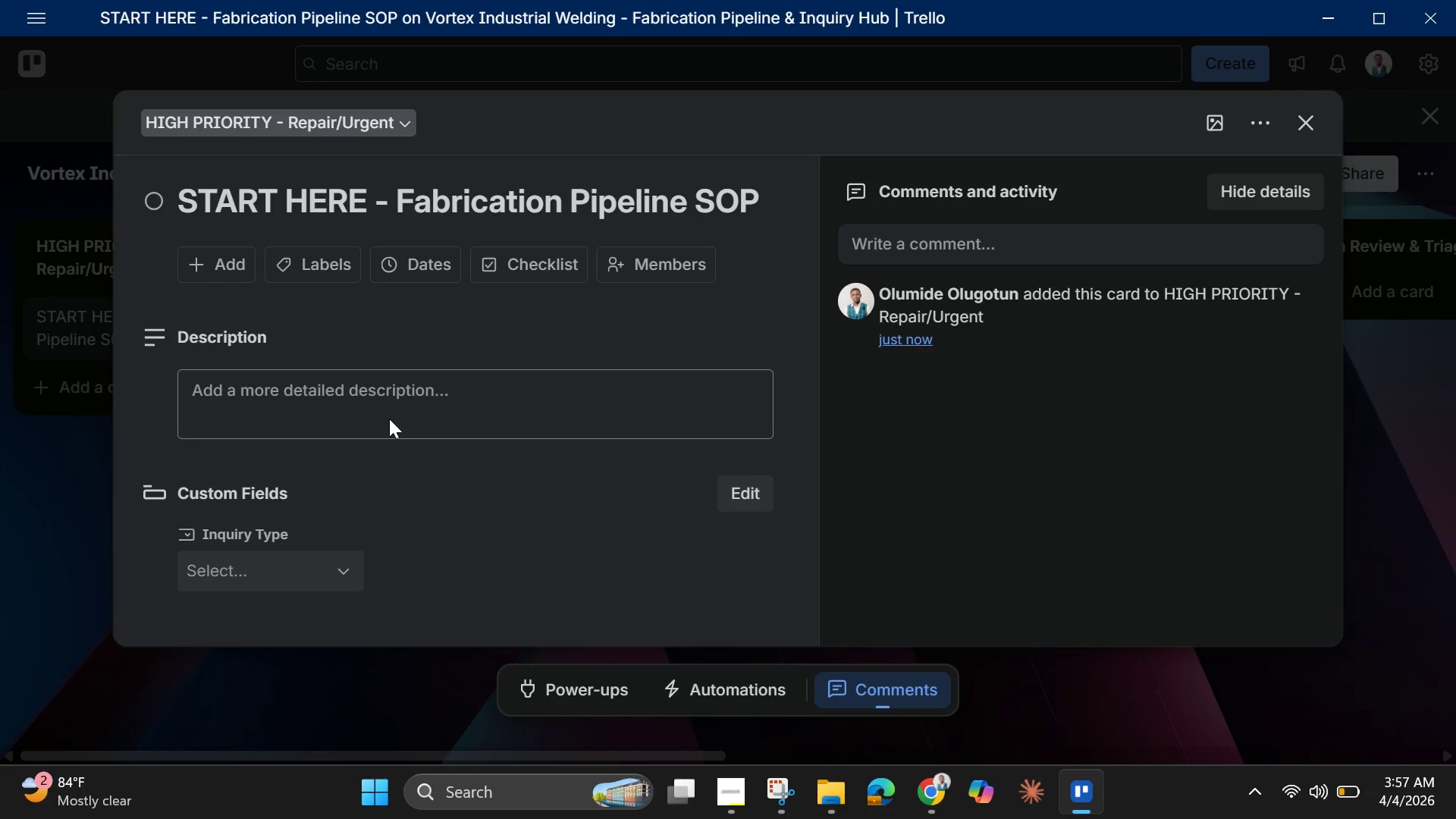 
left_click([379, 405])
 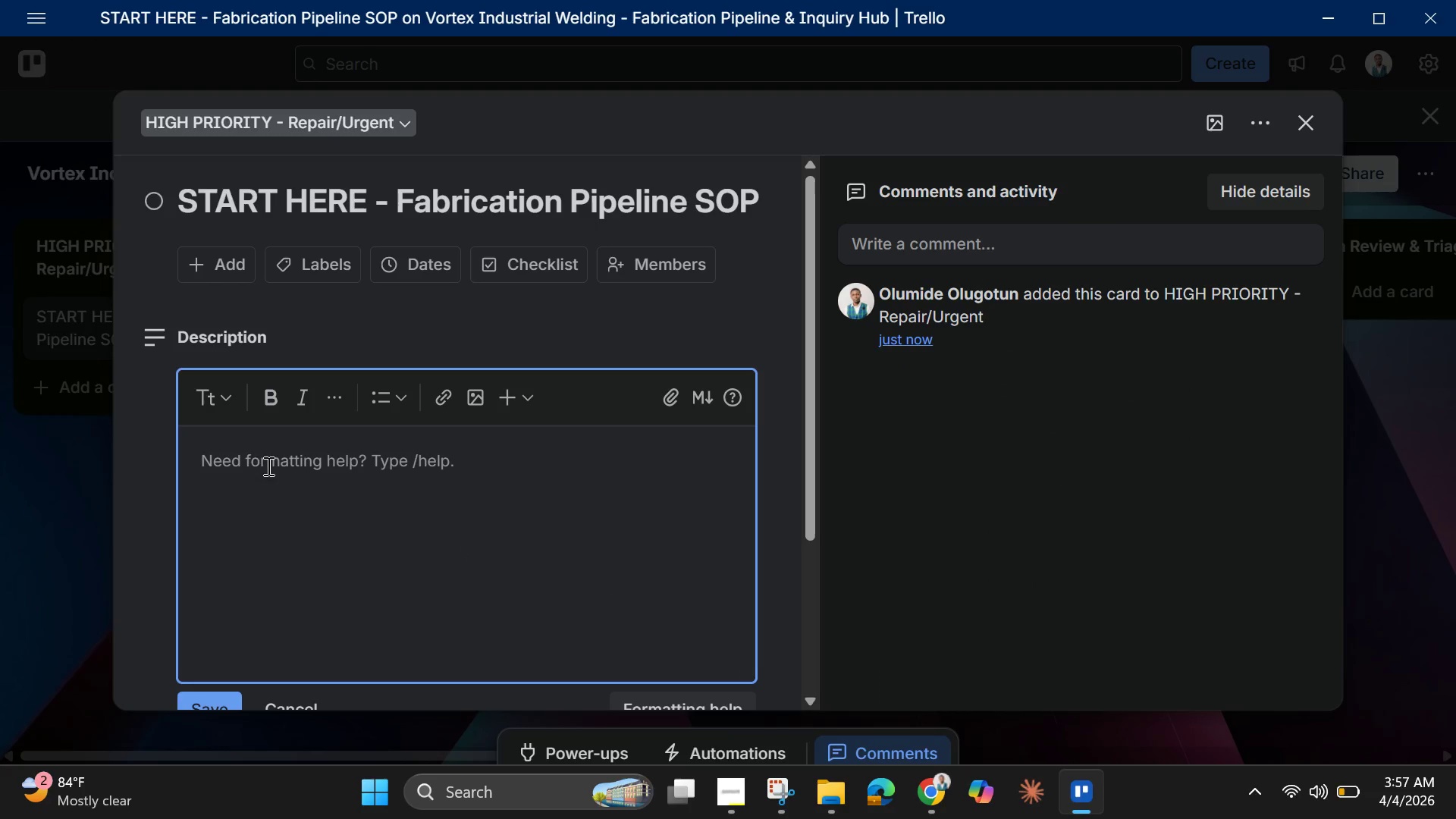 
right_click([256, 474])
 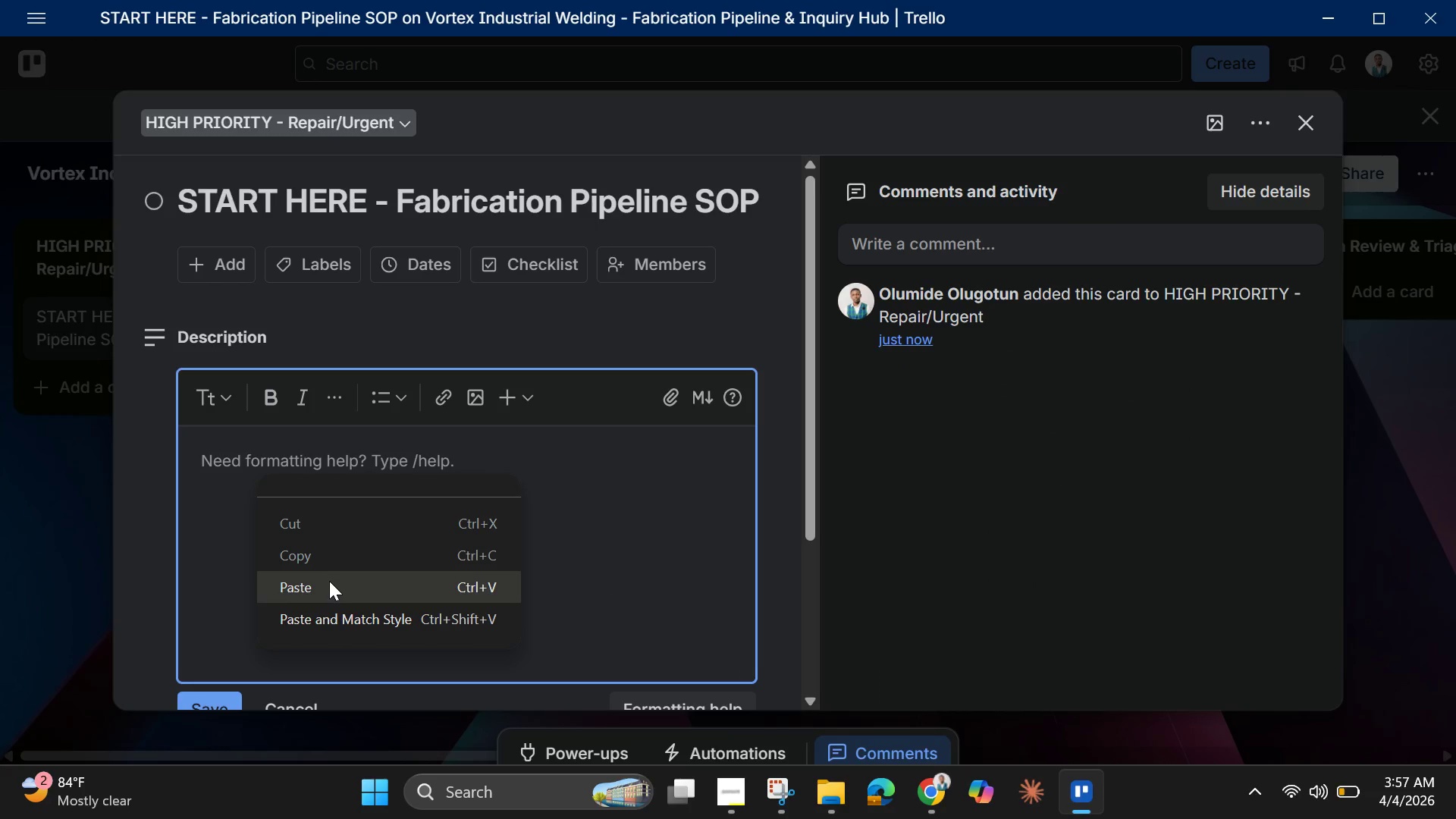 
left_click([328, 582])
 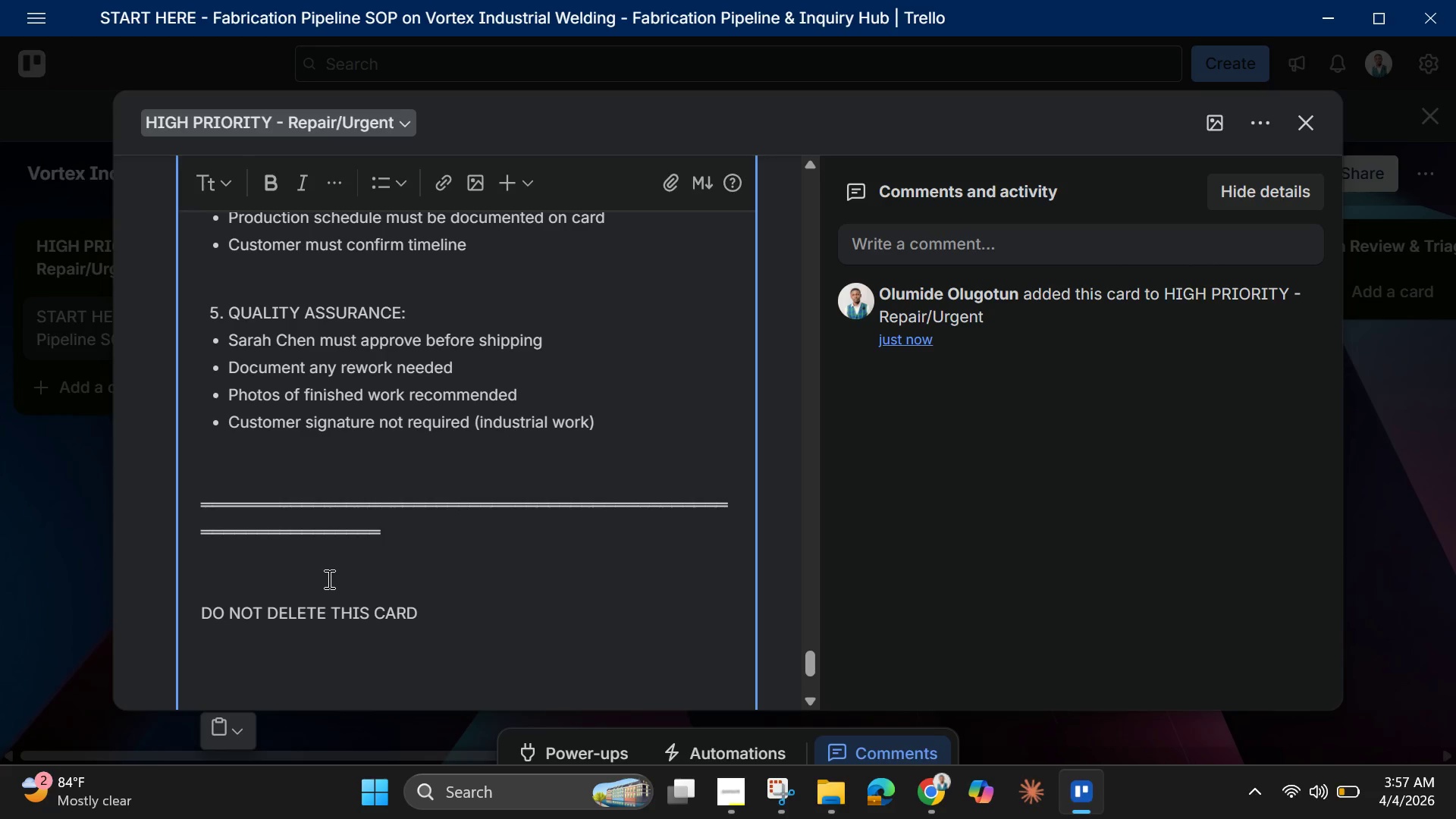 
scroll: coordinate [328, 579], scroll_direction: down, amount: 3.0
 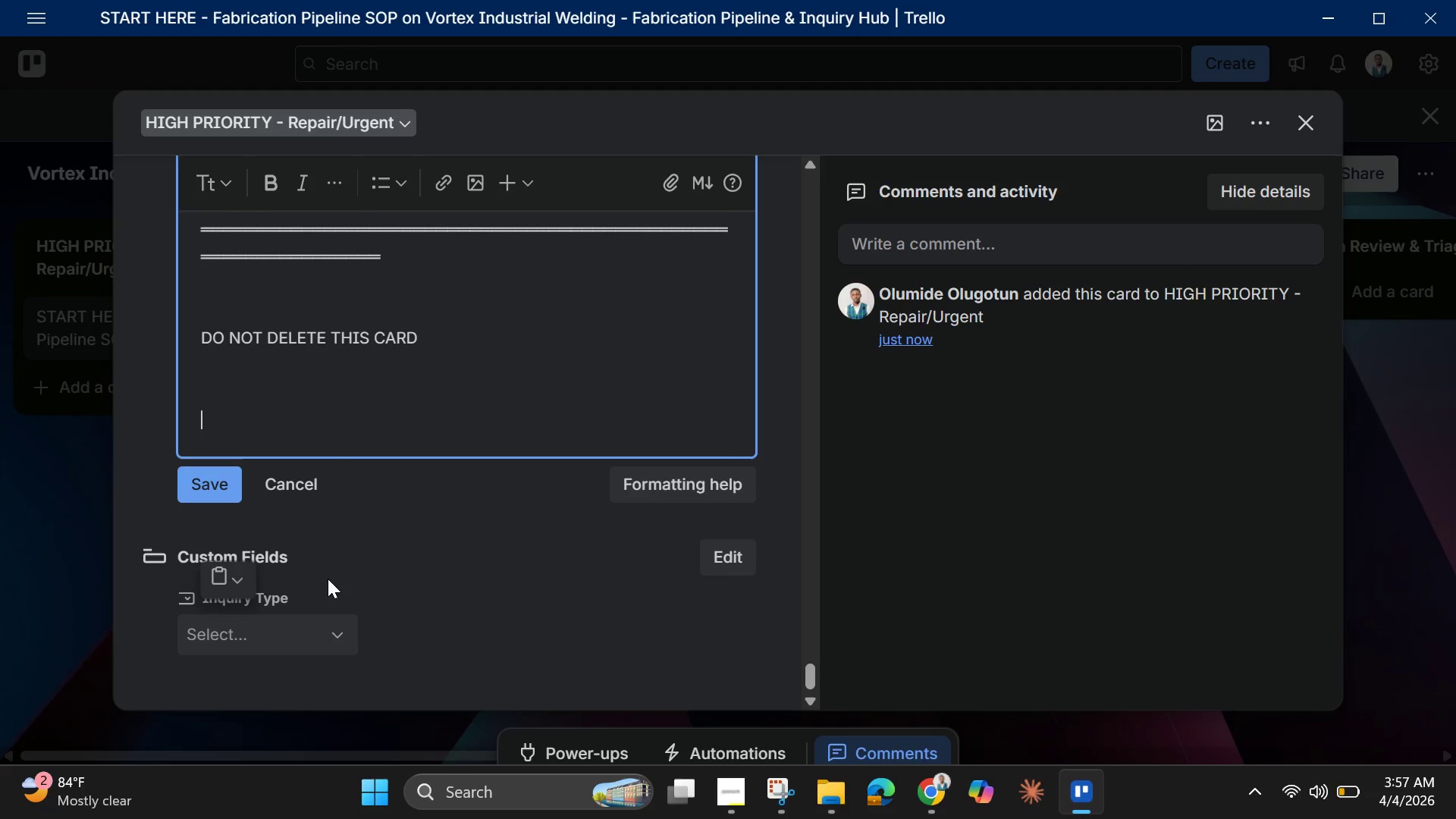 
key(Backspace)
 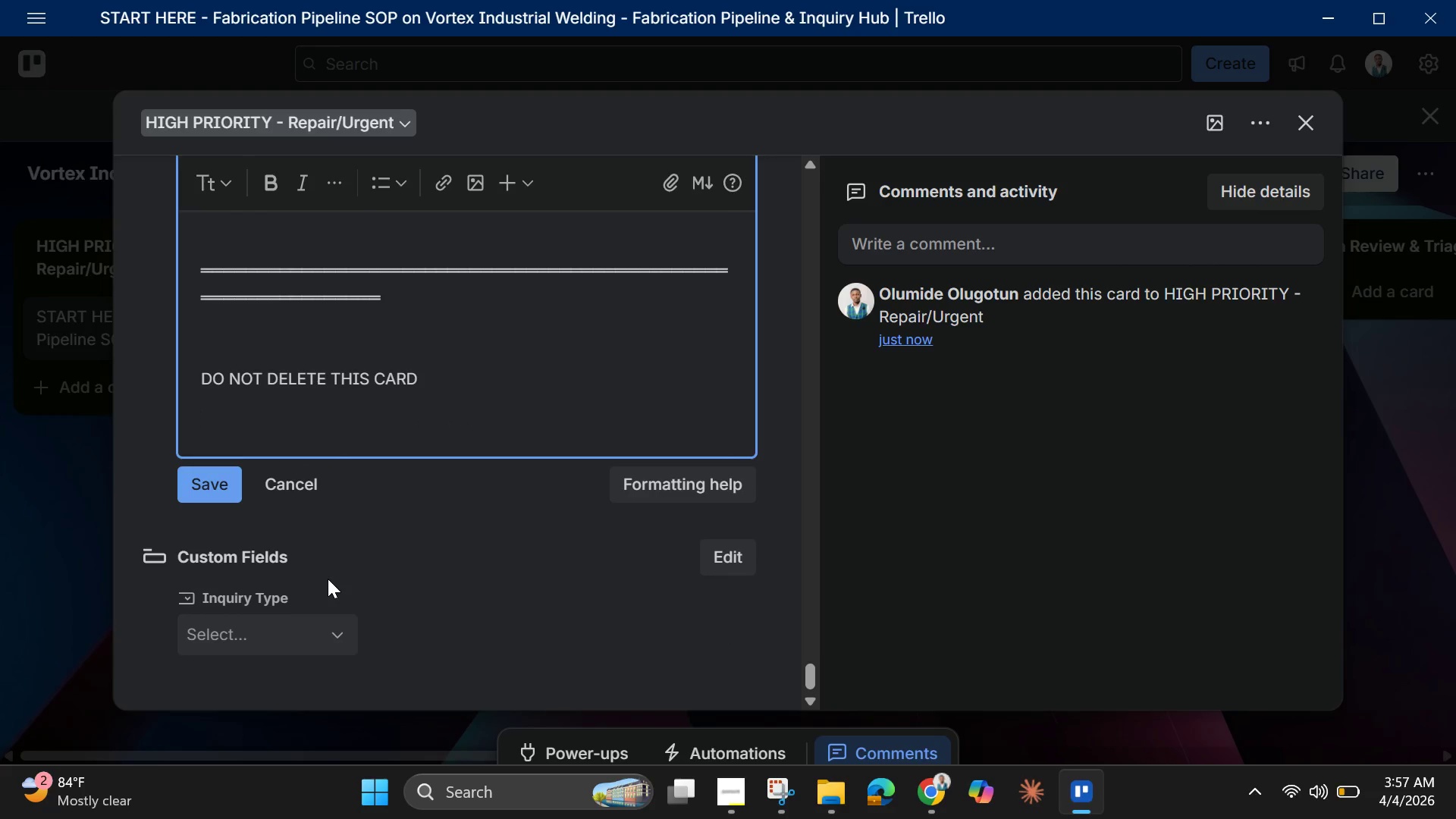 
key(Backspace)
 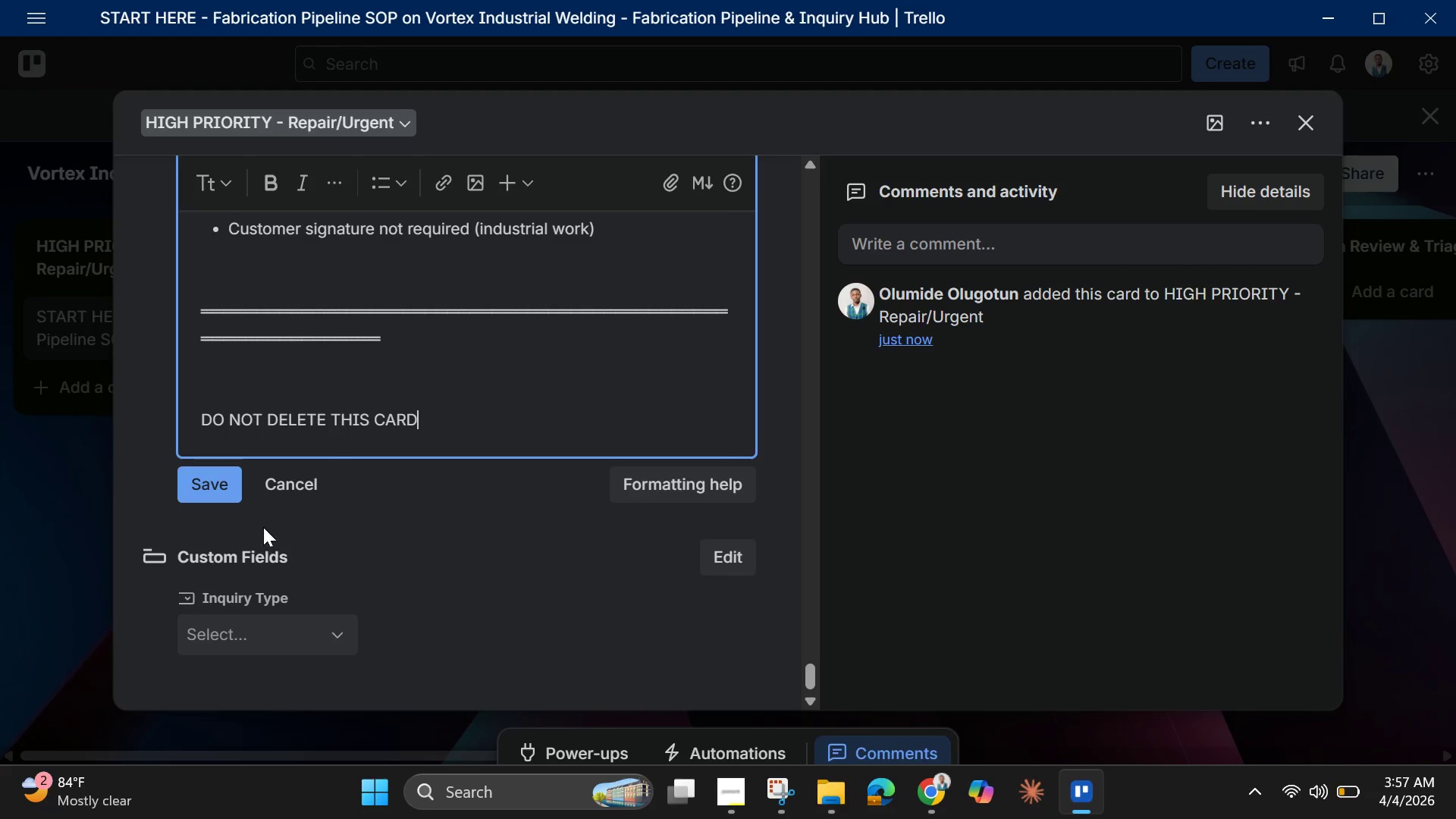 
left_click([214, 491])
 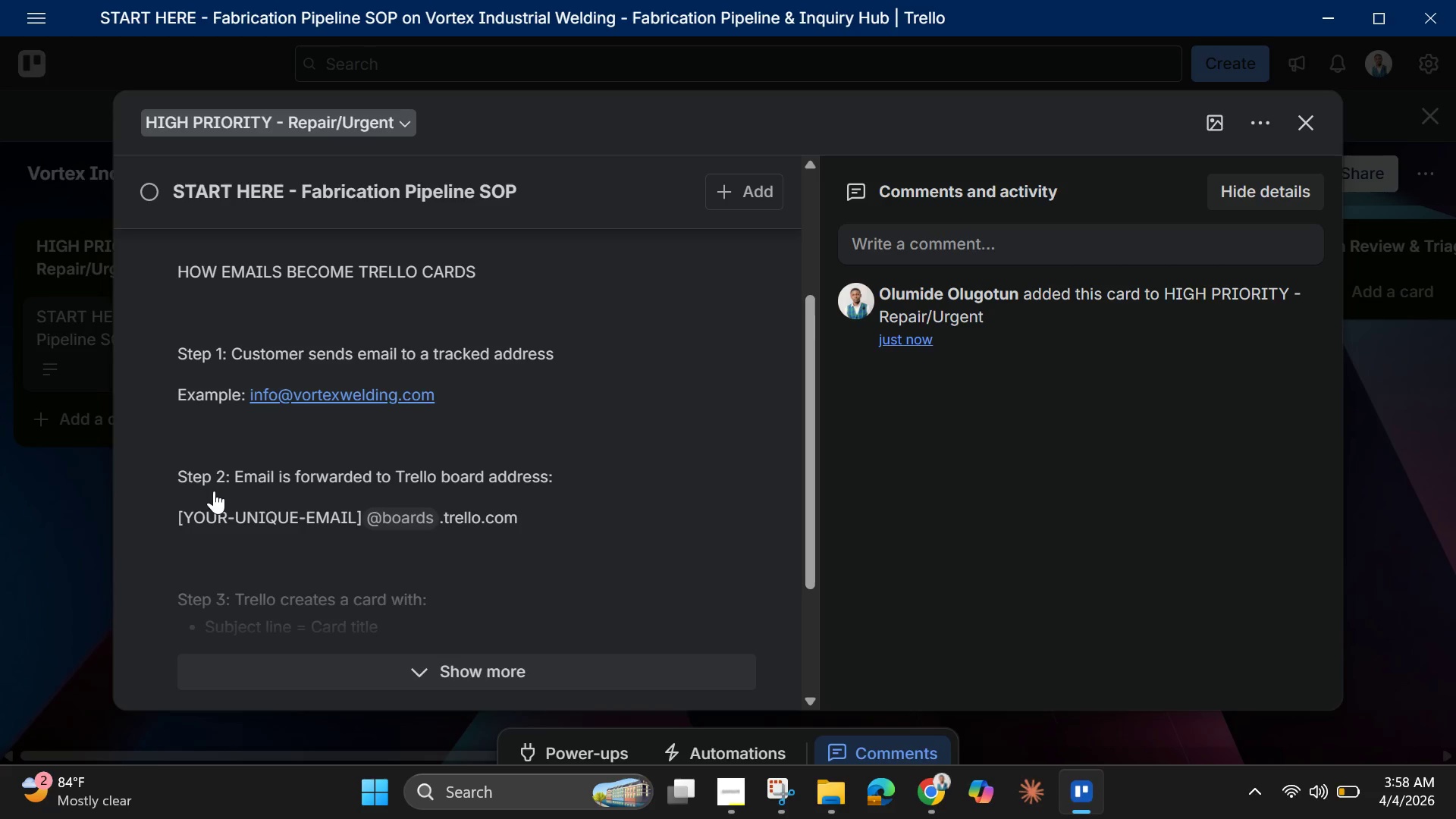 
wait(16.47)
 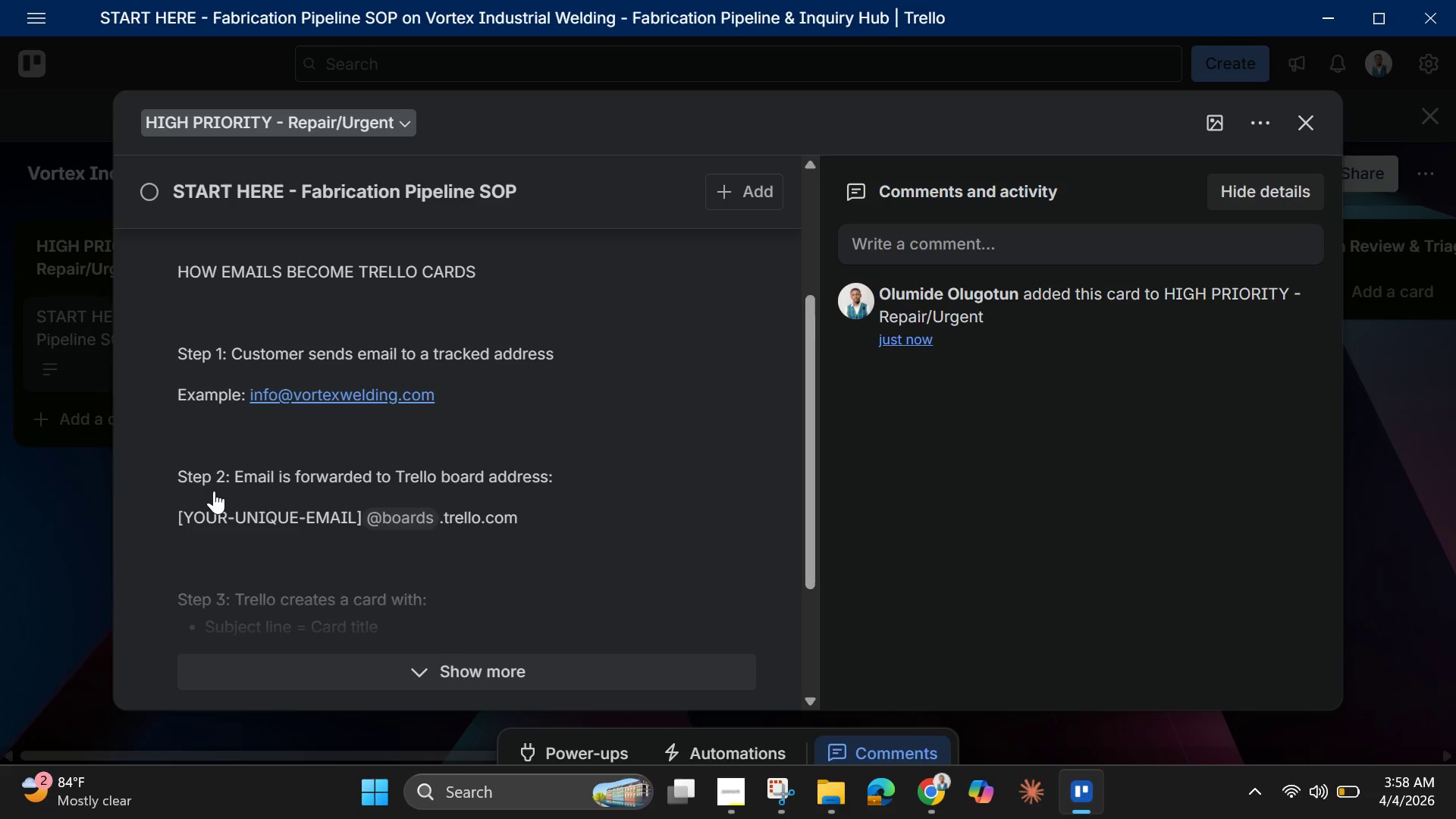 
scroll: coordinate [404, 504], scroll_direction: down, amount: 5.0
 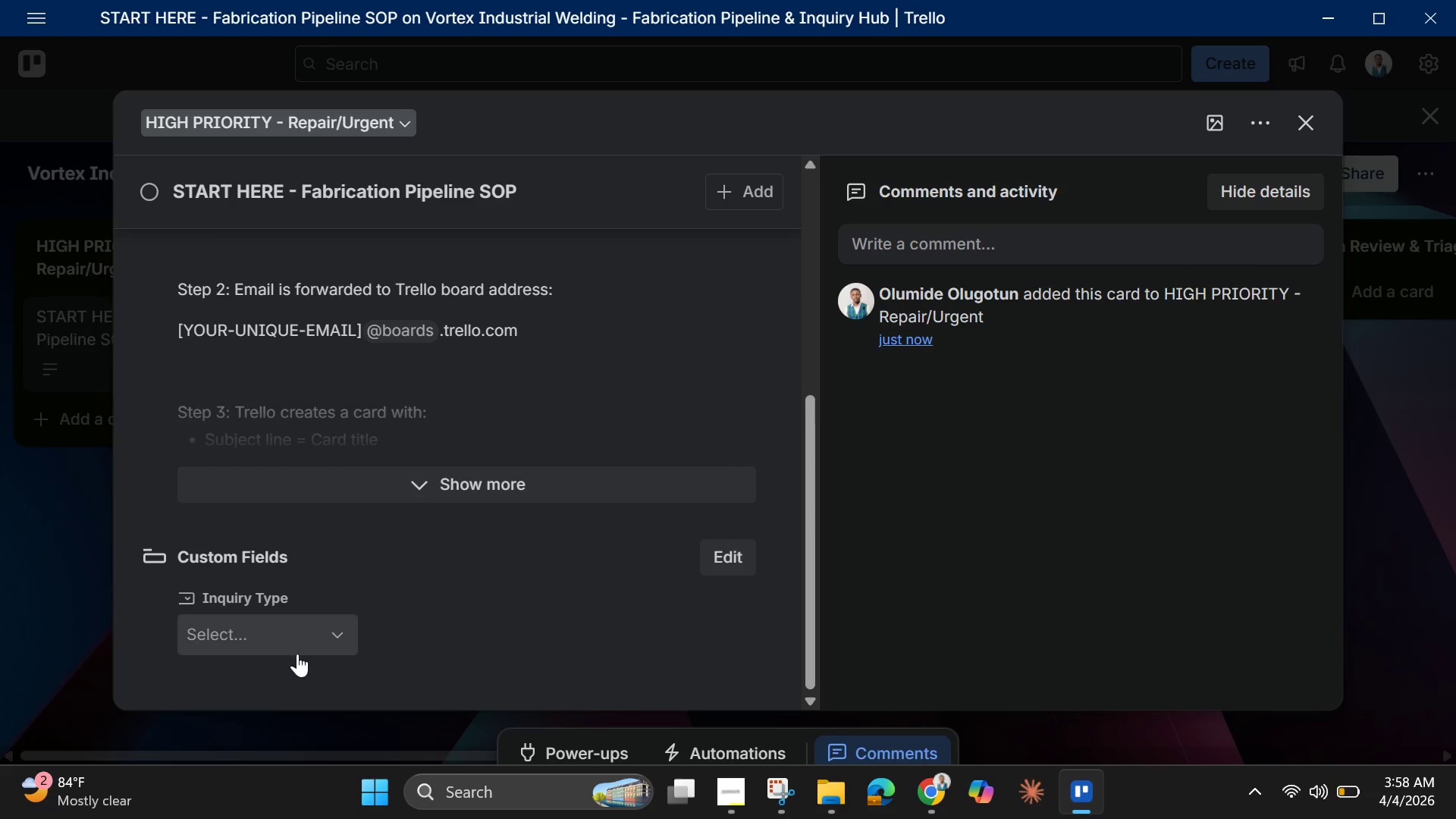 
left_click([296, 654])
 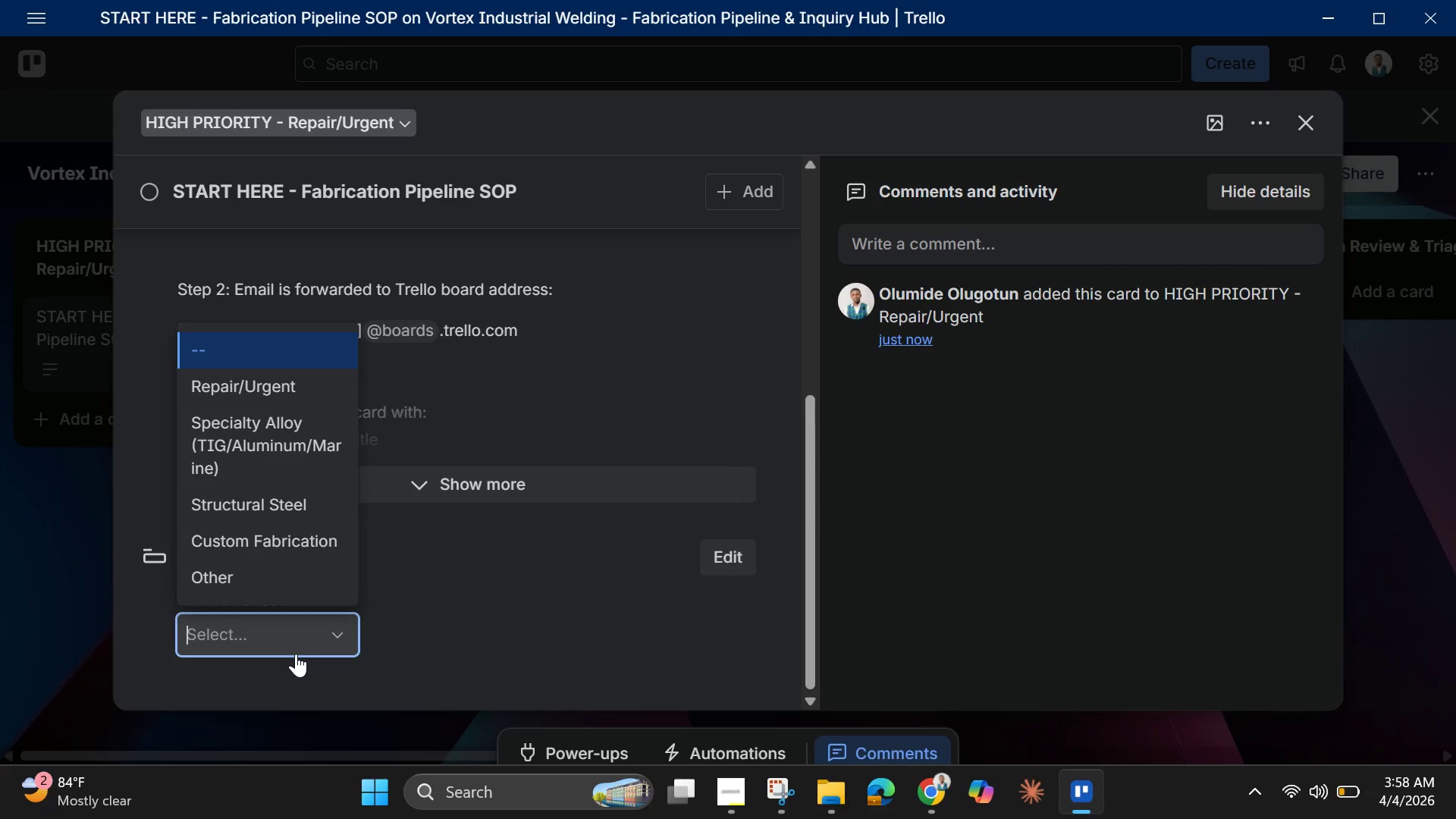 
wait(5.64)
 